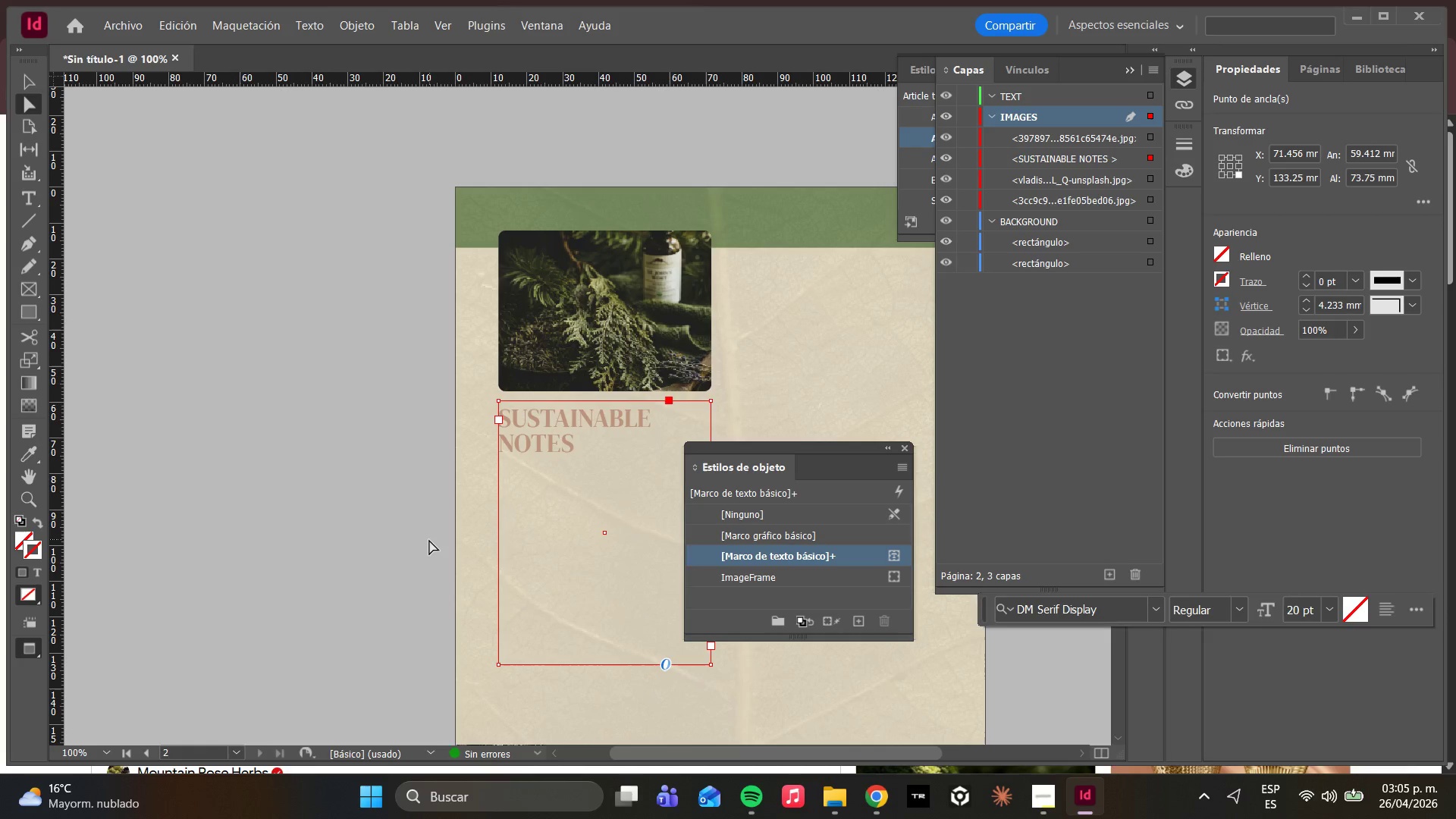 
left_click([429, 540])
 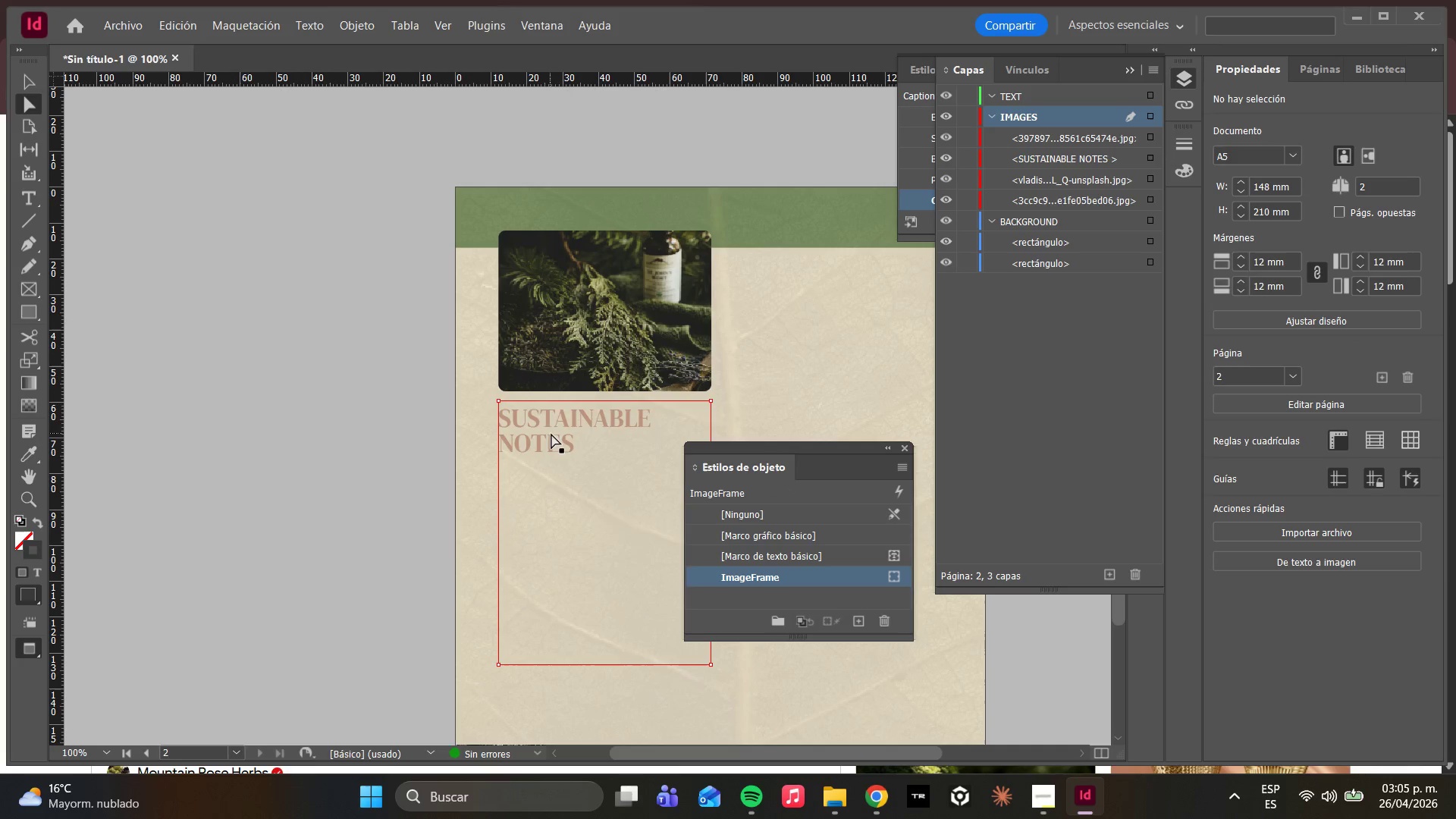 
hold_key(key=AltLeft, duration=0.42)
scroll: coordinate [547, 436], scroll_direction: down, amount: 3.0
 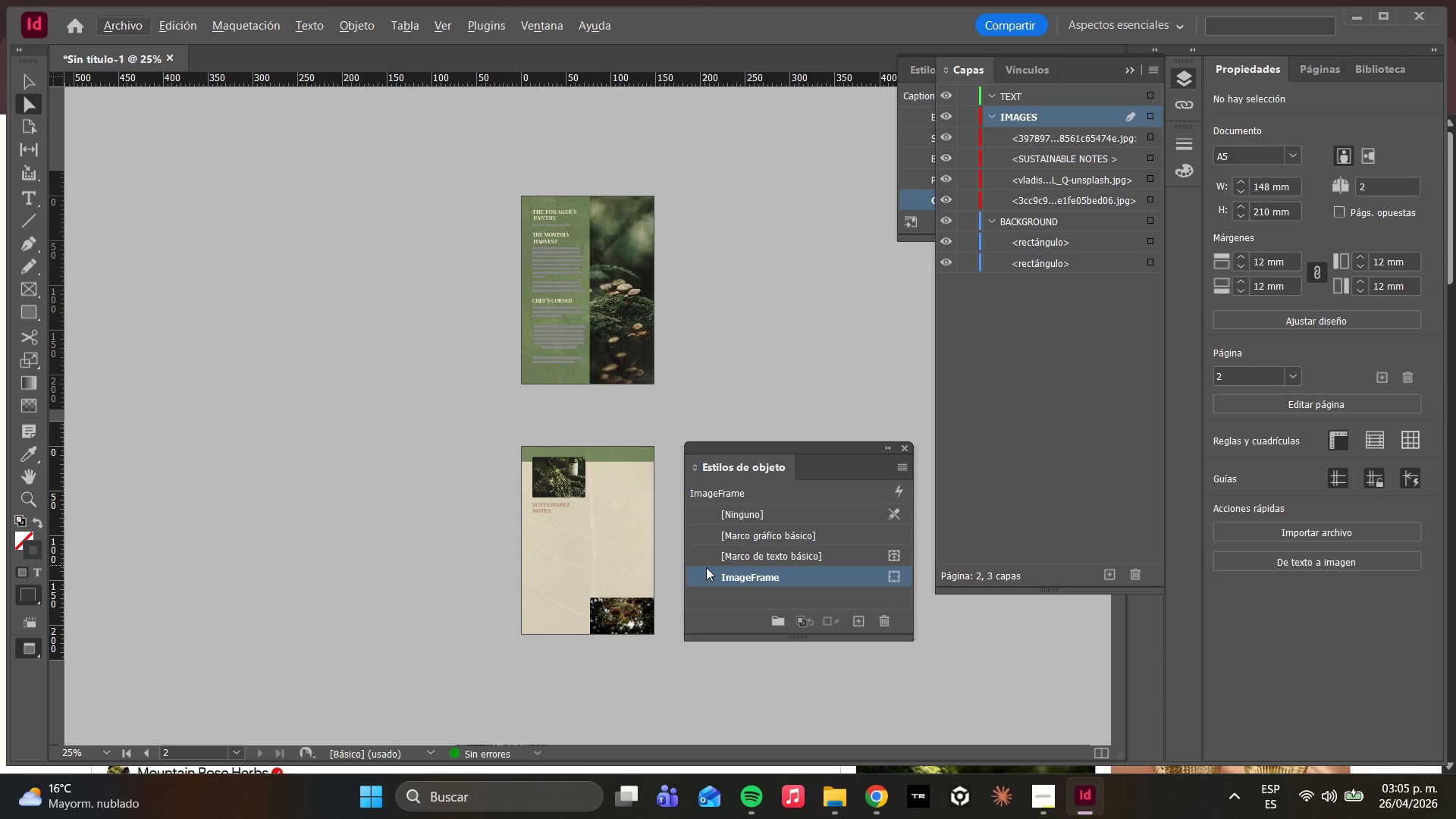 
hold_key(key=AltLeft, duration=1.09)
scroll: coordinate [613, 551], scroll_direction: up, amount: 2.0
 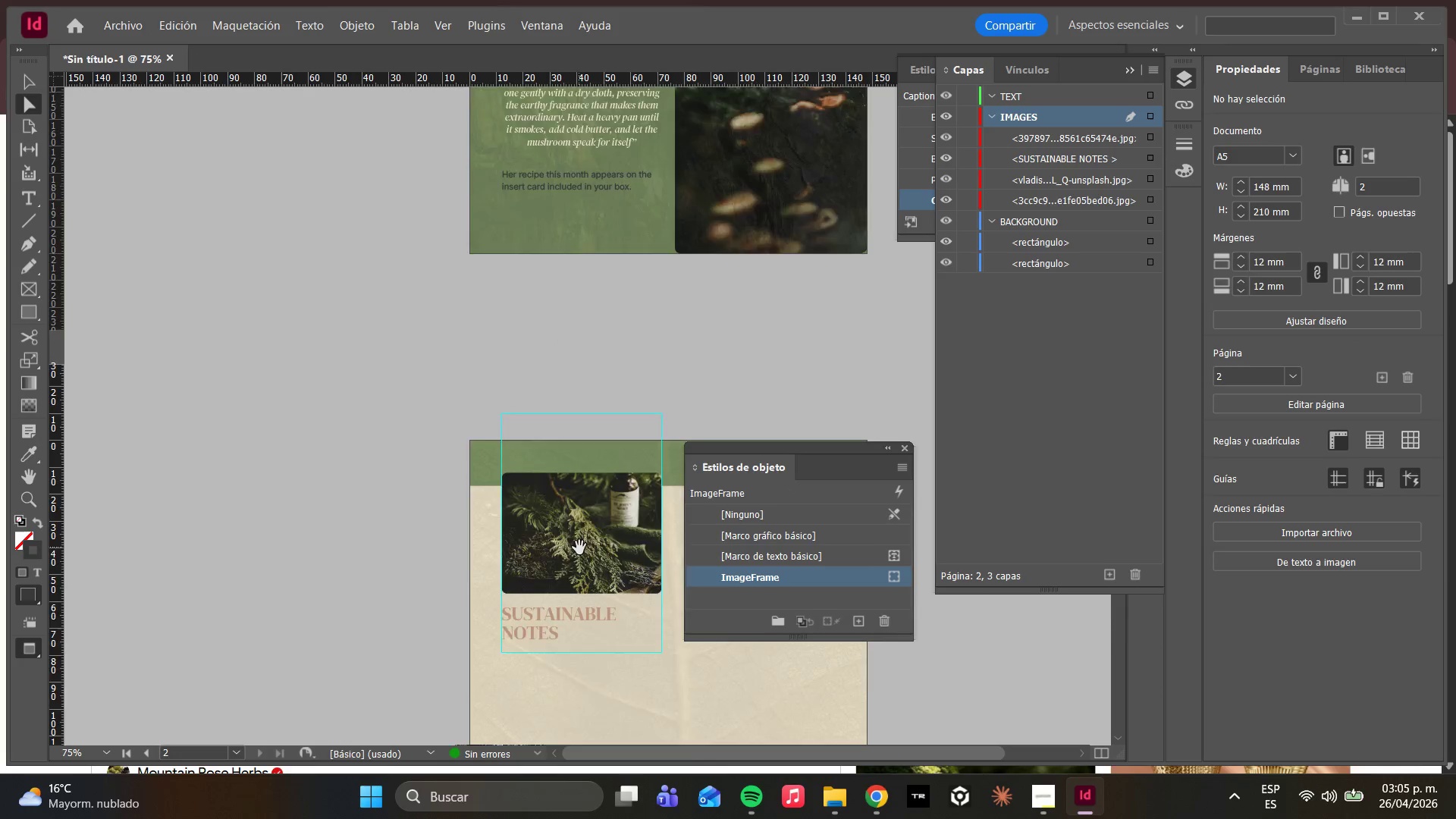 
scroll: coordinate [579, 548], scroll_direction: down, amount: 3.0
 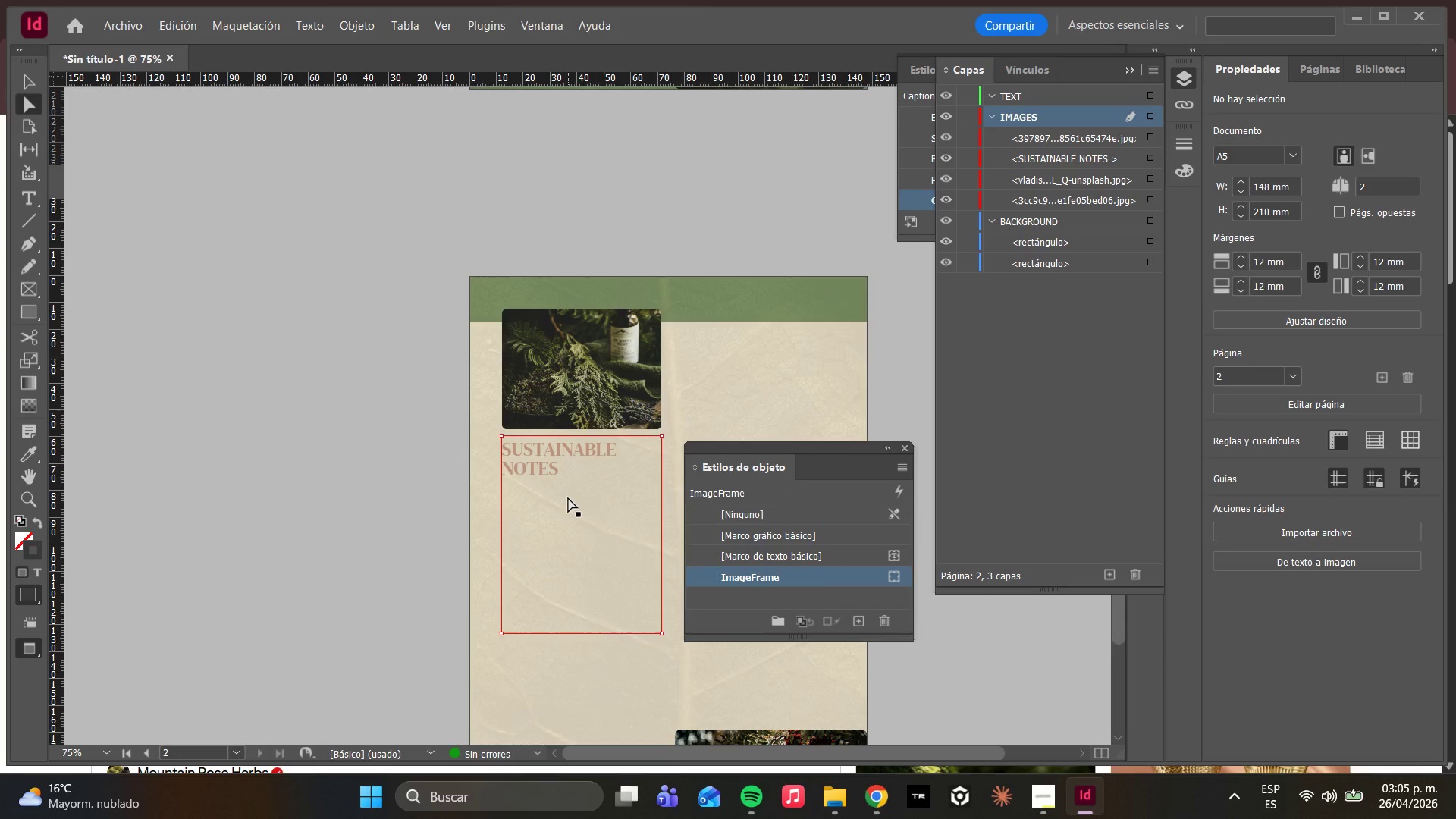 
left_click([568, 497])
 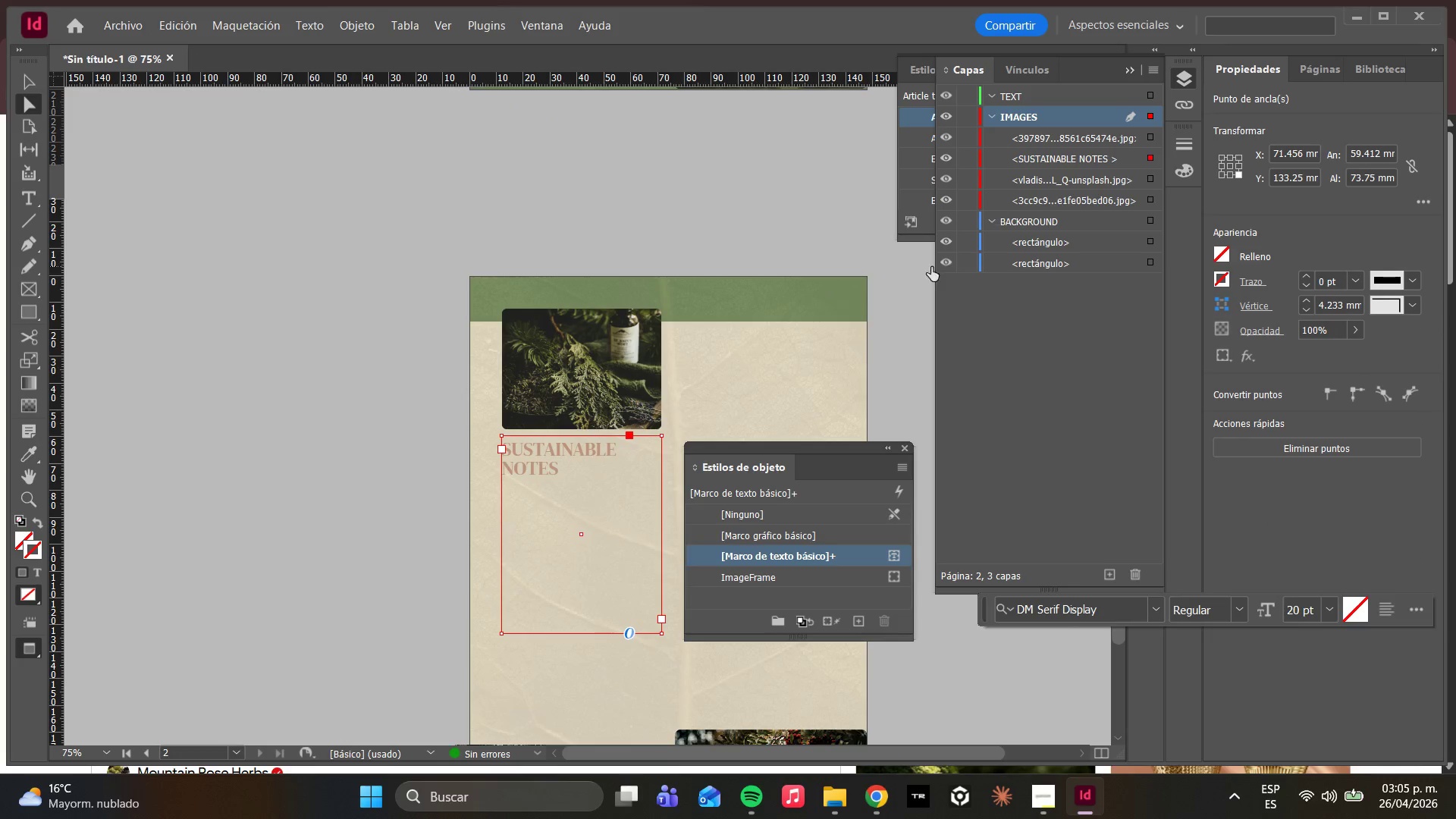 
key(Control+F11)
 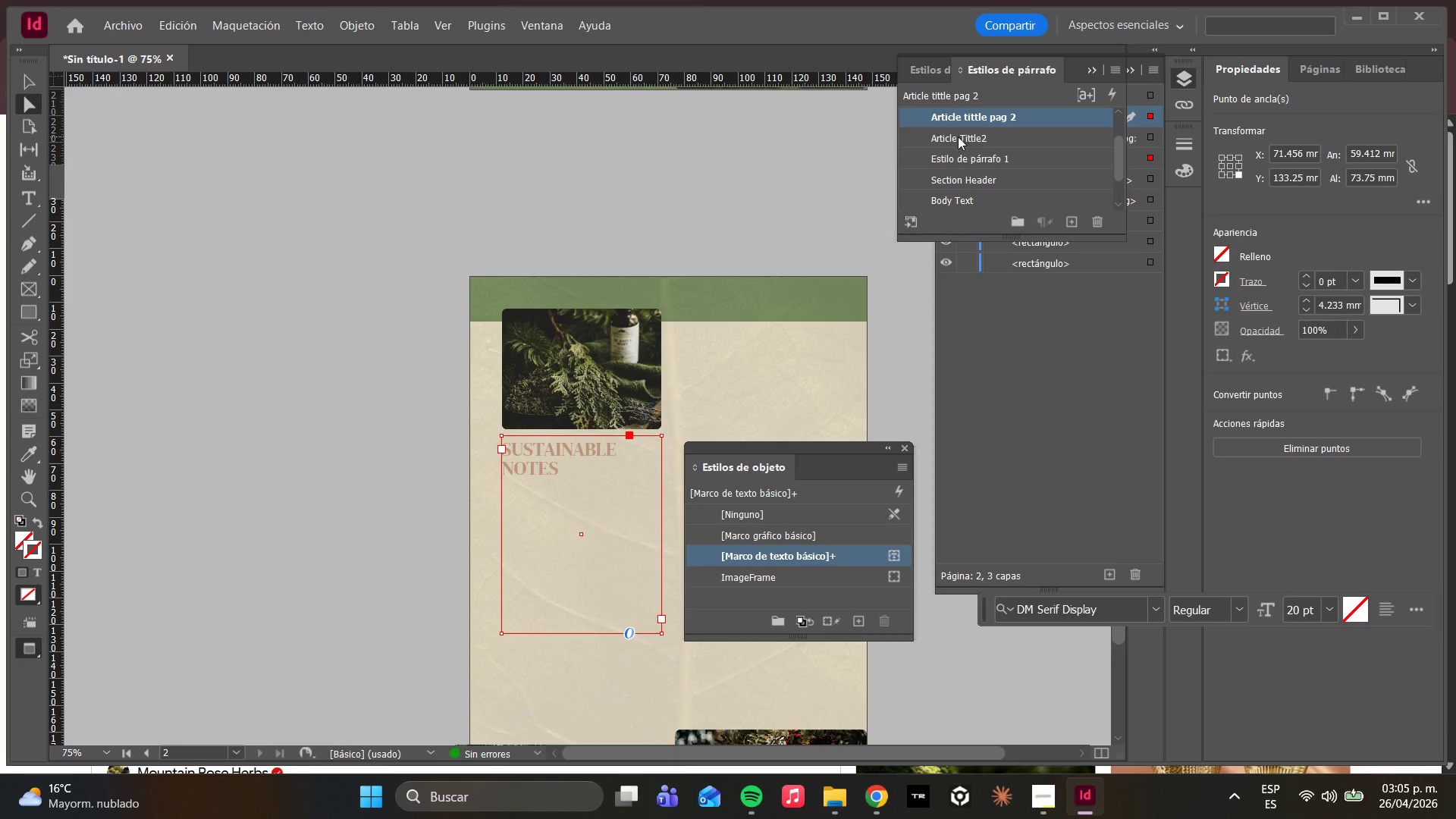 
double_click([960, 115])
 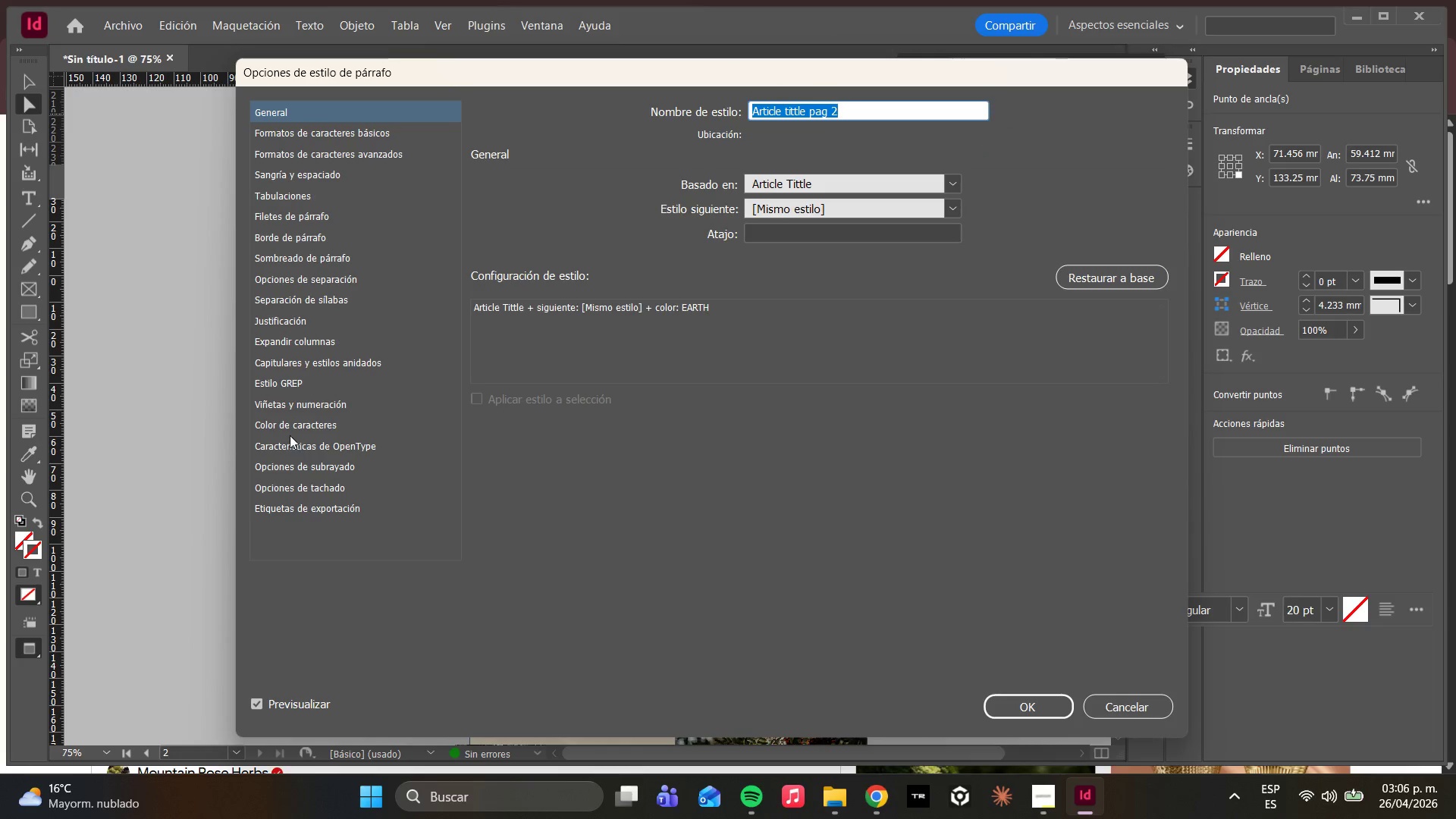 
left_click([284, 430])
 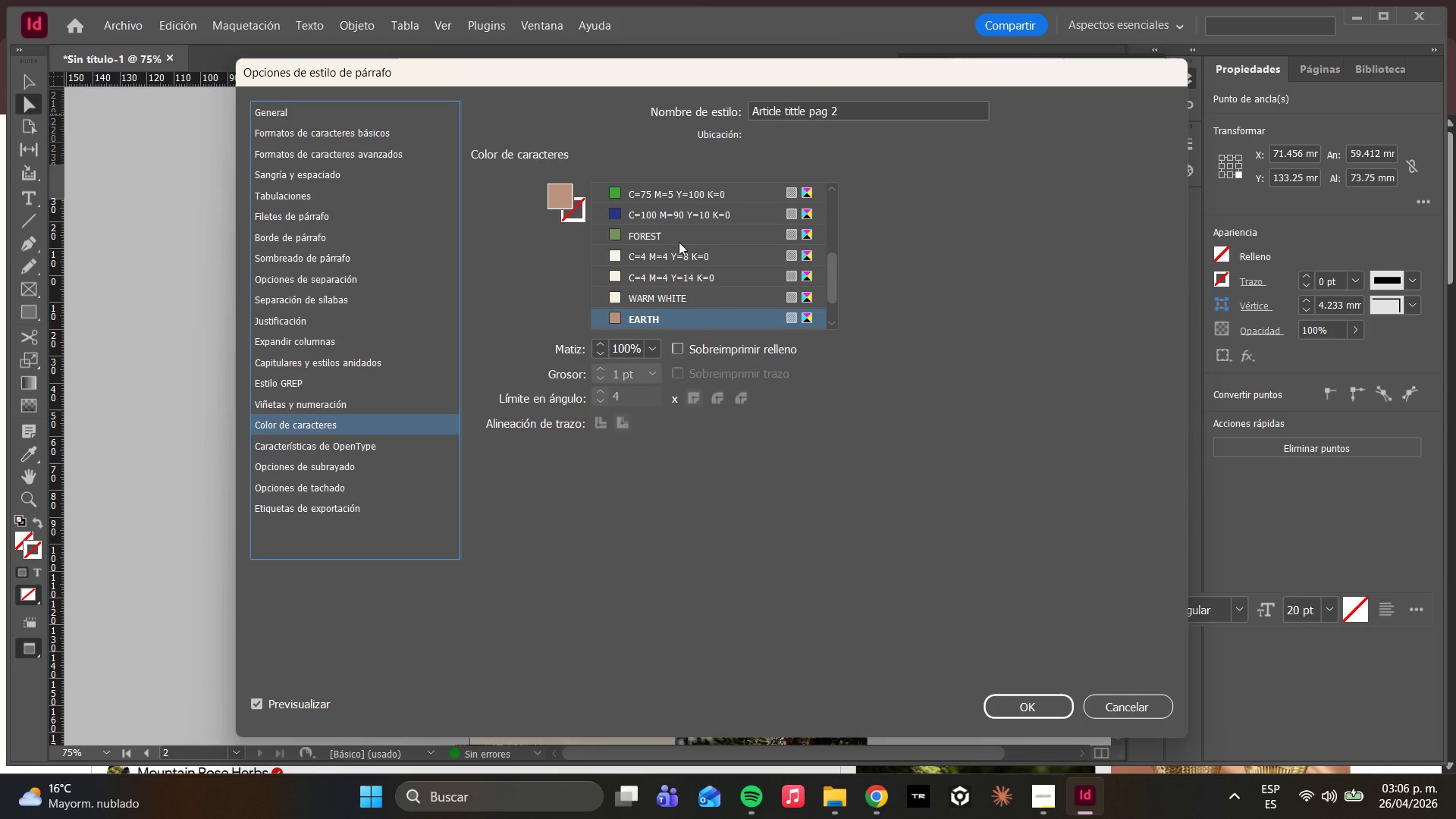 
double_click([661, 230])
 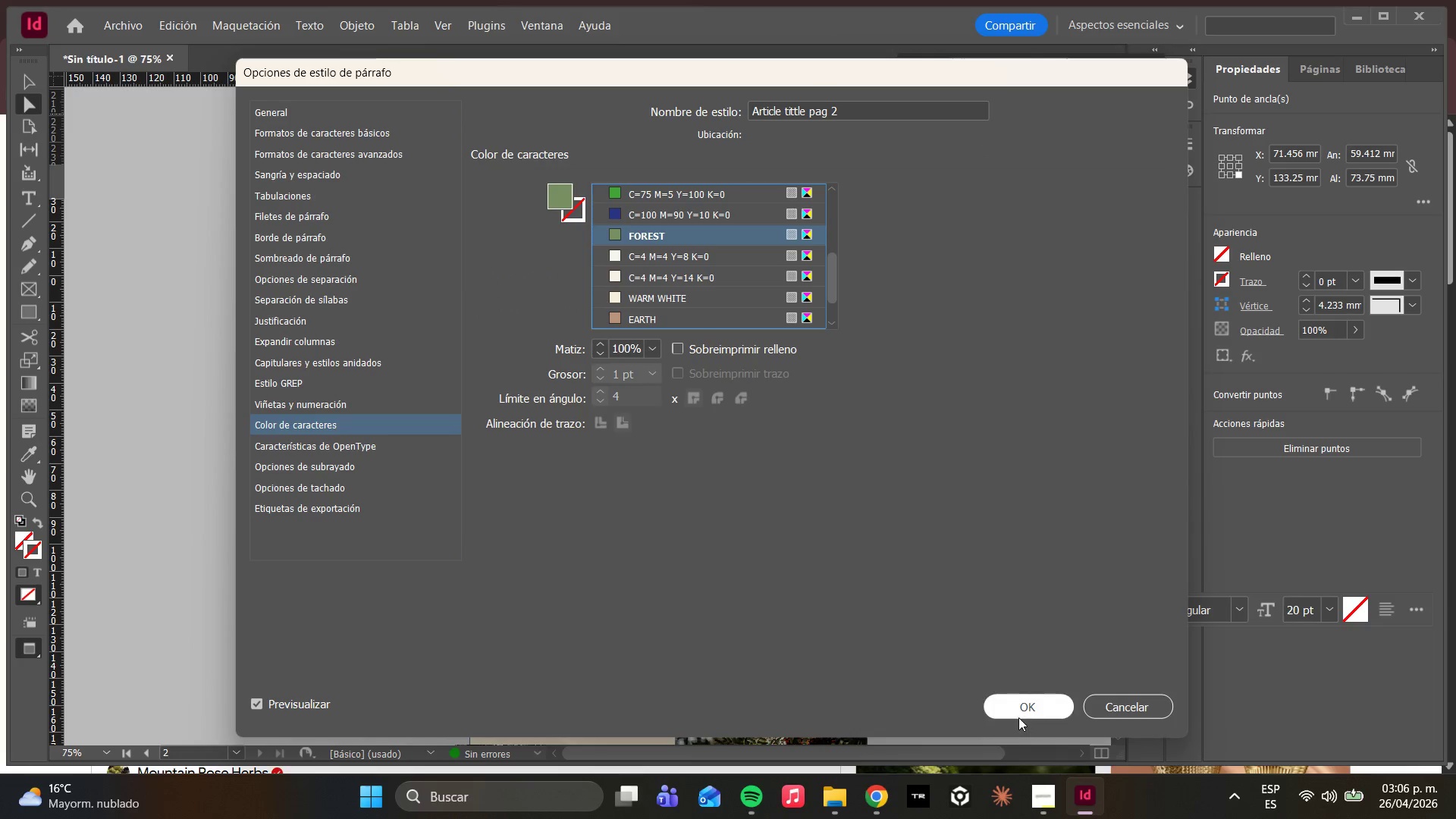 
left_click([1015, 712])
 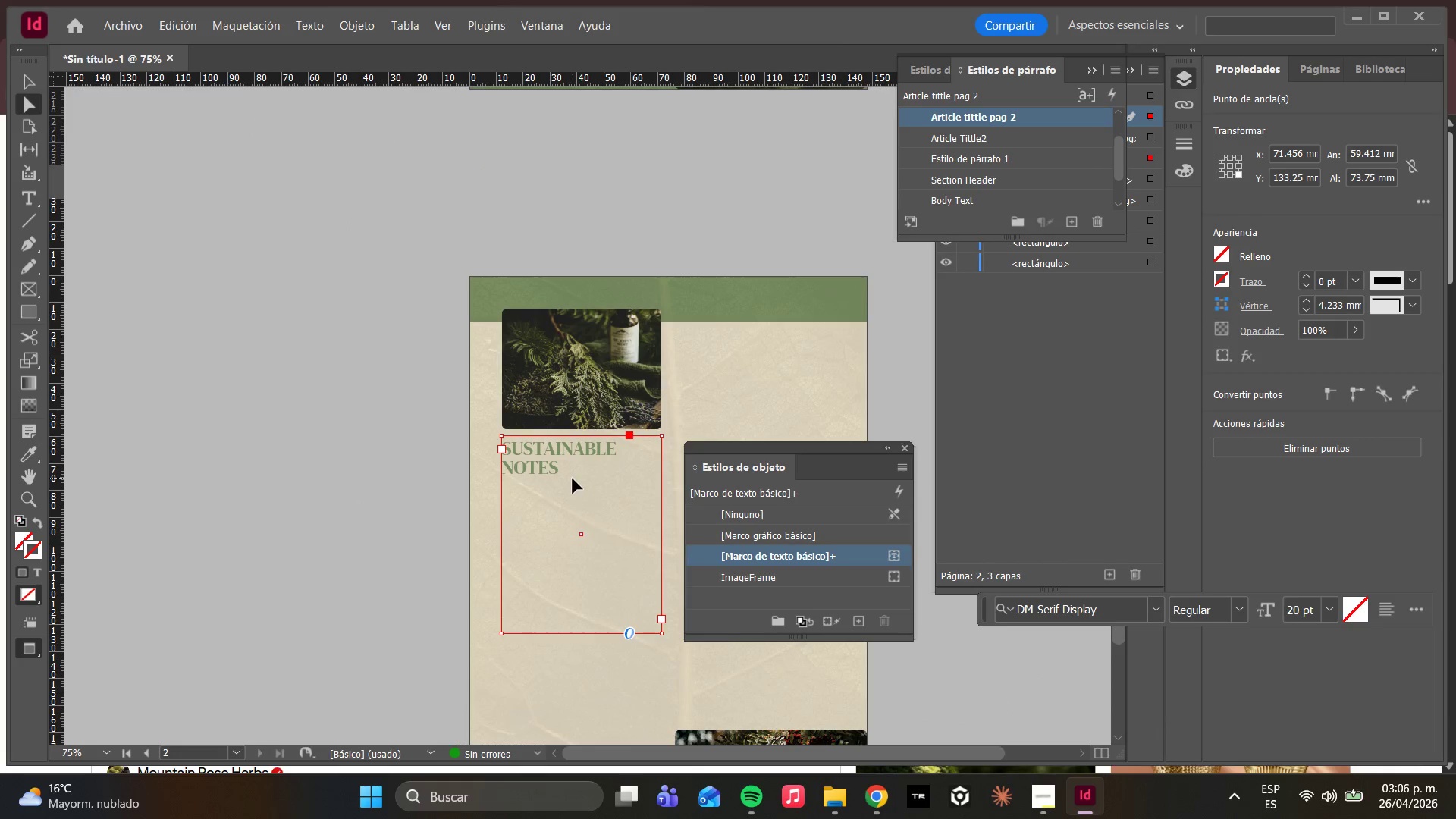 
double_click([576, 469])
 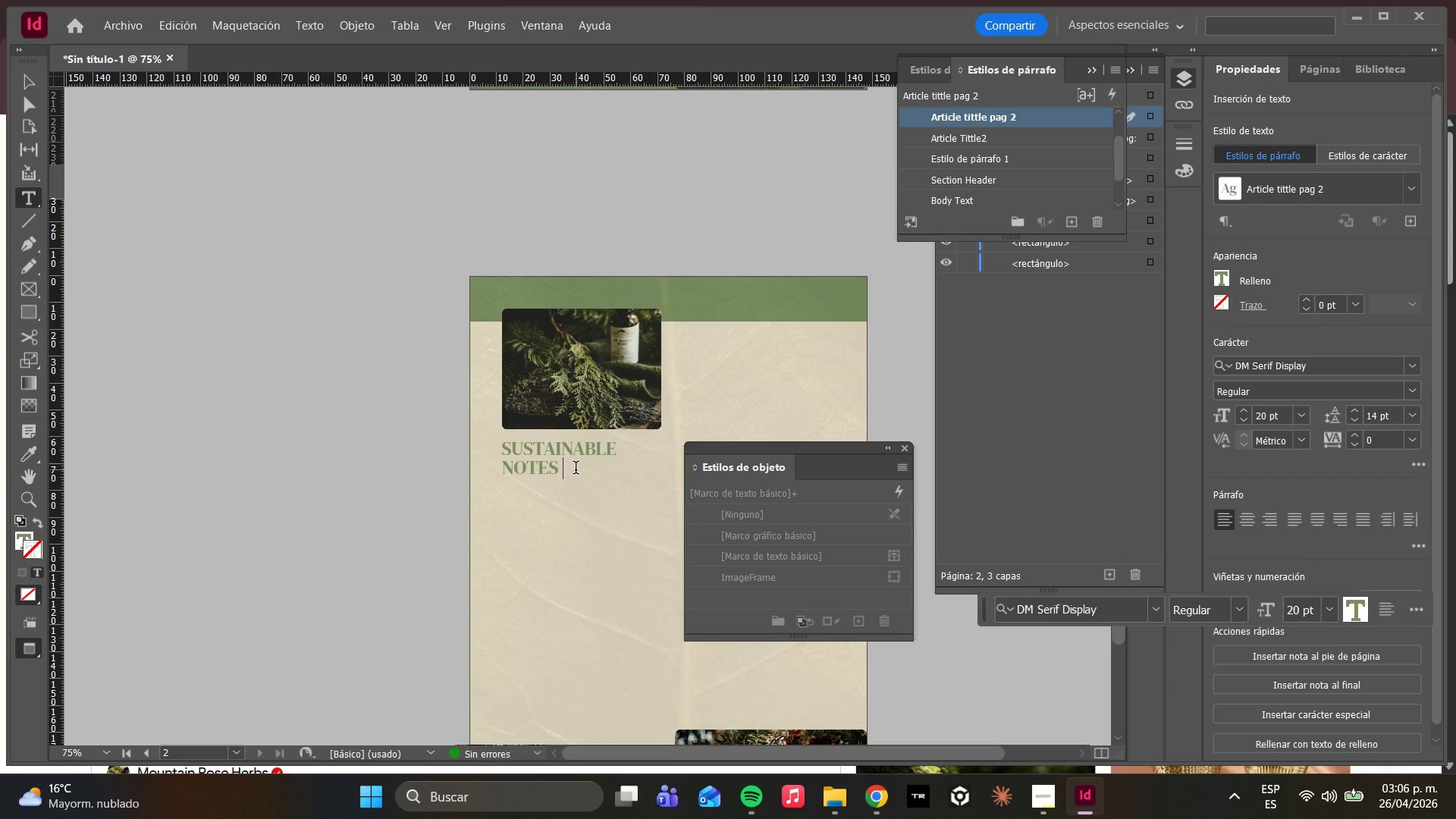 
key(Enter)
 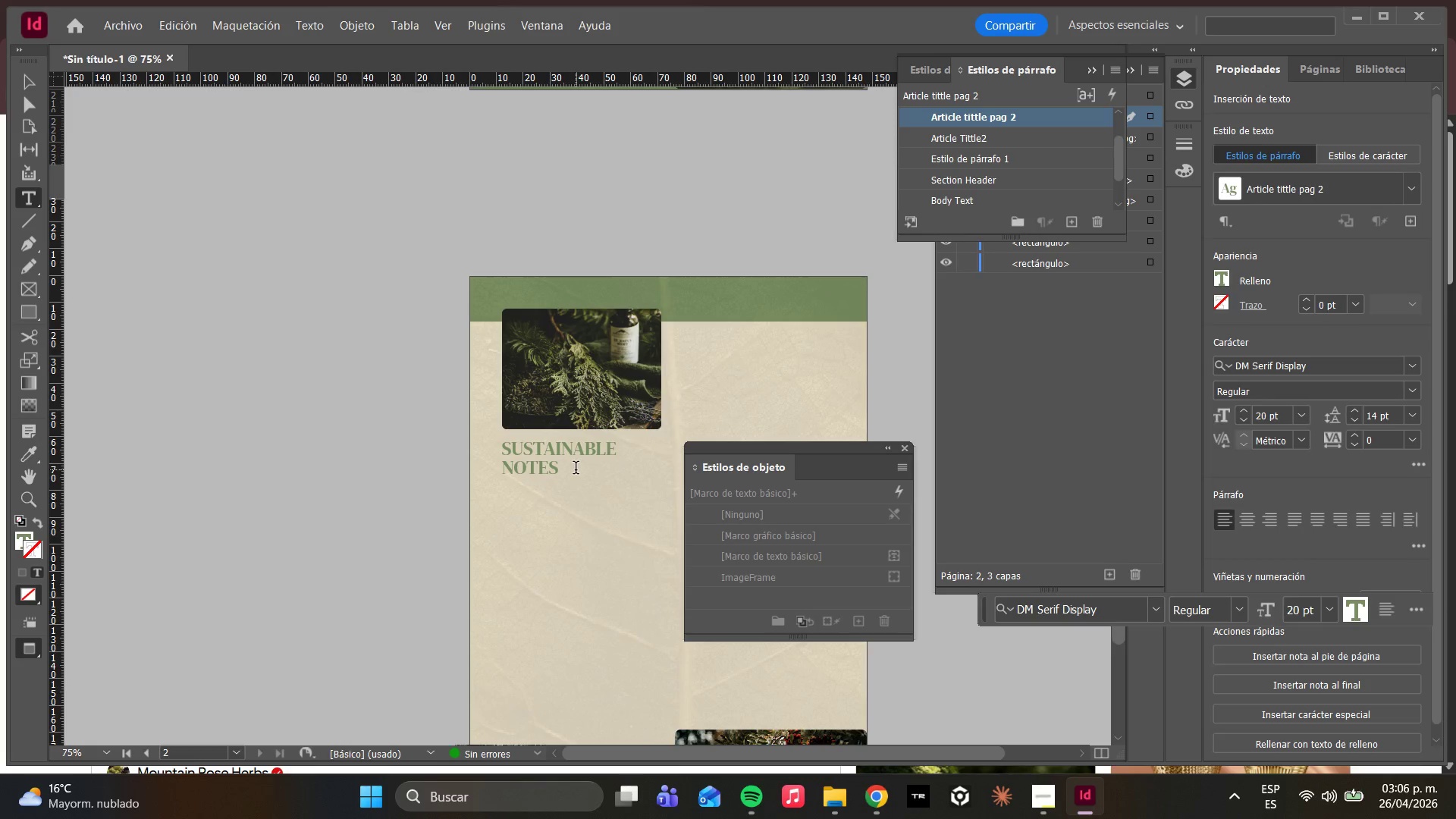 
scroll: coordinate [538, 222], scroll_direction: up, amount: 10.0
 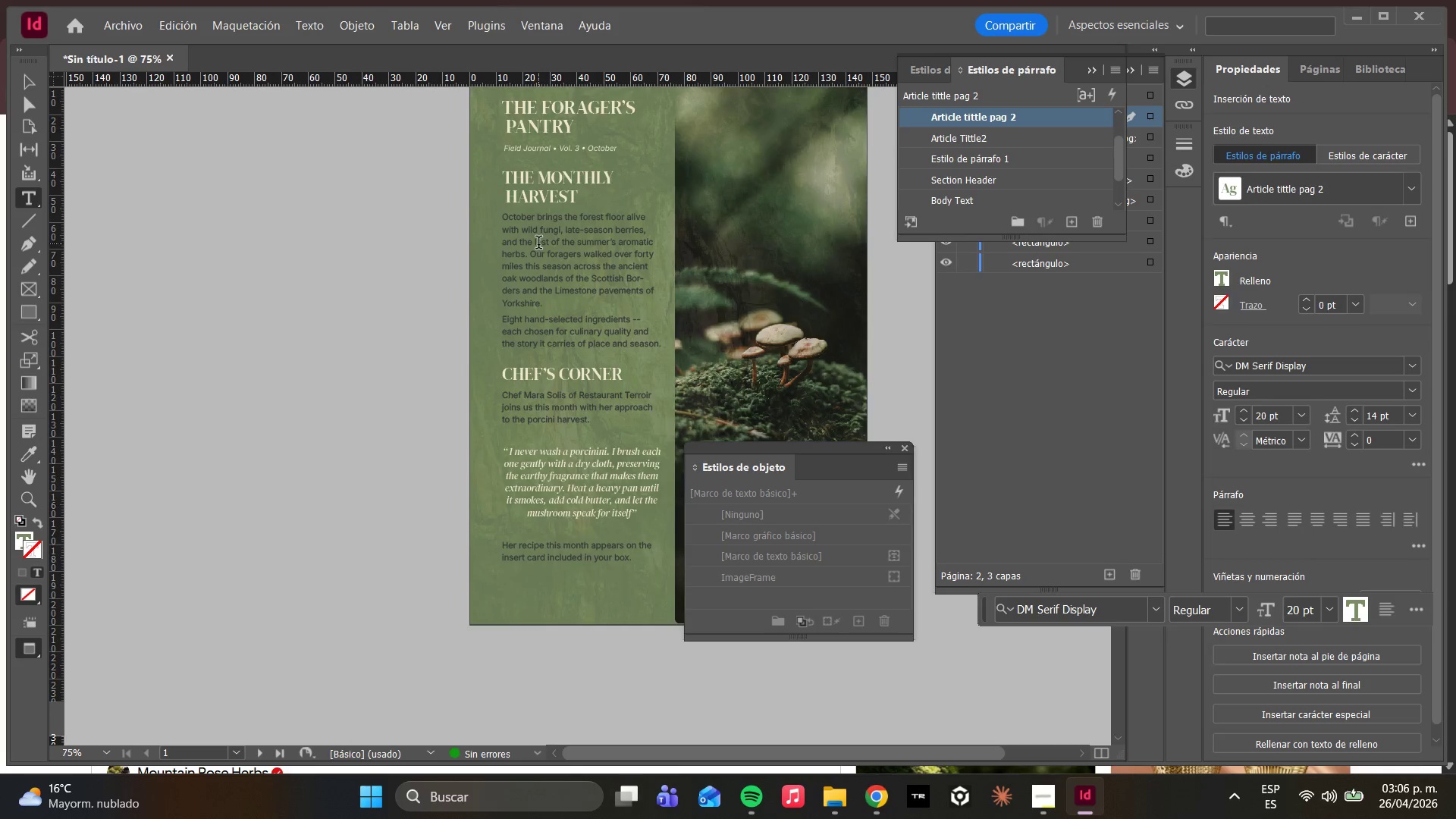 
scroll: coordinate [529, 283], scroll_direction: down, amount: 10.0
 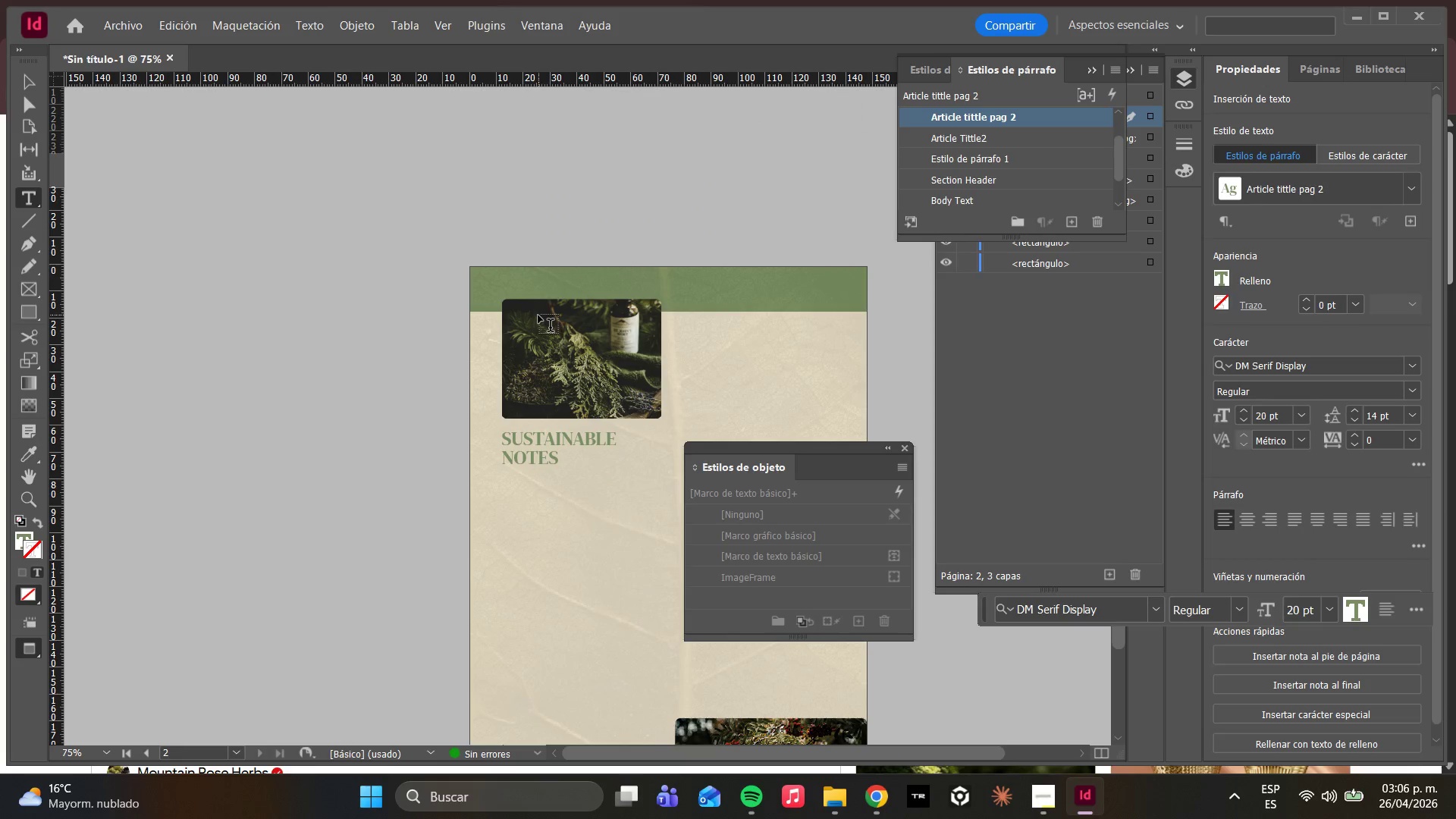 
wait(5.66)
 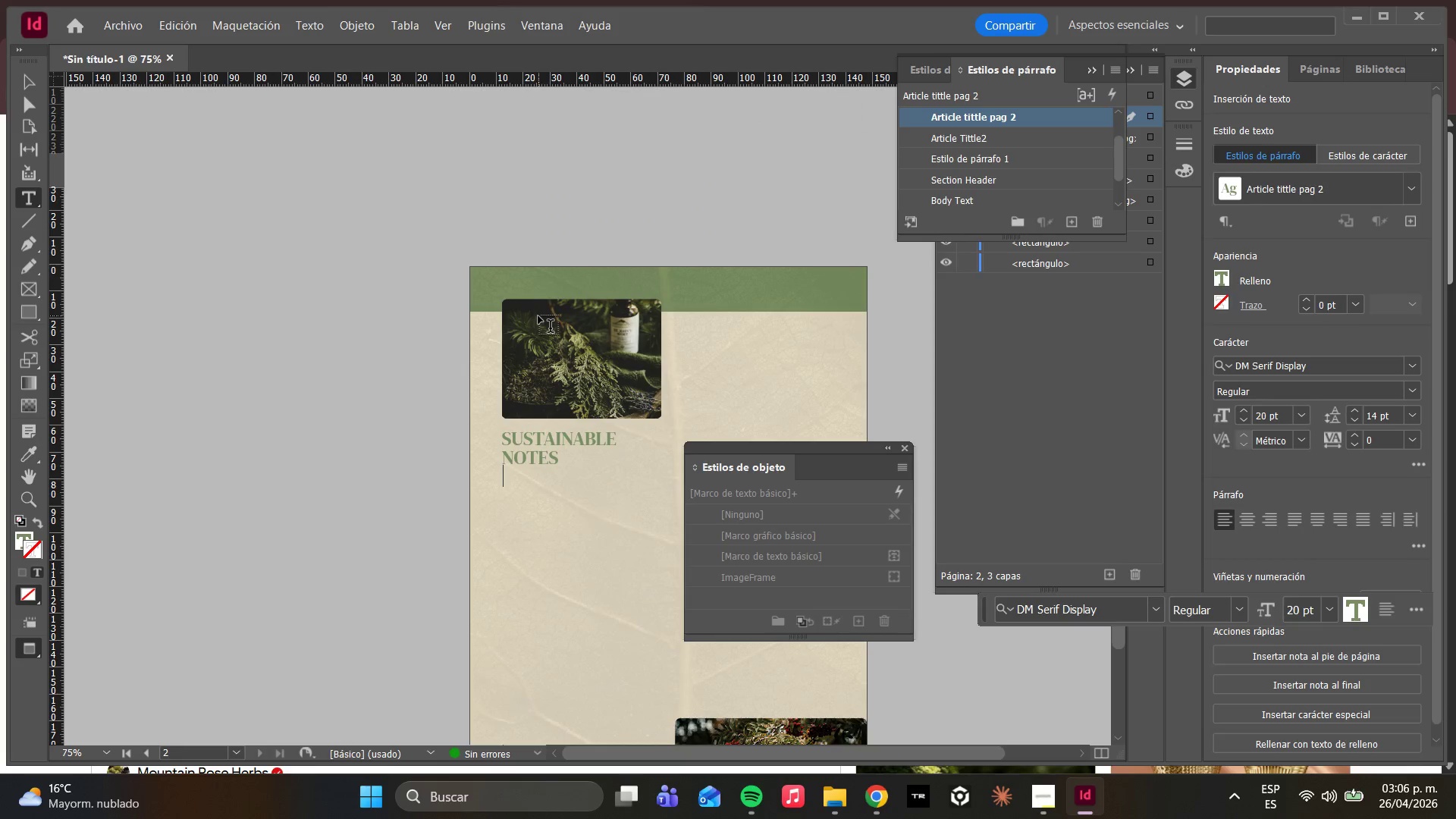 
left_click([595, 444])
 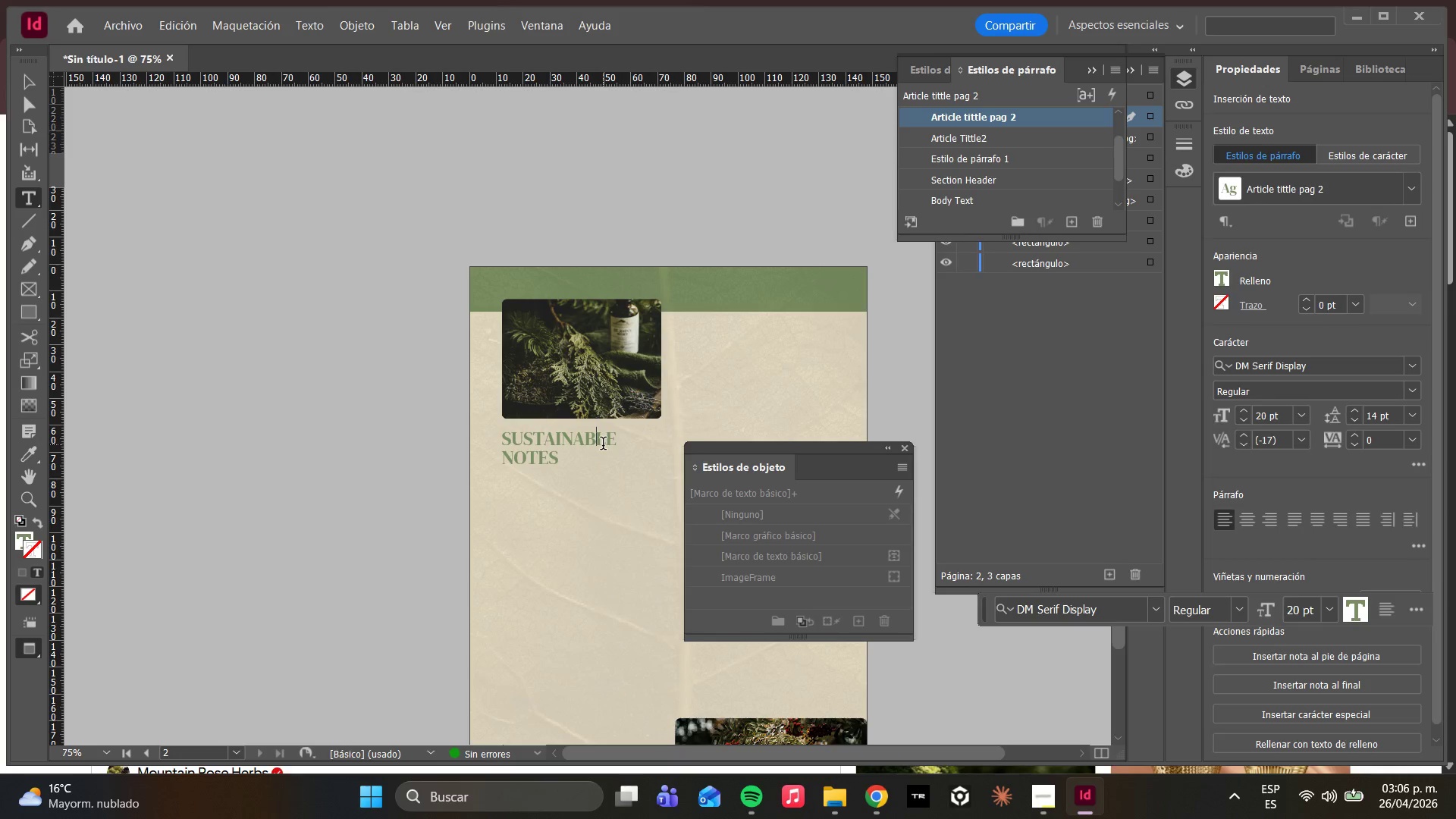 
key(I)
 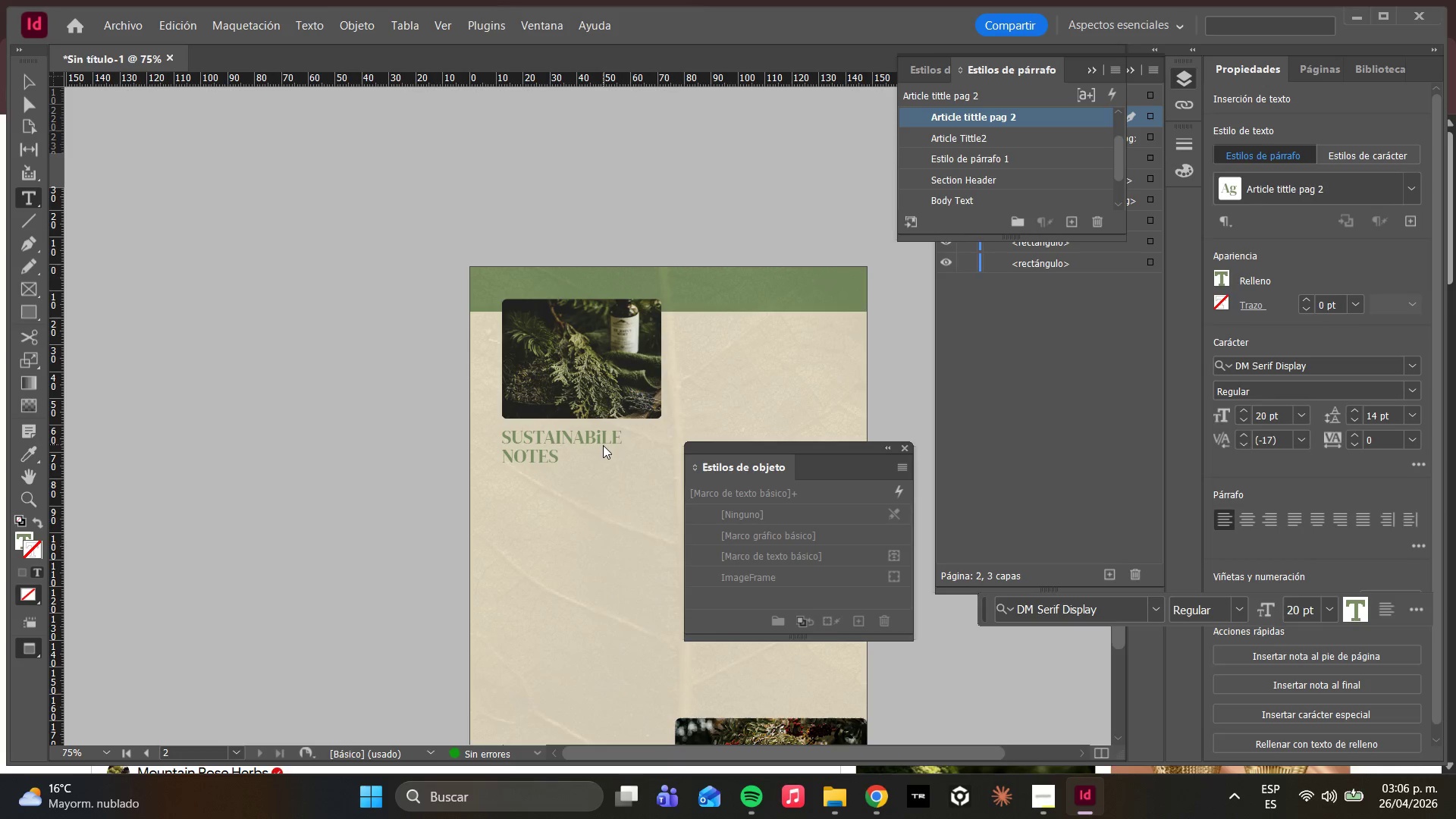 
key(Backspace)
 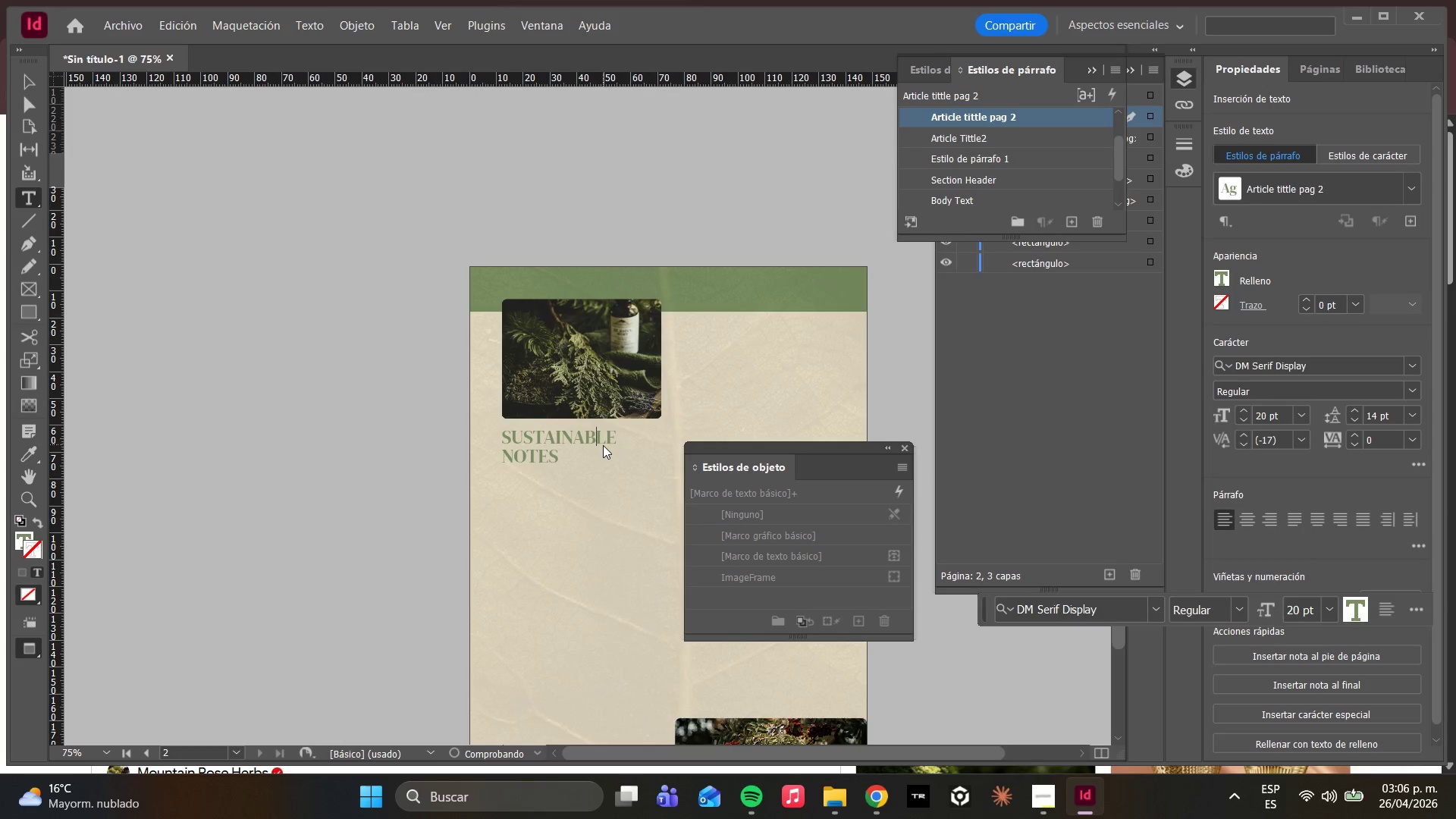 
key(CapsLock)
 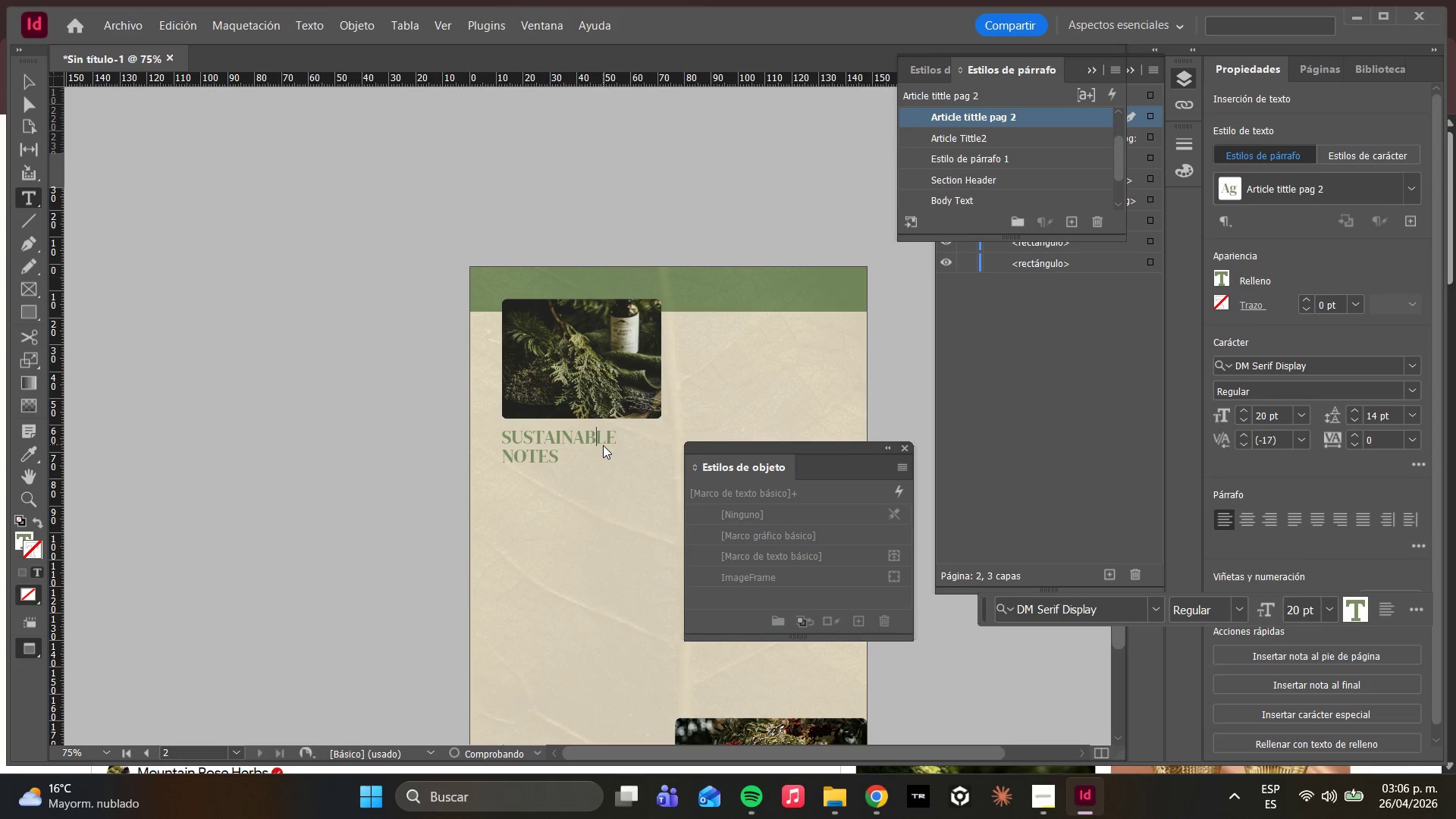 
key(I)
 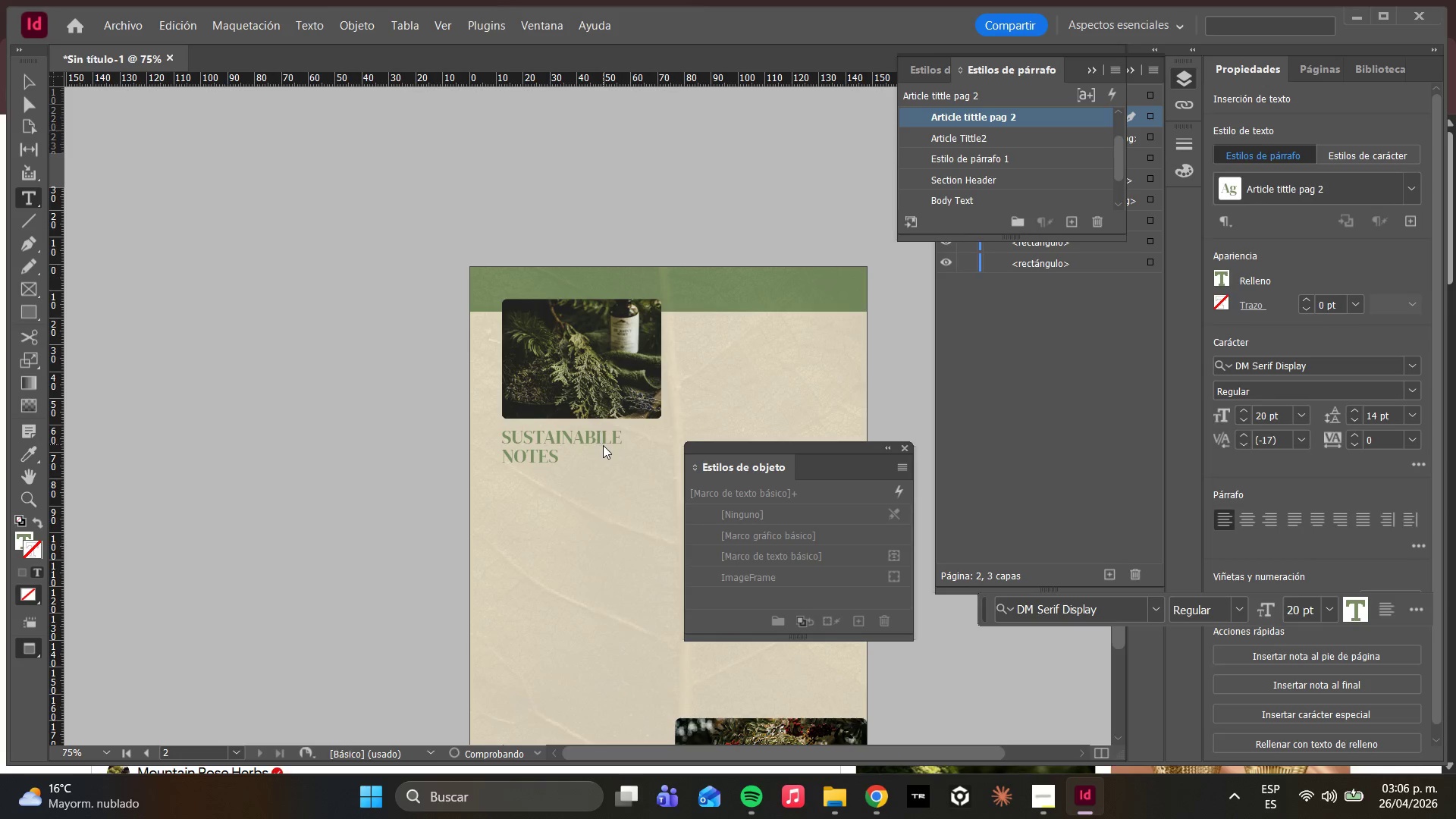 
key(ArrowRight)
 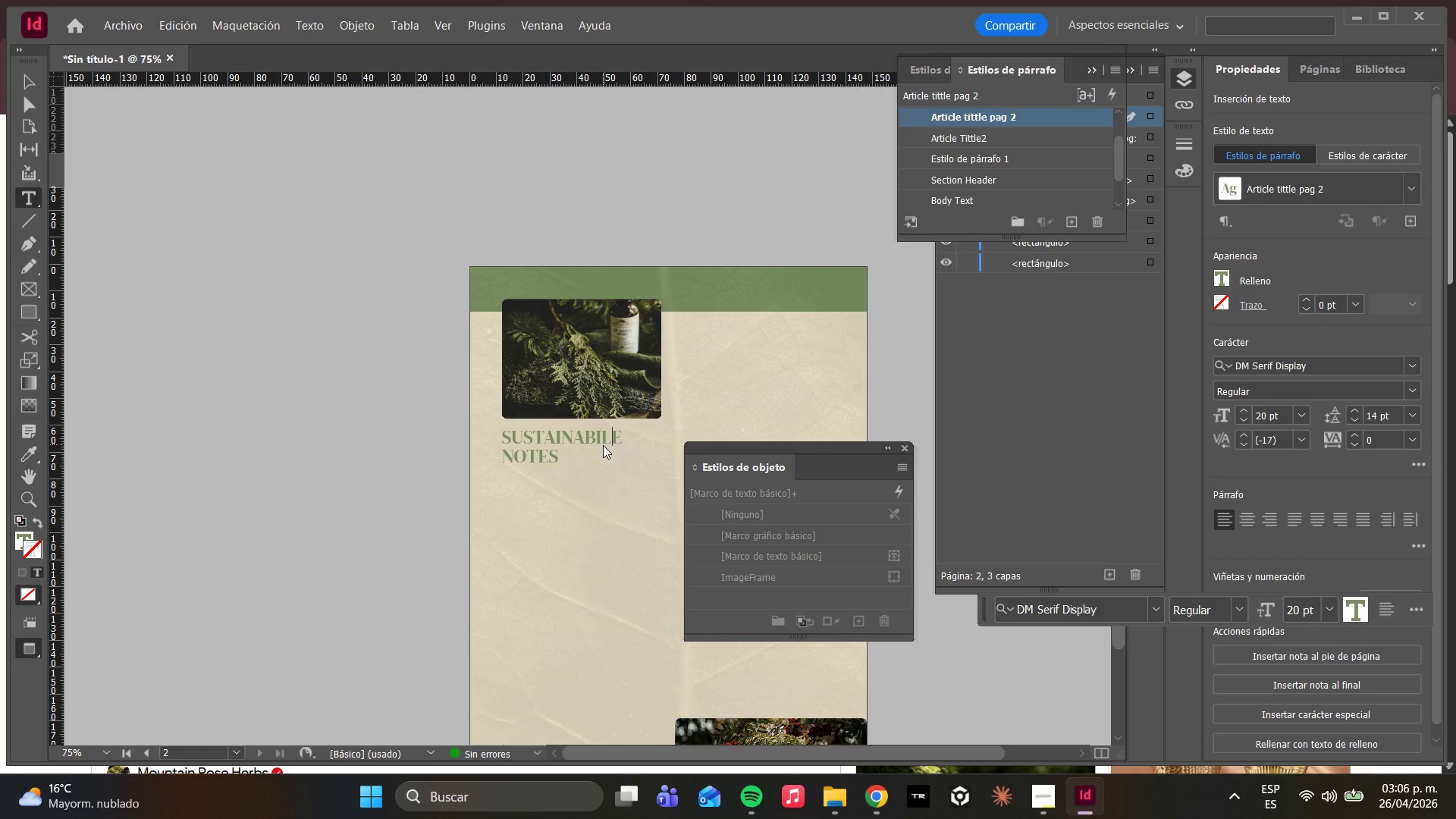 
key(ArrowRight)
 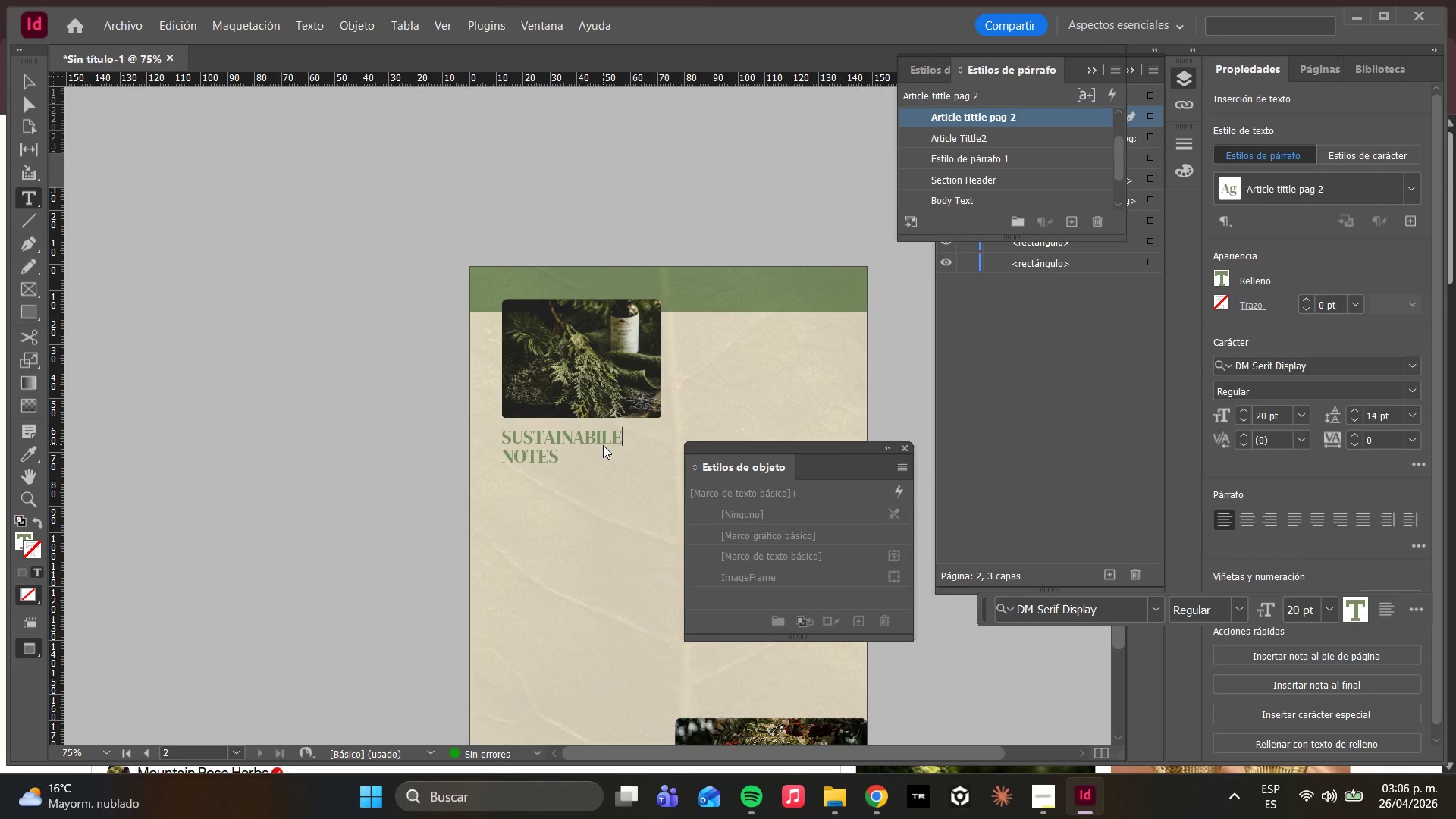 
key(Backspace)
type(ITY)
 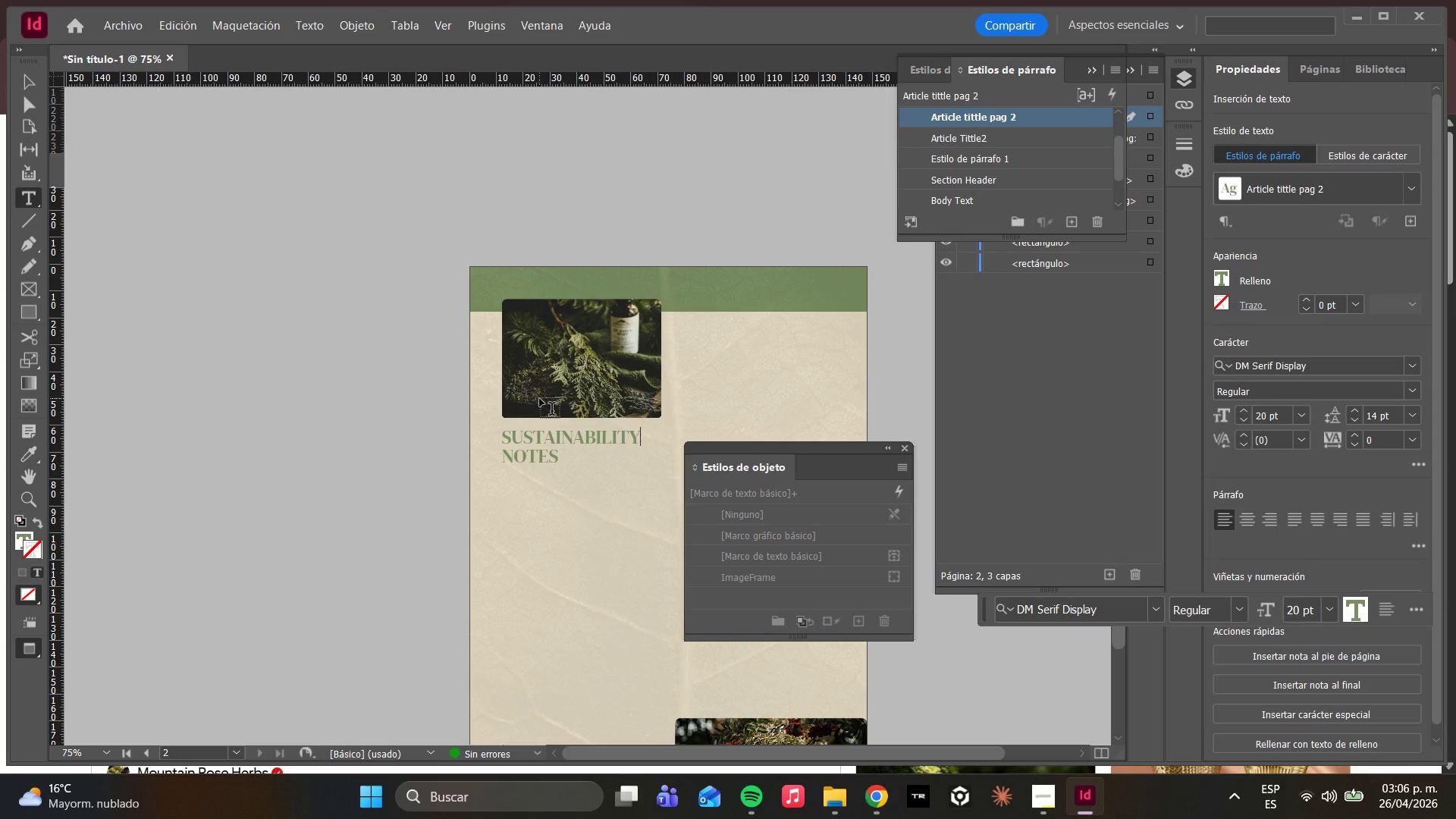 
left_click([578, 448])
 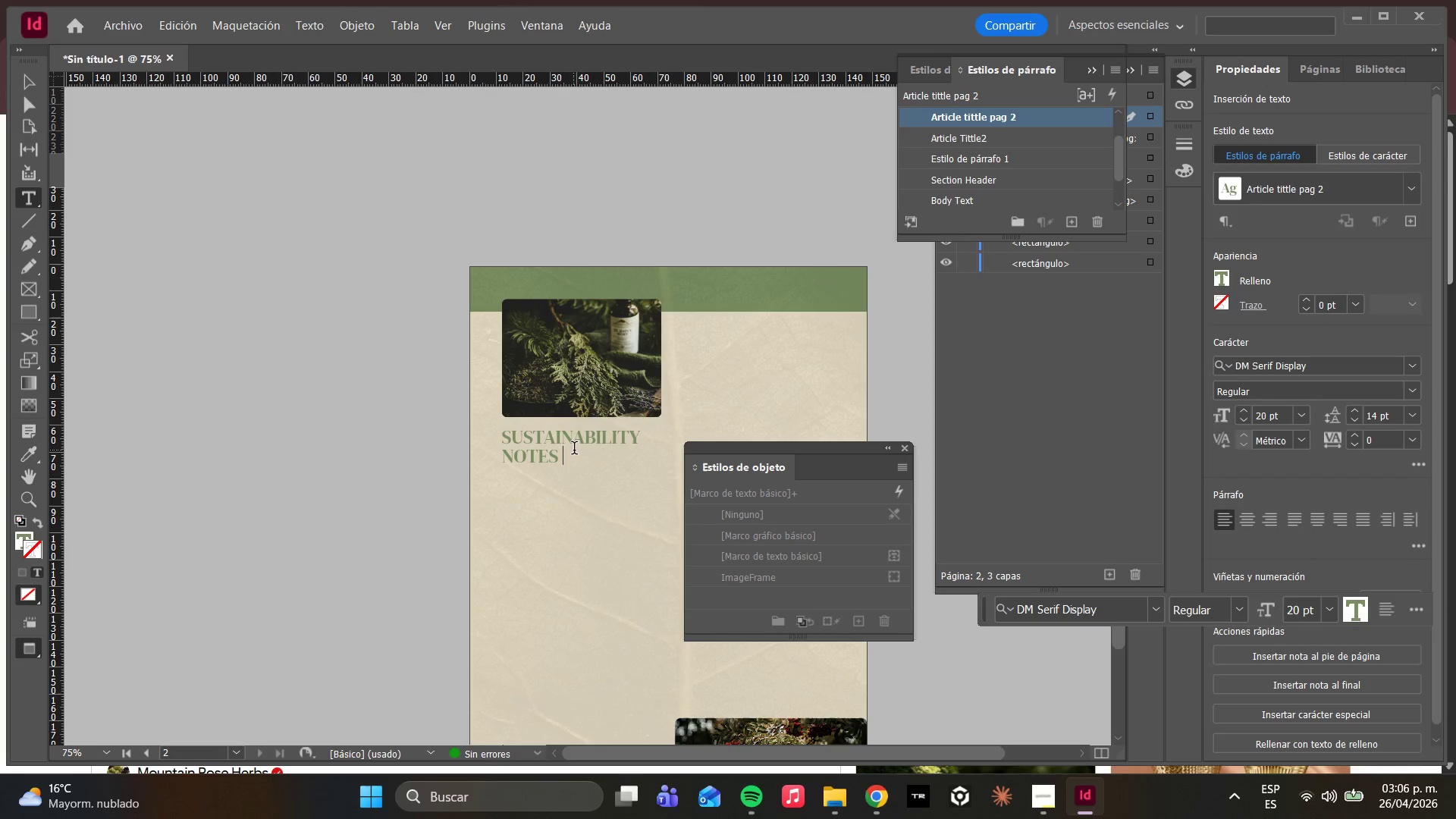 
key(Enter)
 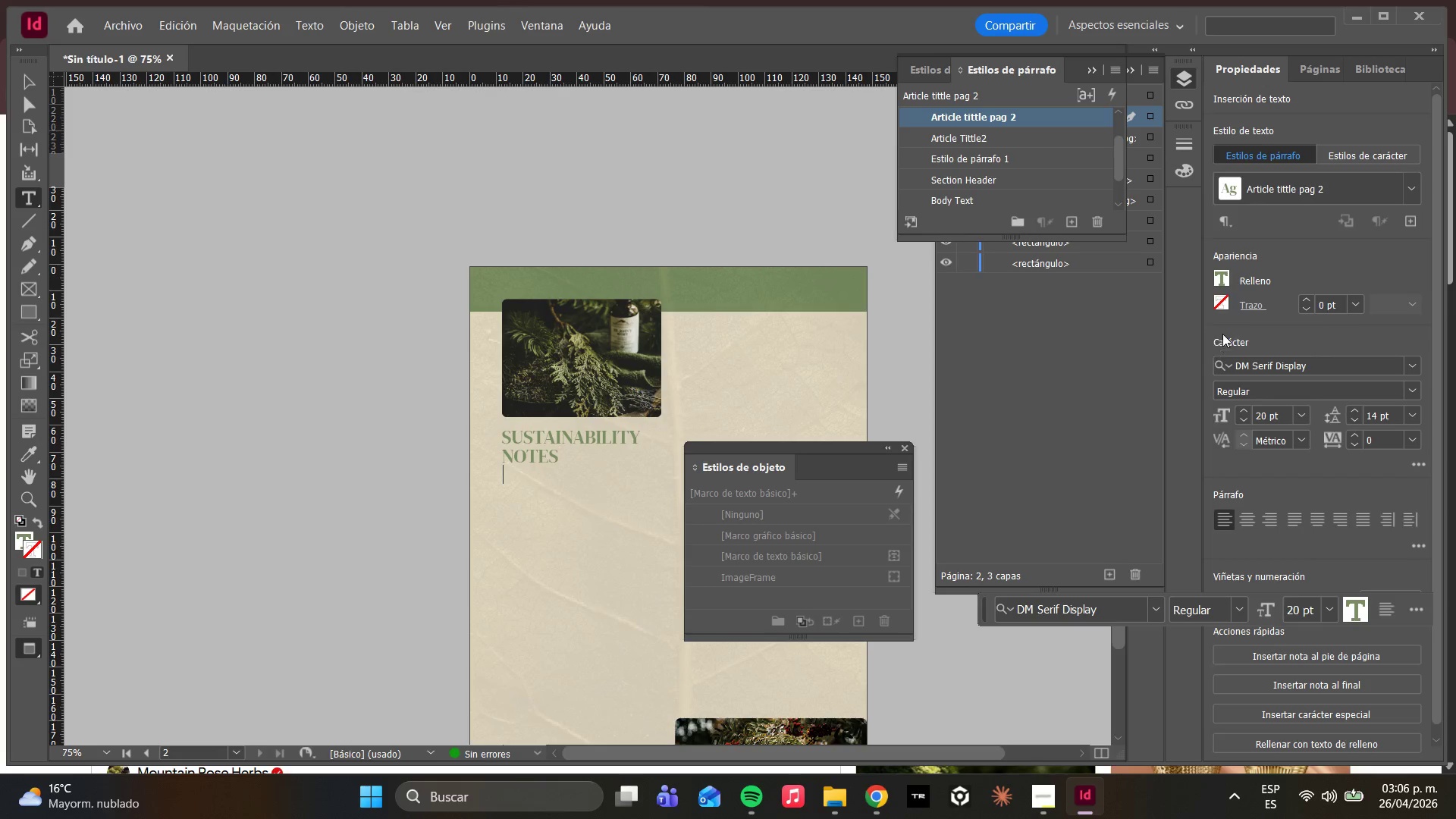 
left_click([1404, 180])
 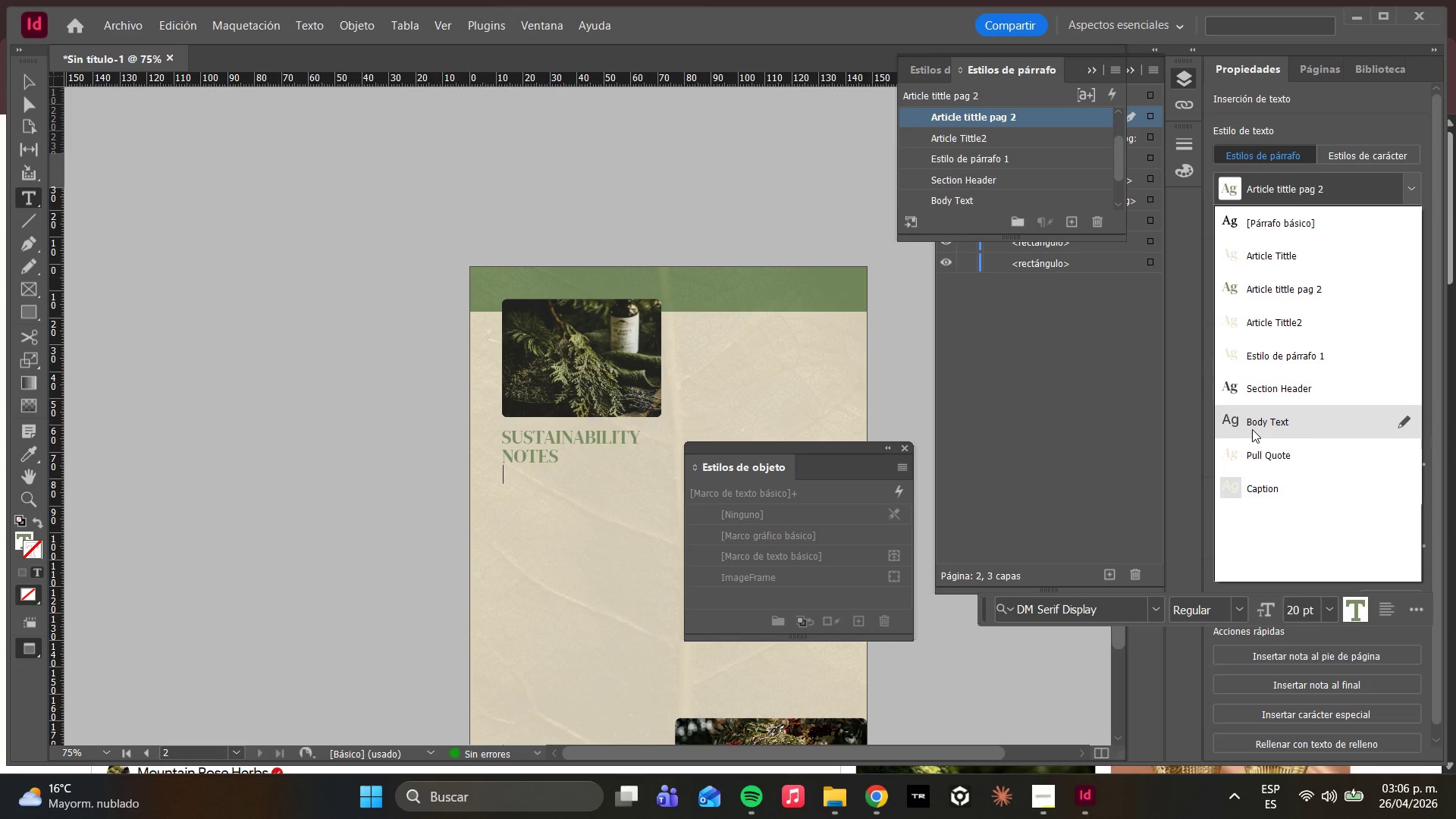 
left_click([1252, 429])
 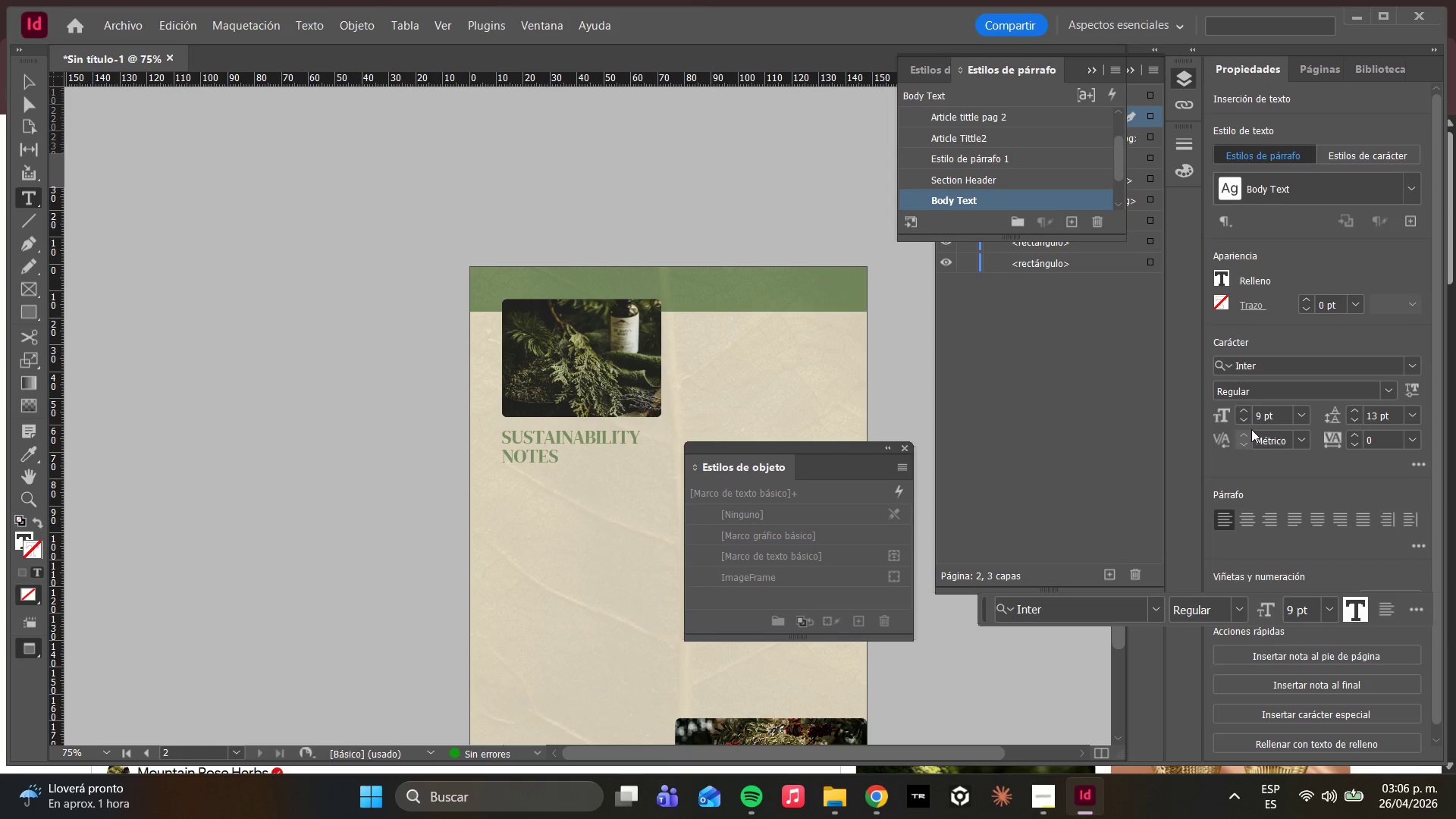 
key(E)
 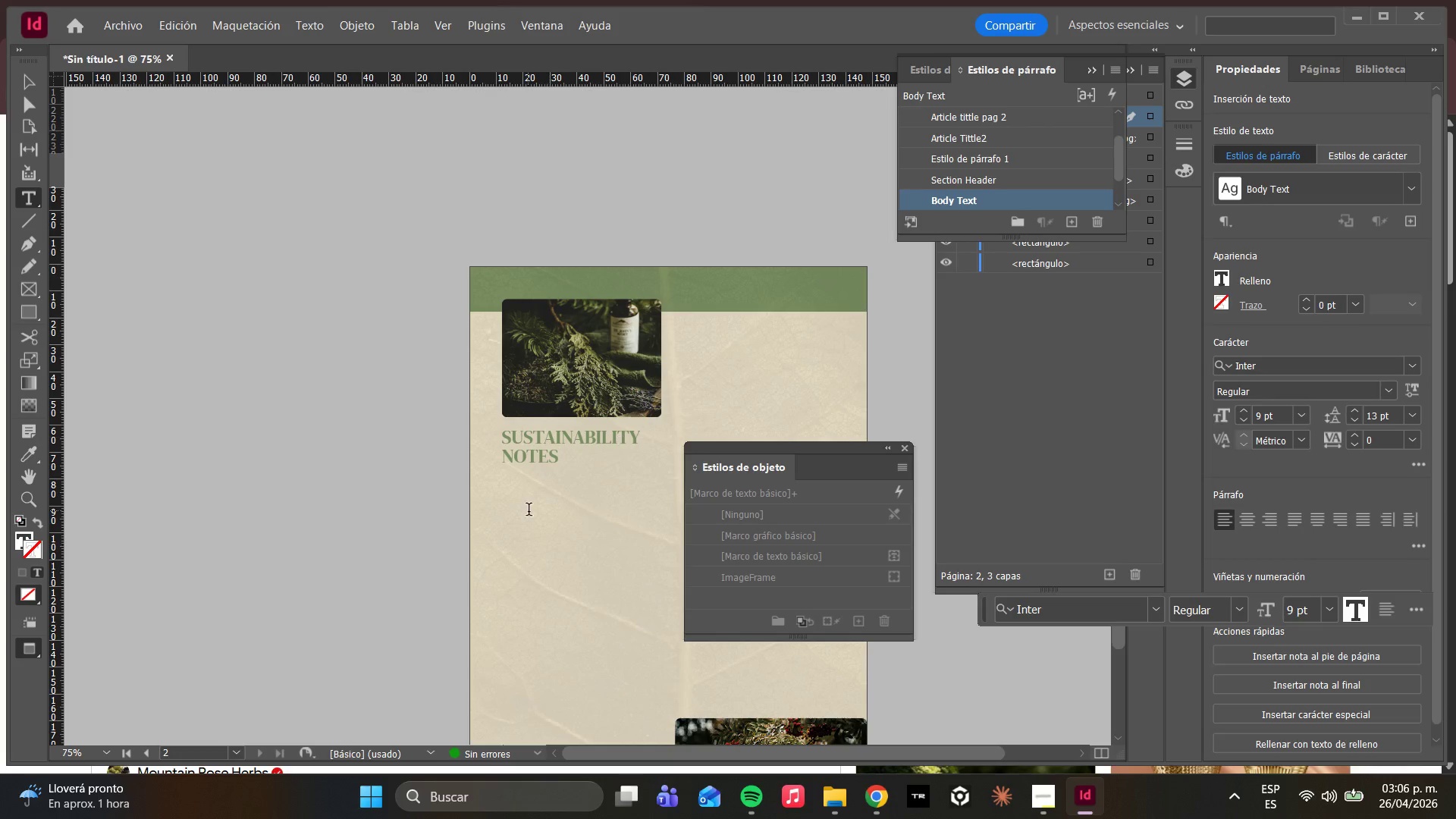 
left_click([525, 485])
 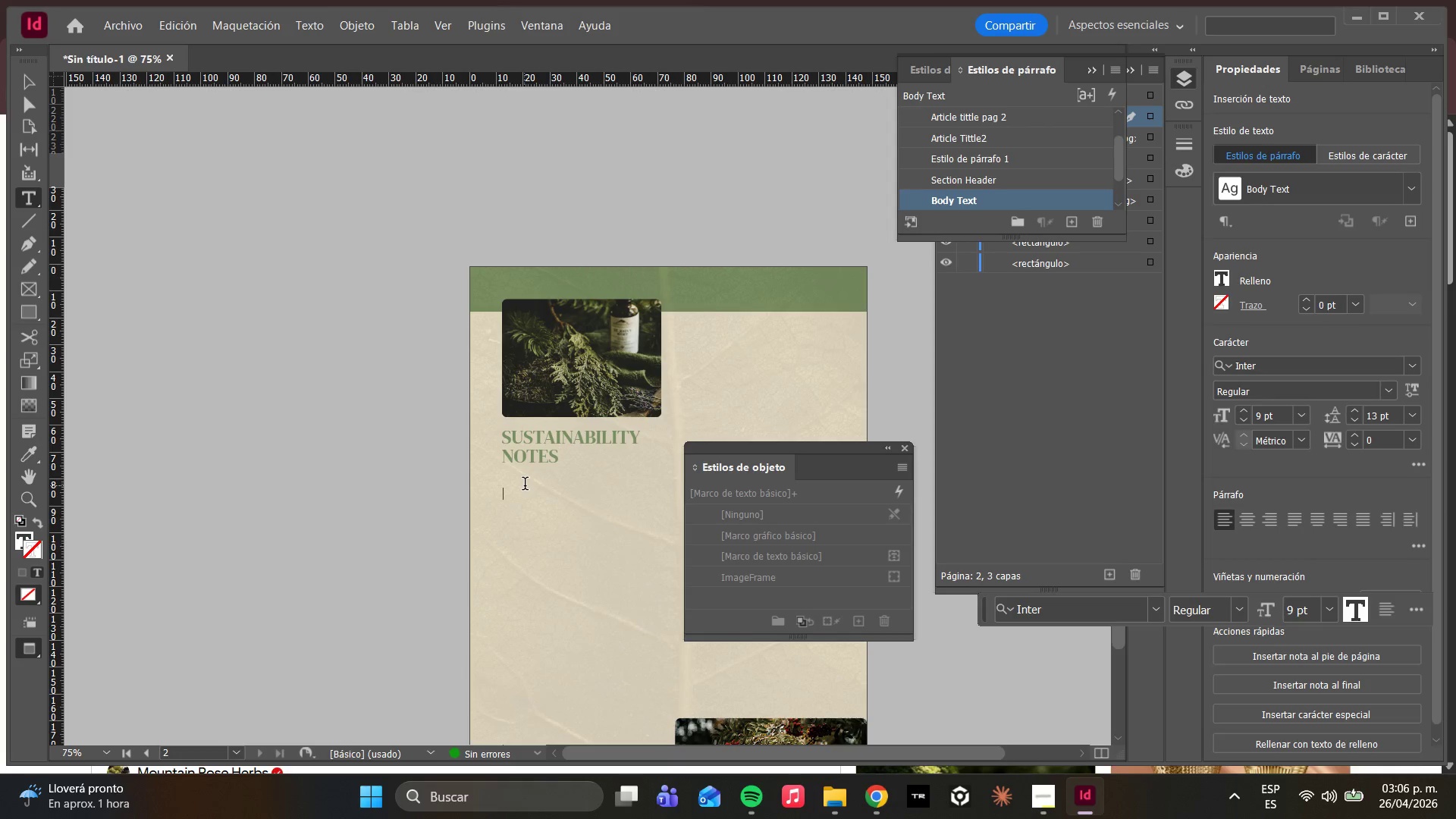 
left_click([523, 484])
 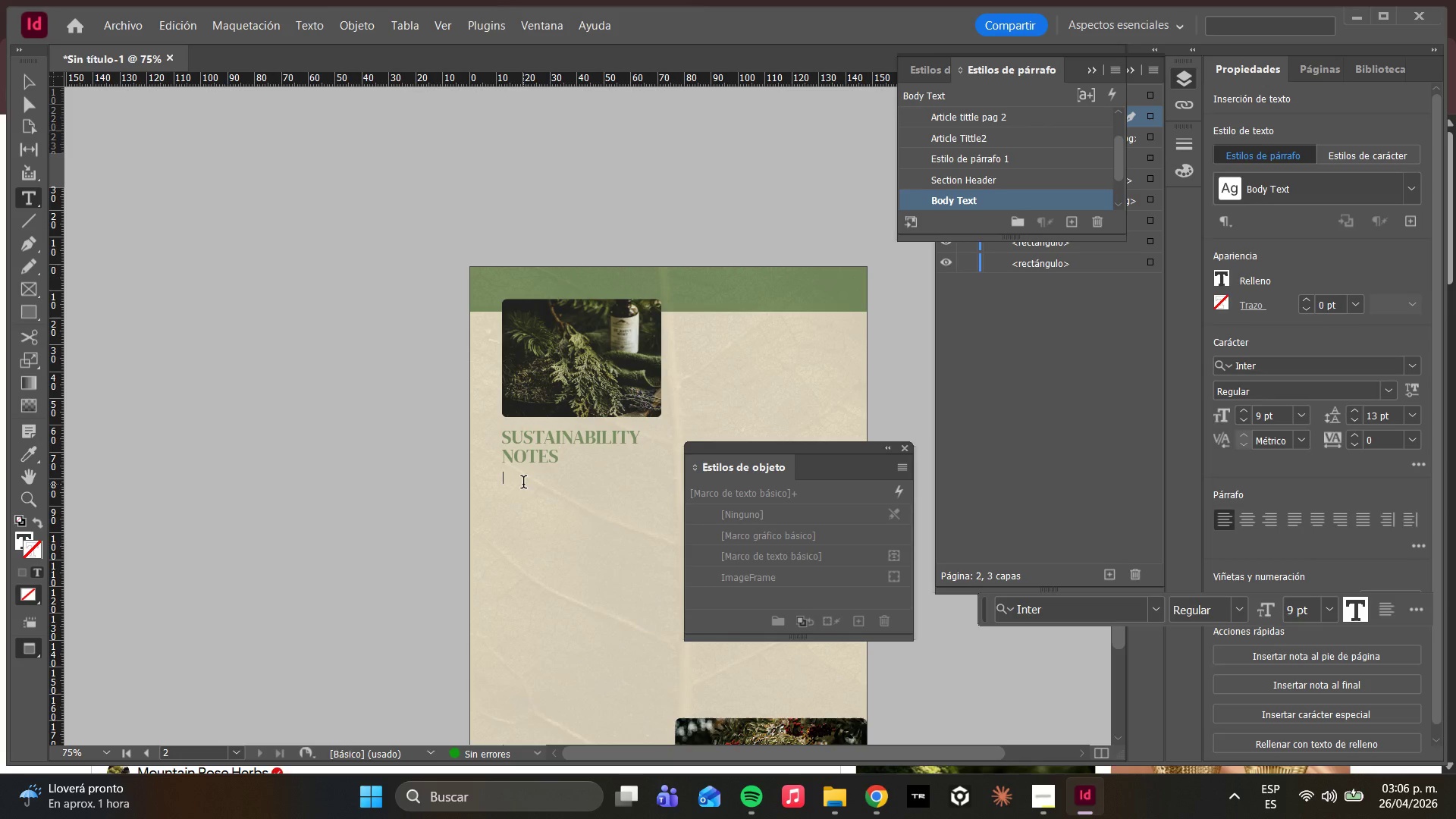 
type(Every ingre)
 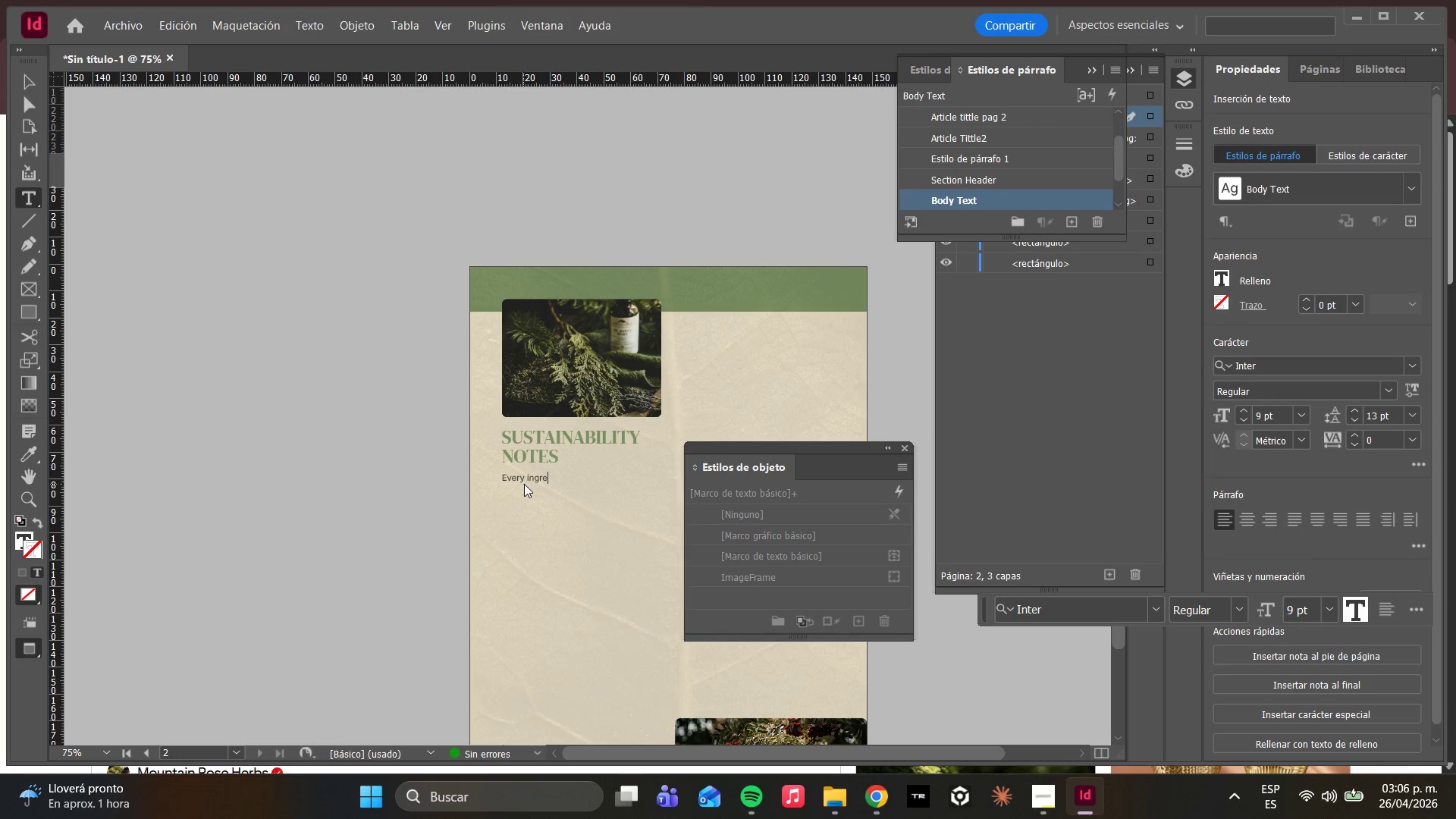 
type(dient is harvested used the one-in three rule for every plant or)
 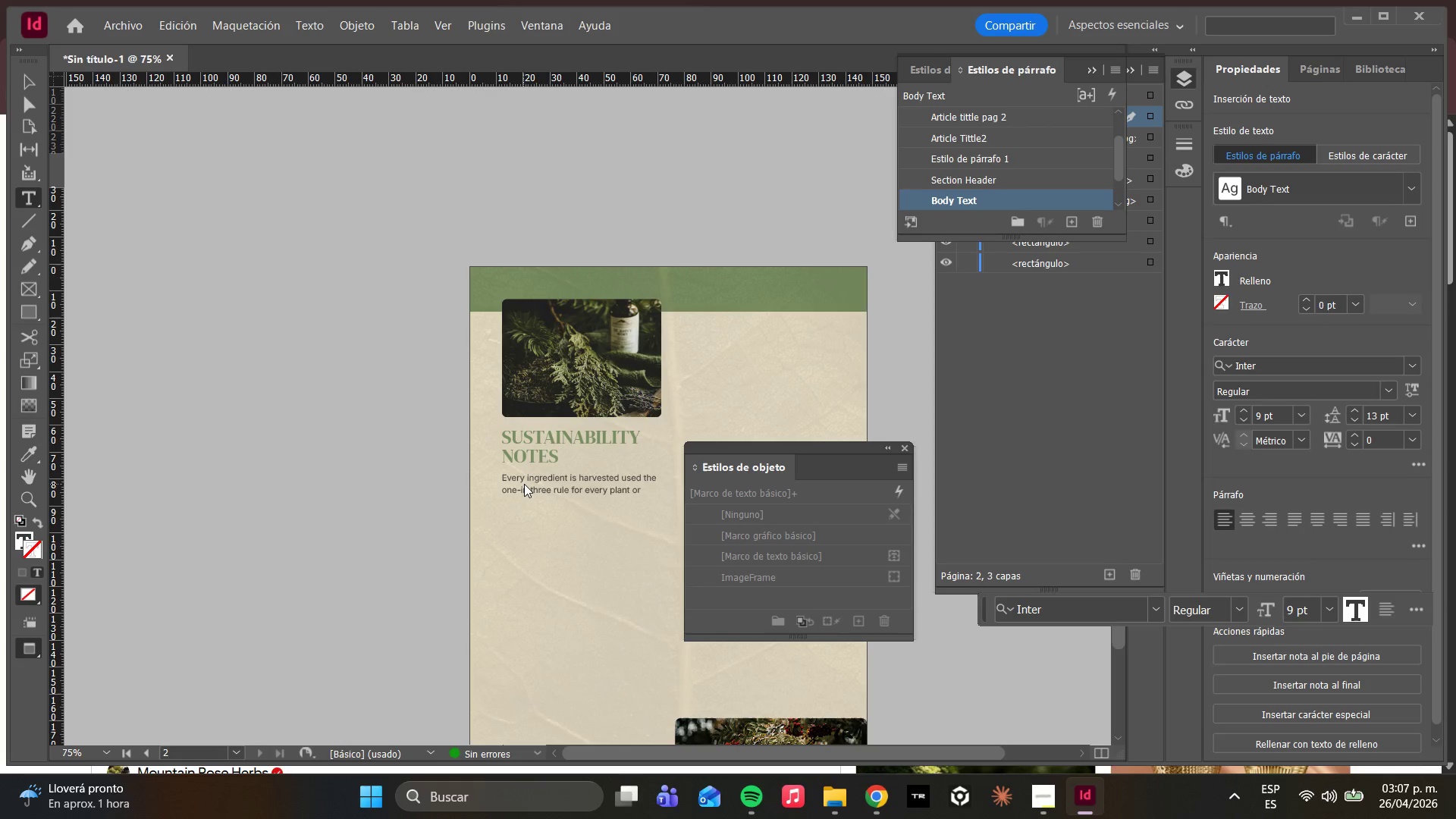 
type( fungi collected )
key(Backspace)
type(, two are left untouched to ensure )
 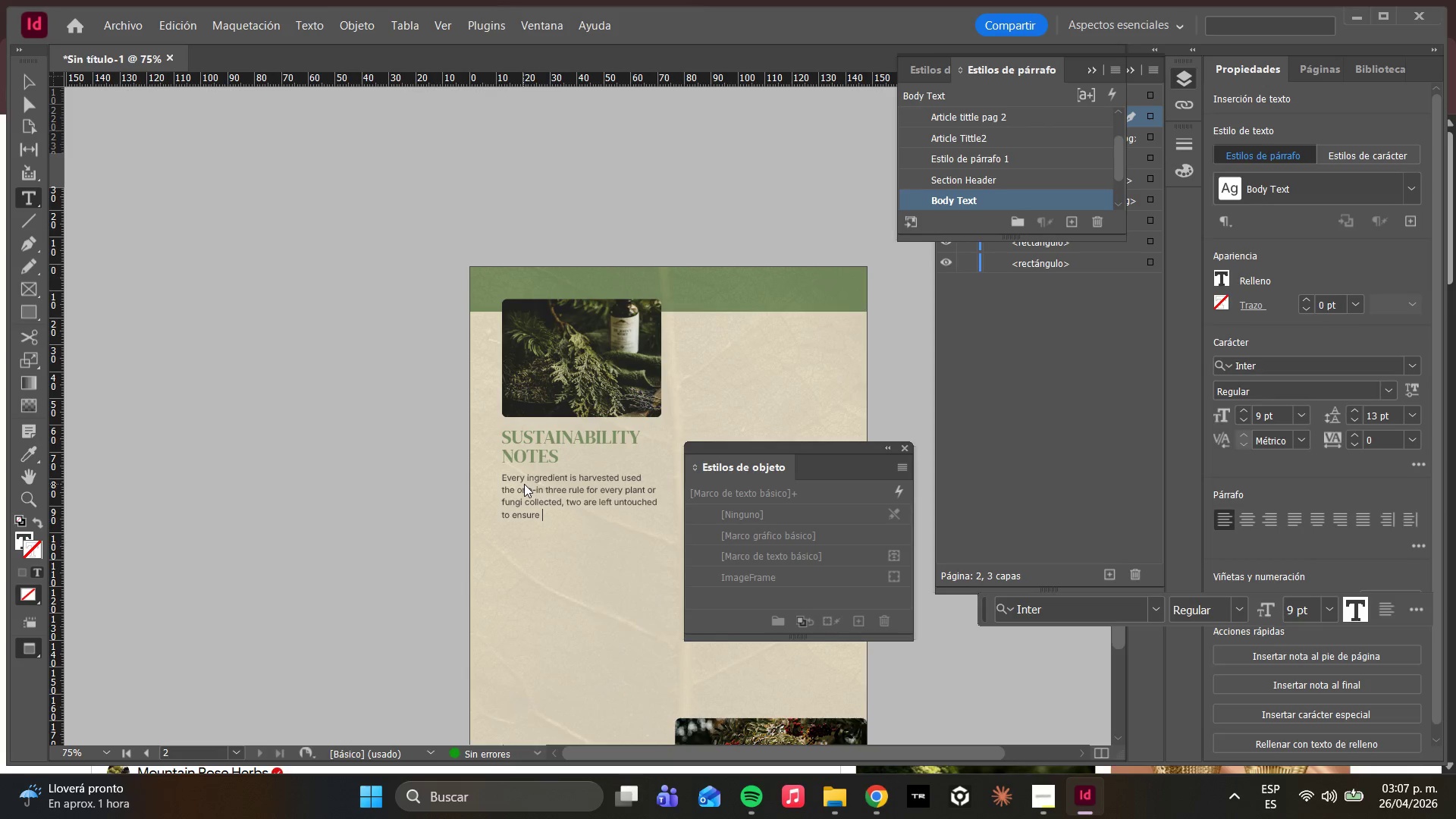 
type(regeneration.)
 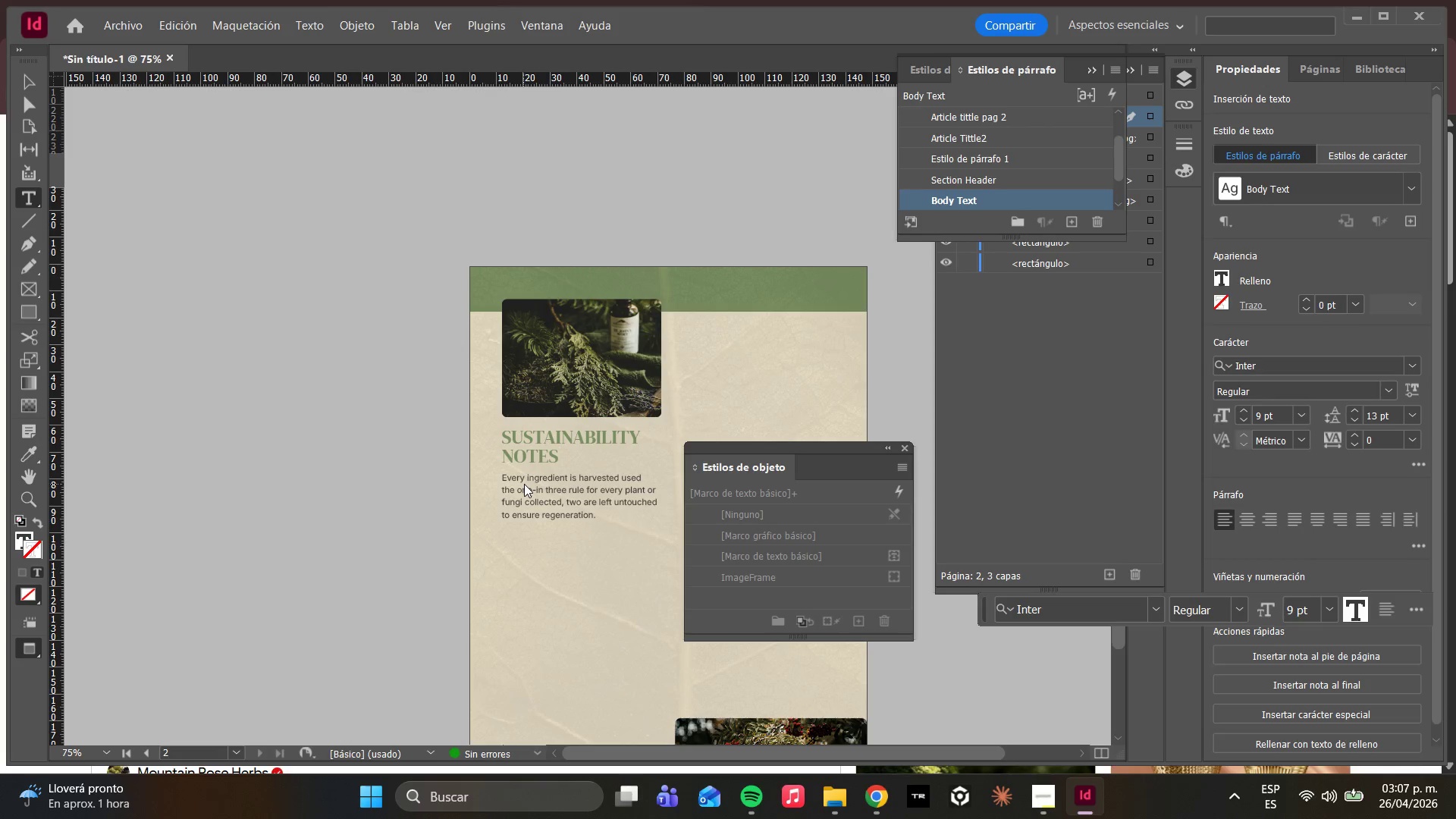 
key(Enter)
 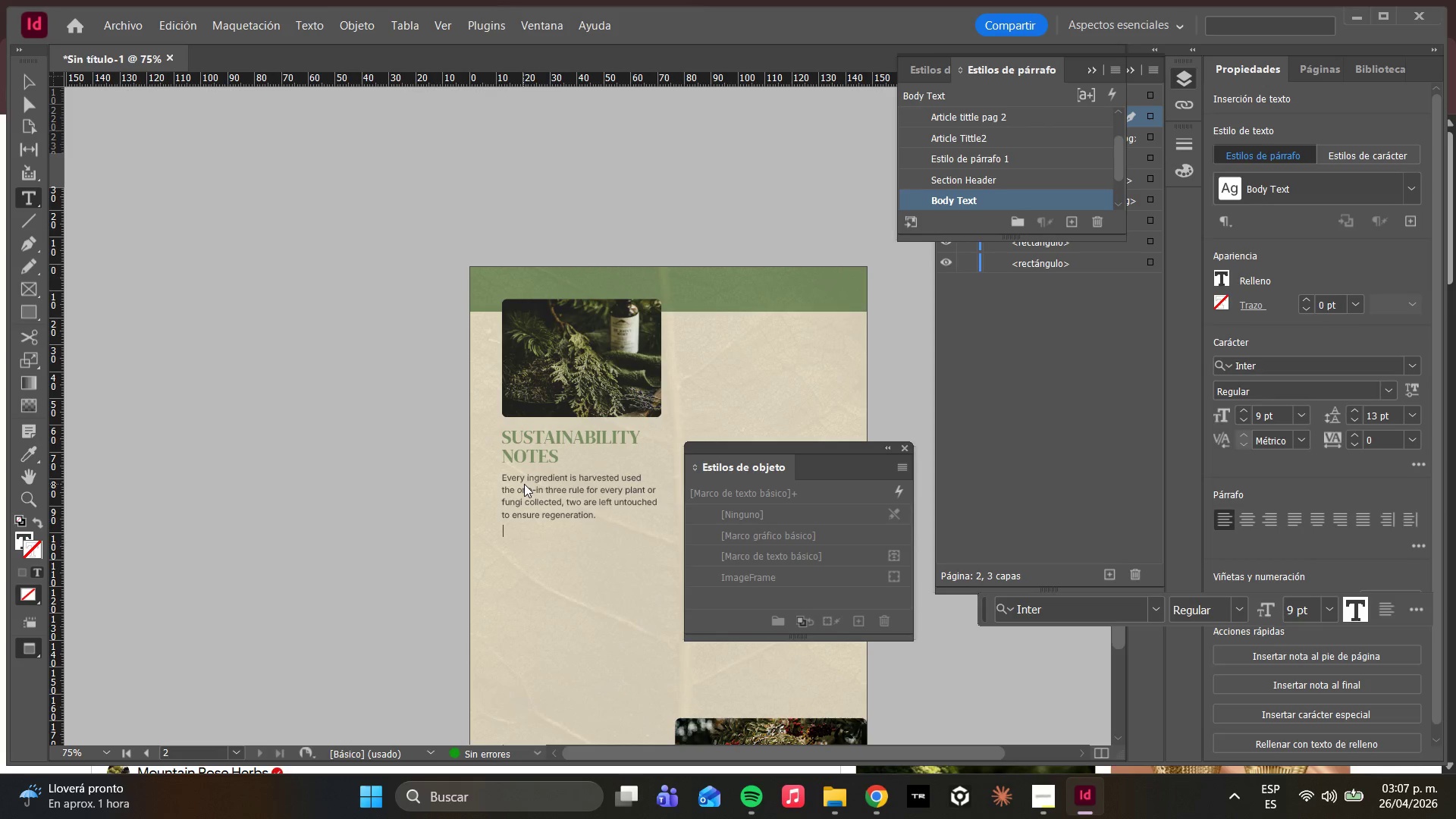 
type(This seass)
key(Backspace)
type(on we partnered eith )
key(Backspace)
key(Backspace)
key(Backspace)
key(Backspace)
key(Backspace)
type(with the woo)
 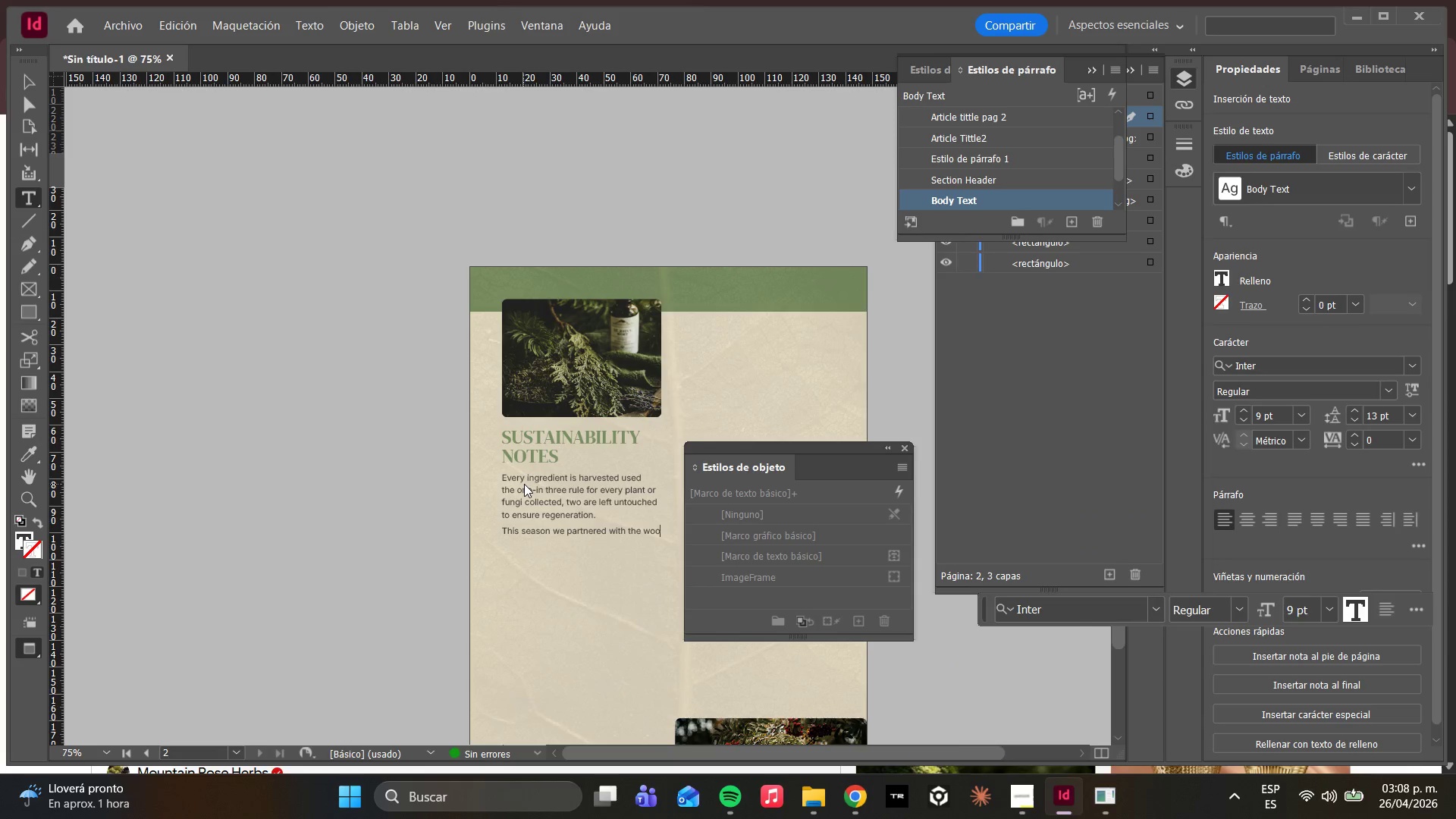 
key(ArrowLeft)
 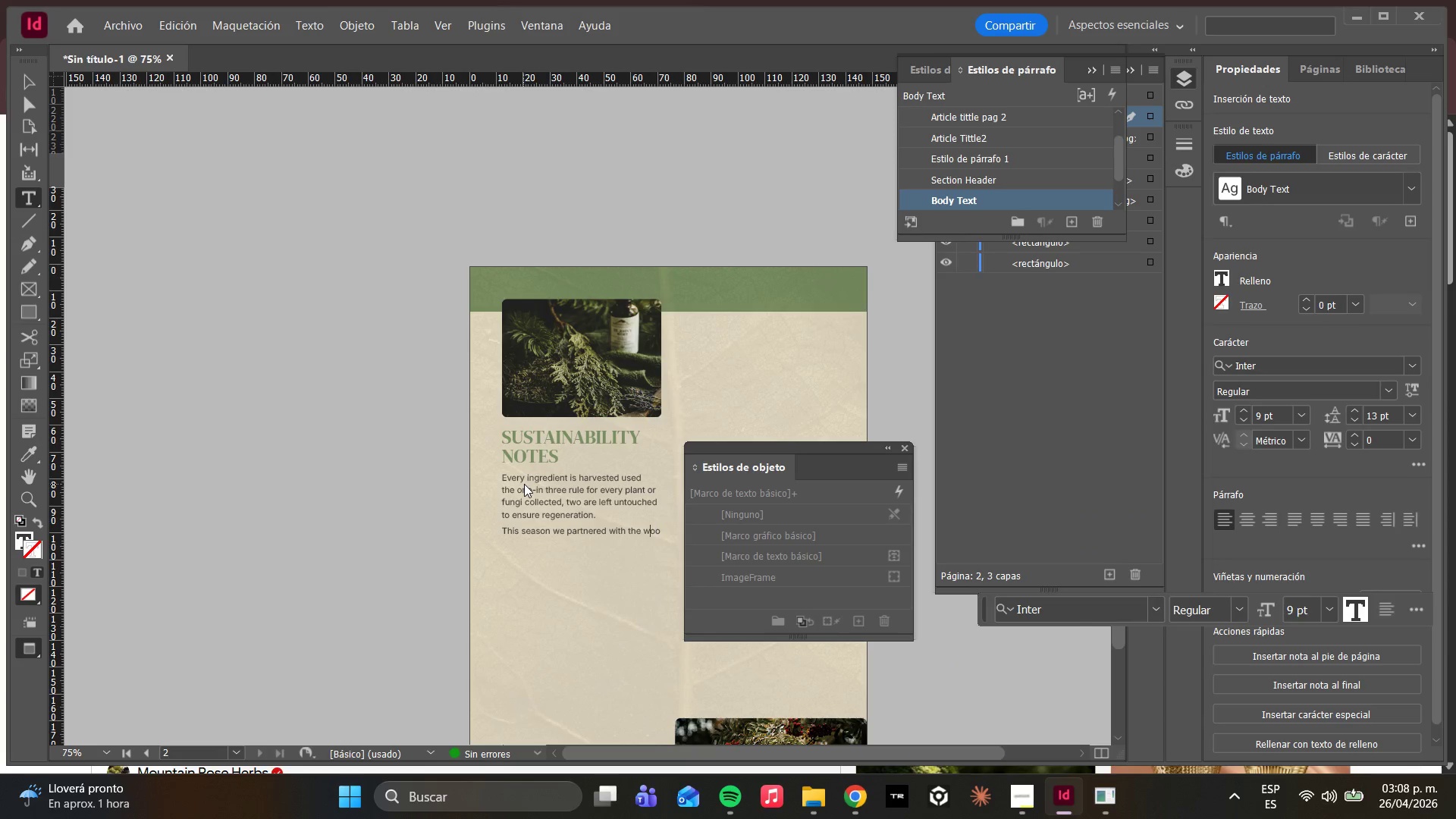 
key(ArrowLeft)
 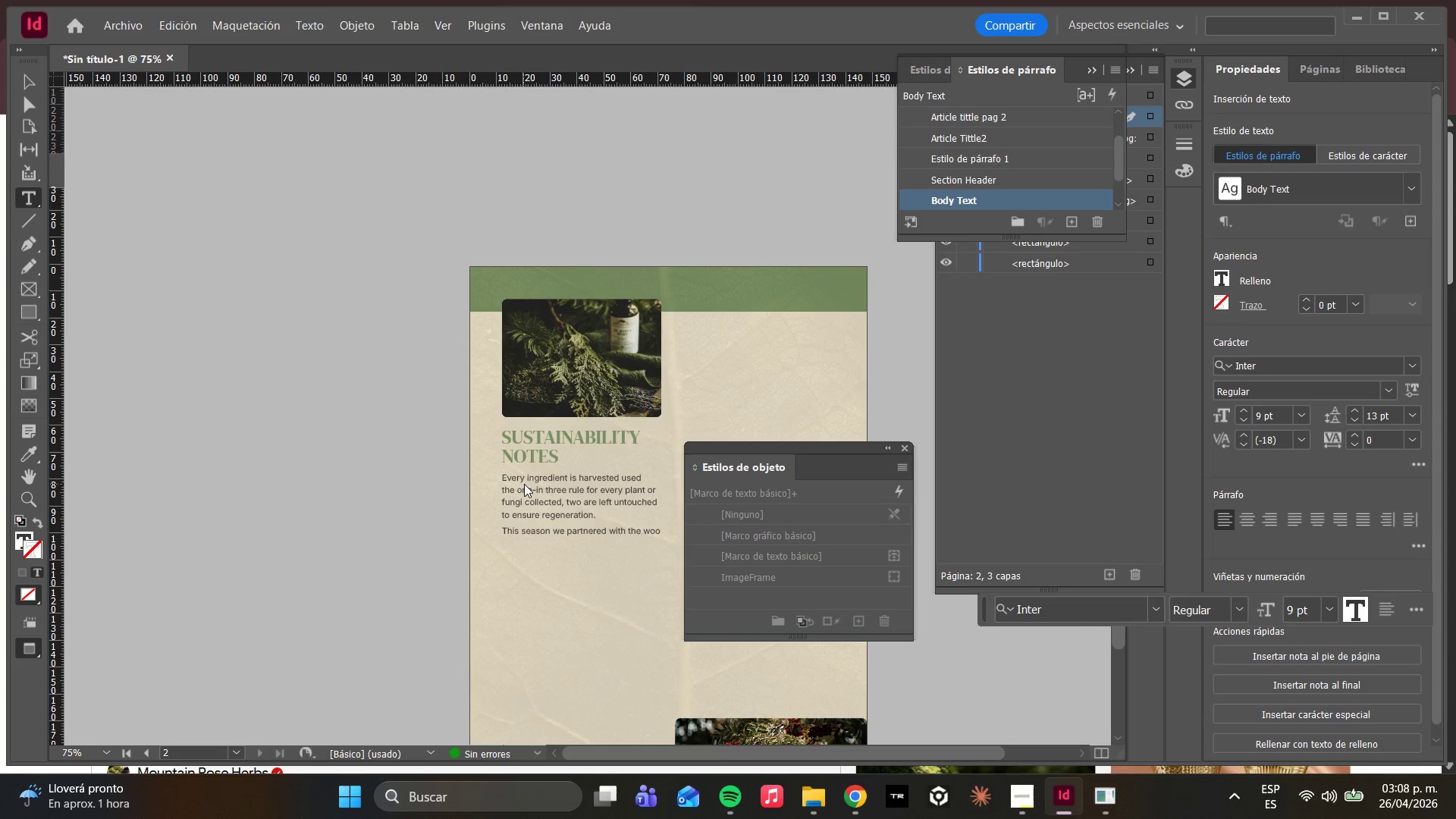 
key(Backspace)
 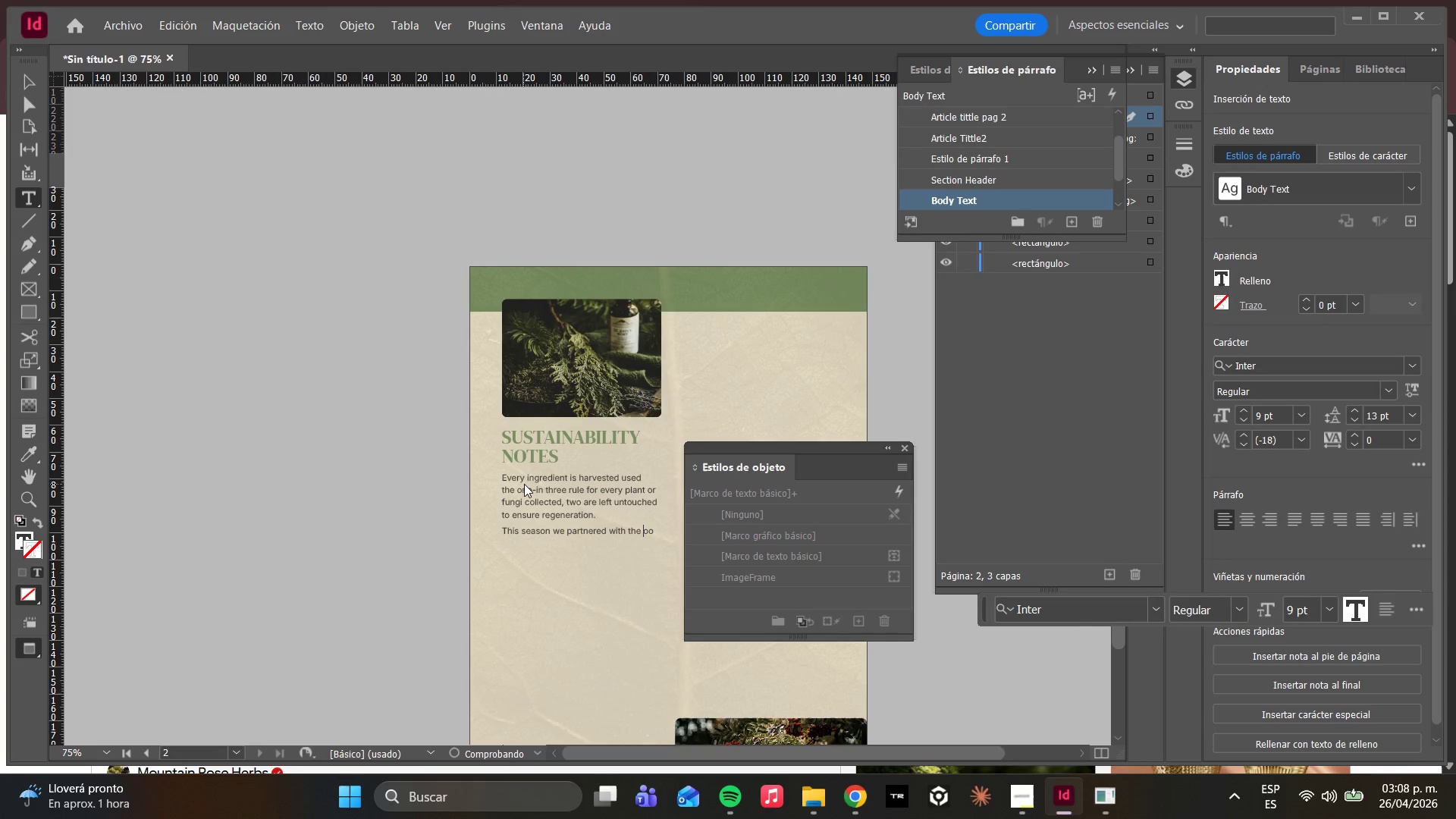 
key(CapsLock)
 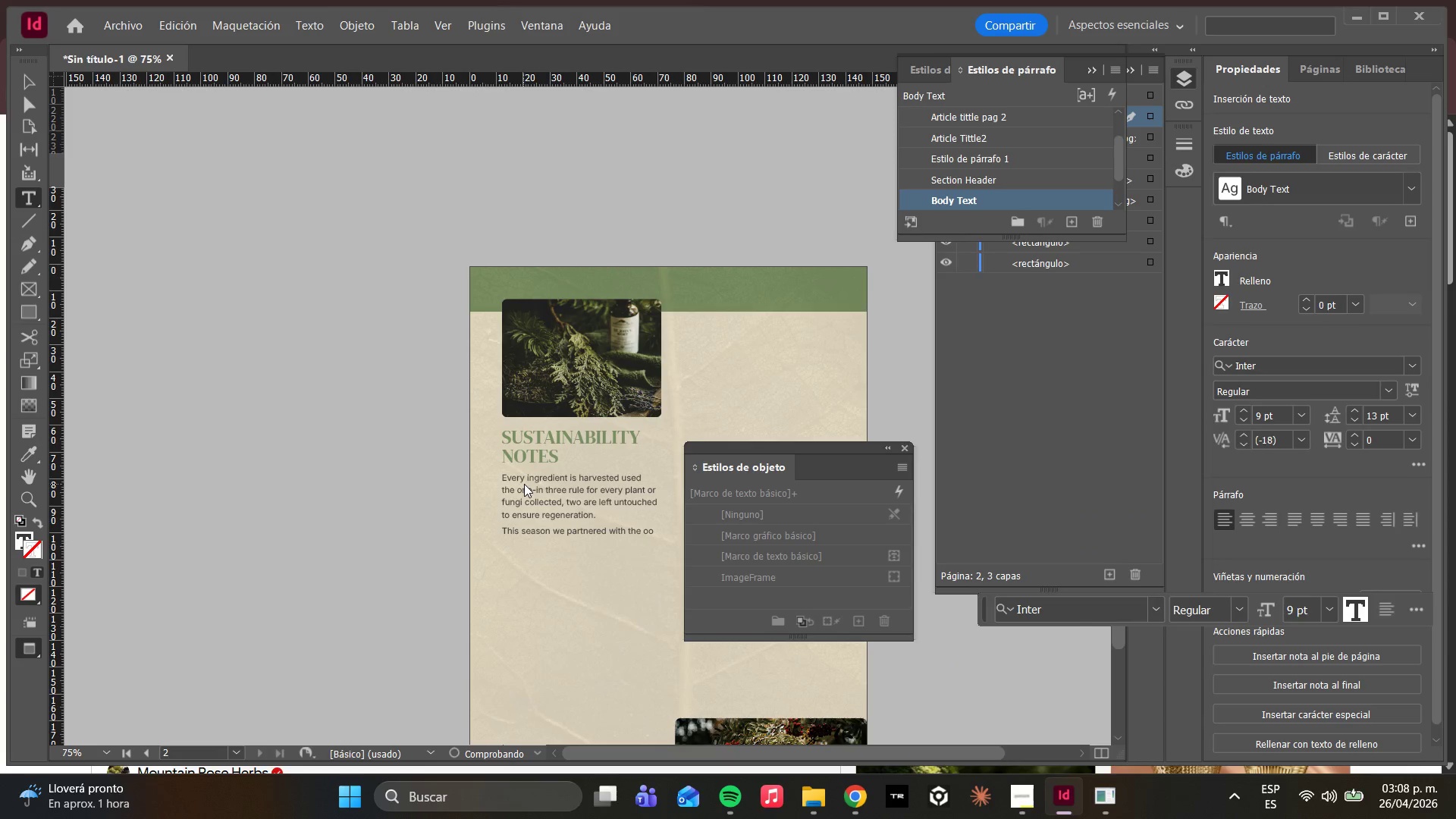 
key(W)
 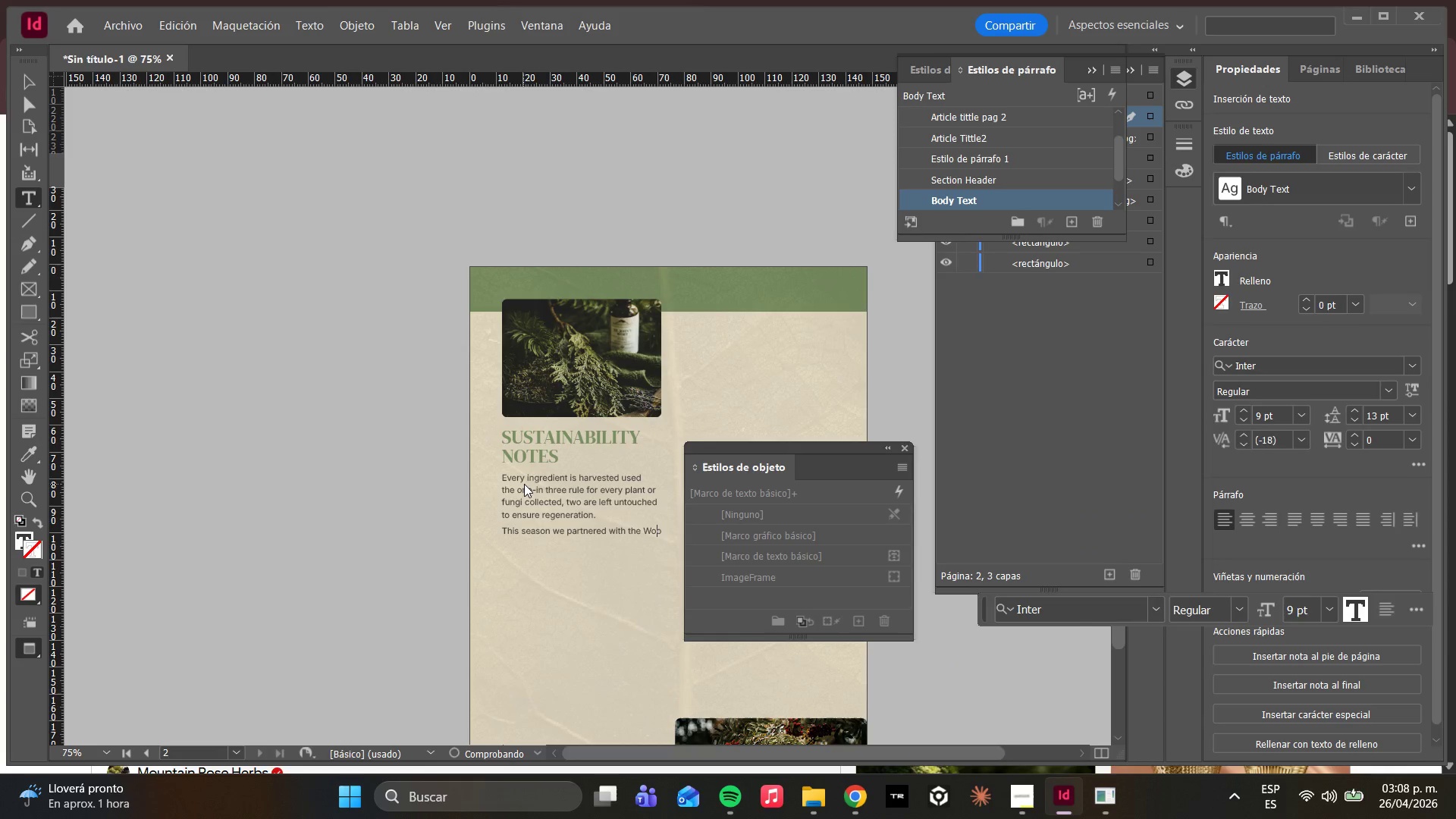 
key(ArrowRight)
 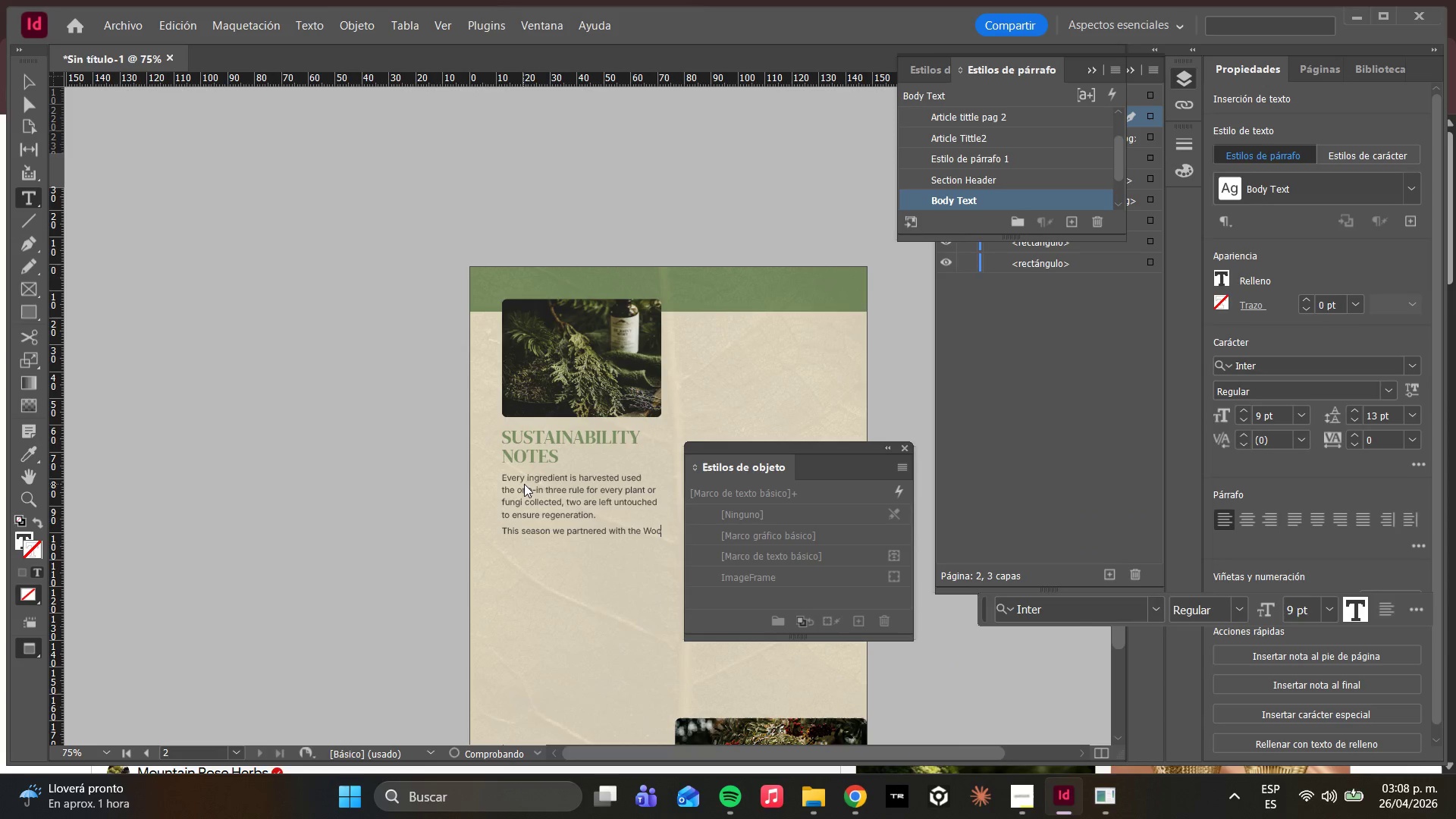 
key(ArrowRight)
 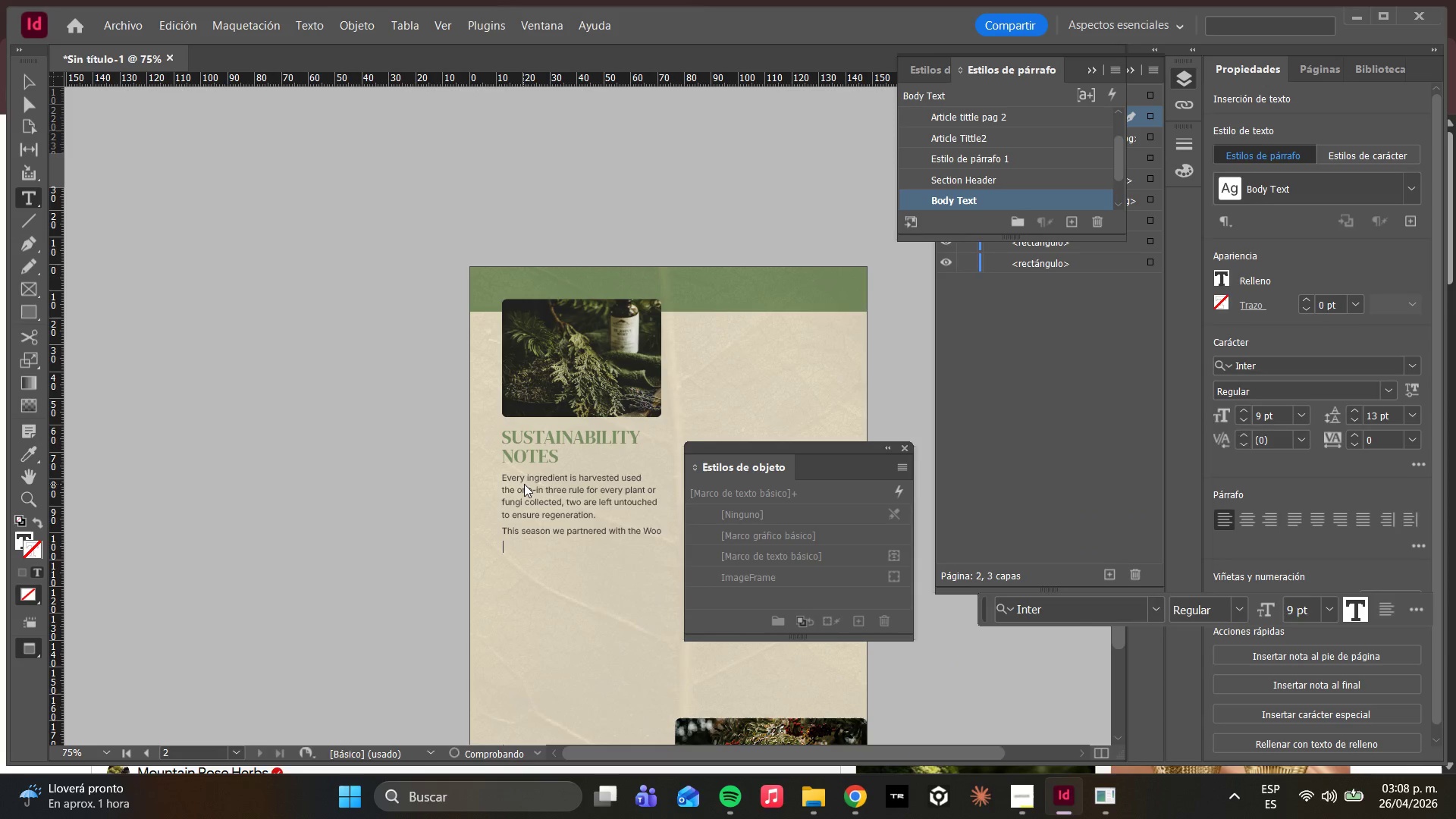 
key(ArrowRight)
 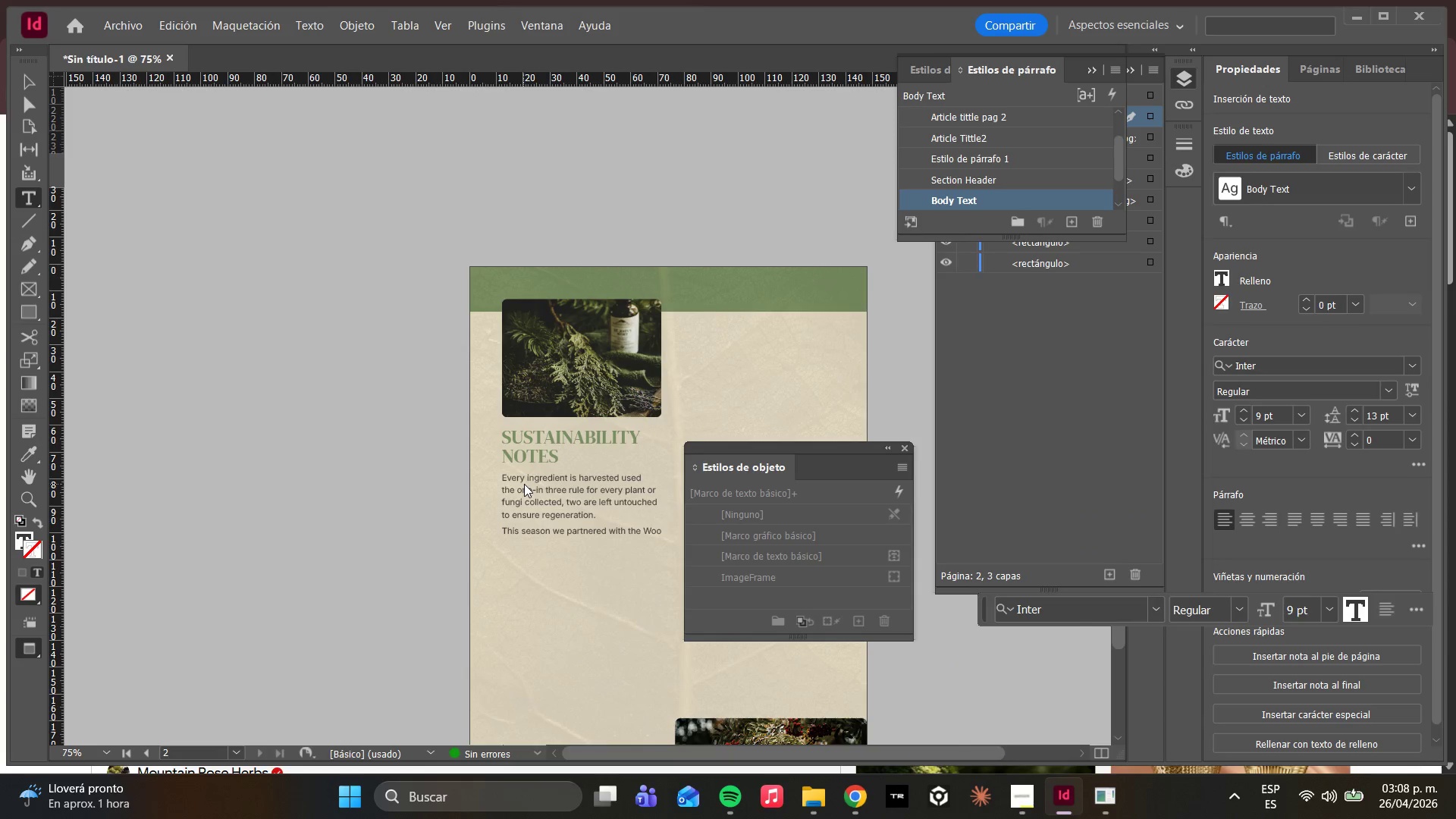 
key(ArrowLeft)
 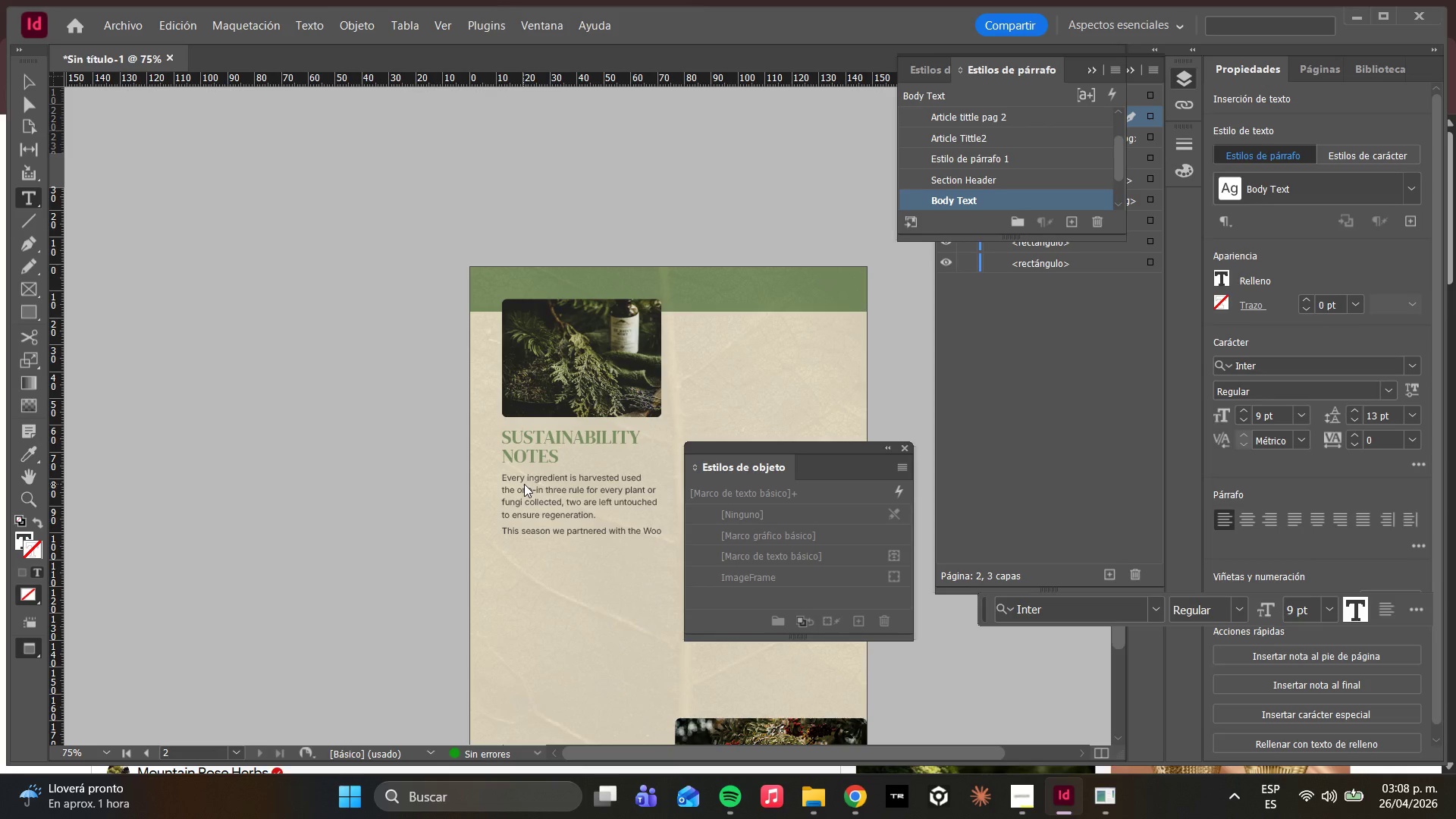 
type(dland )
 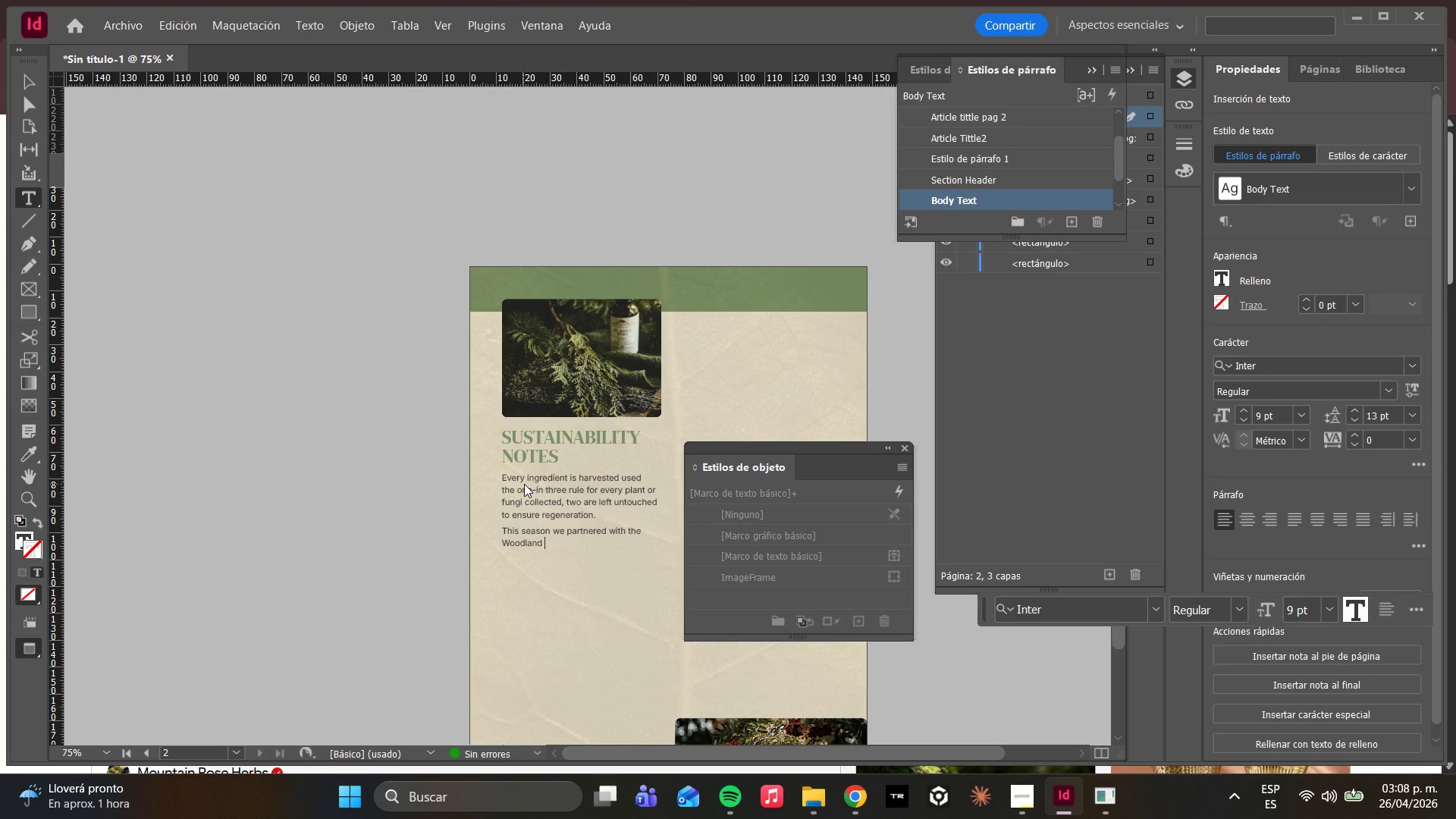 
type(trust)
 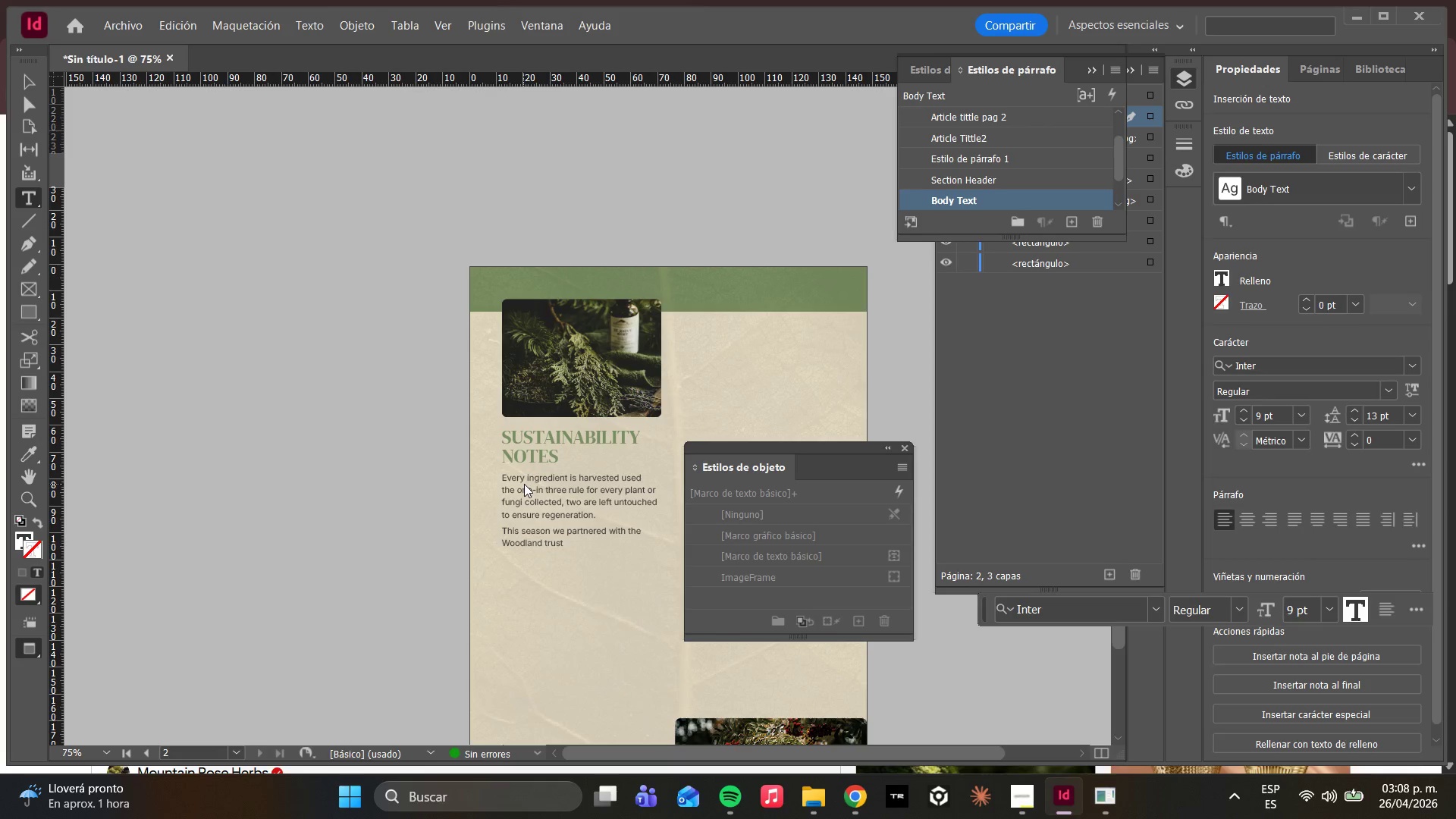 
key(ArrowLeft)
 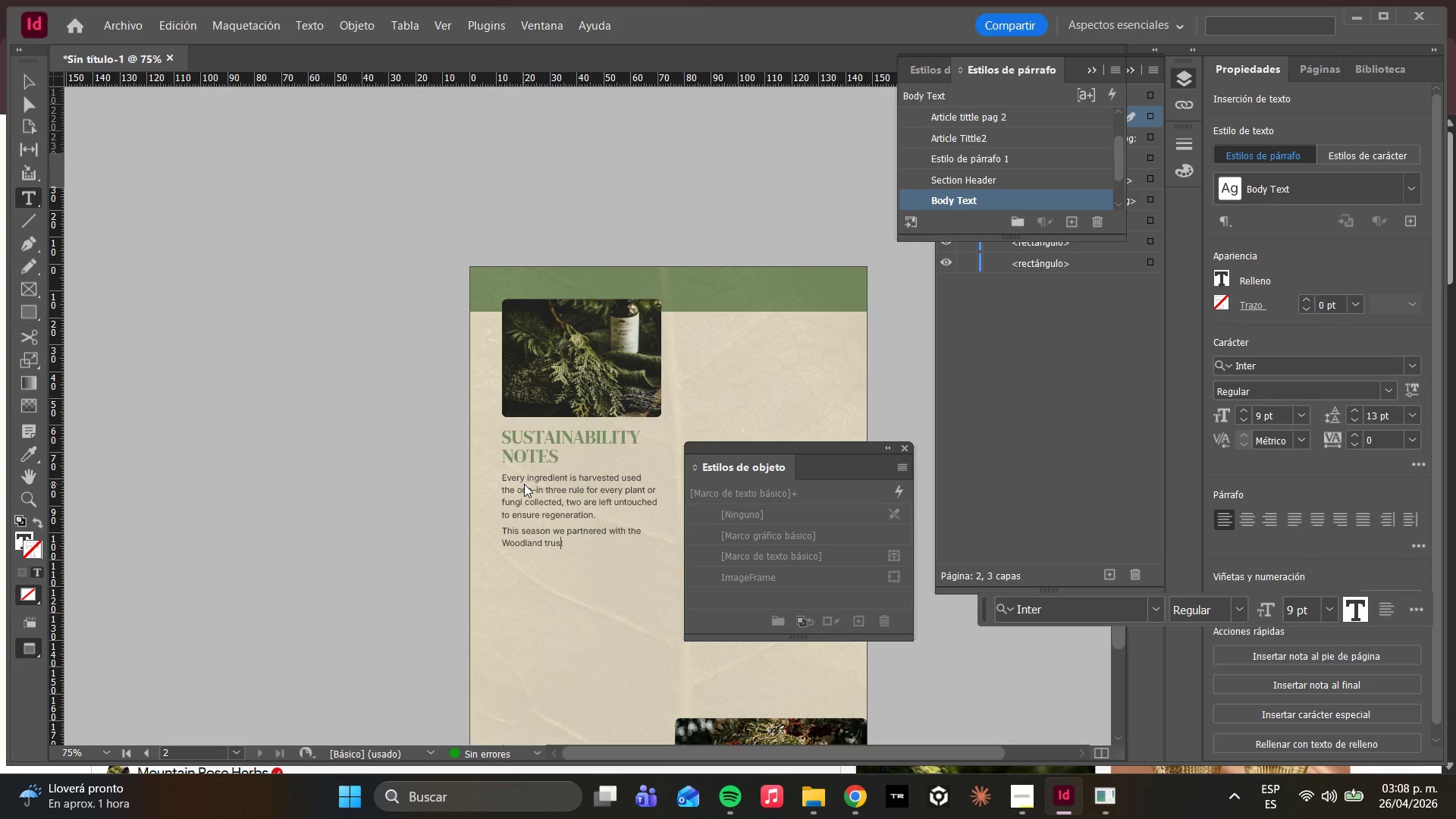 
key(ArrowLeft)
 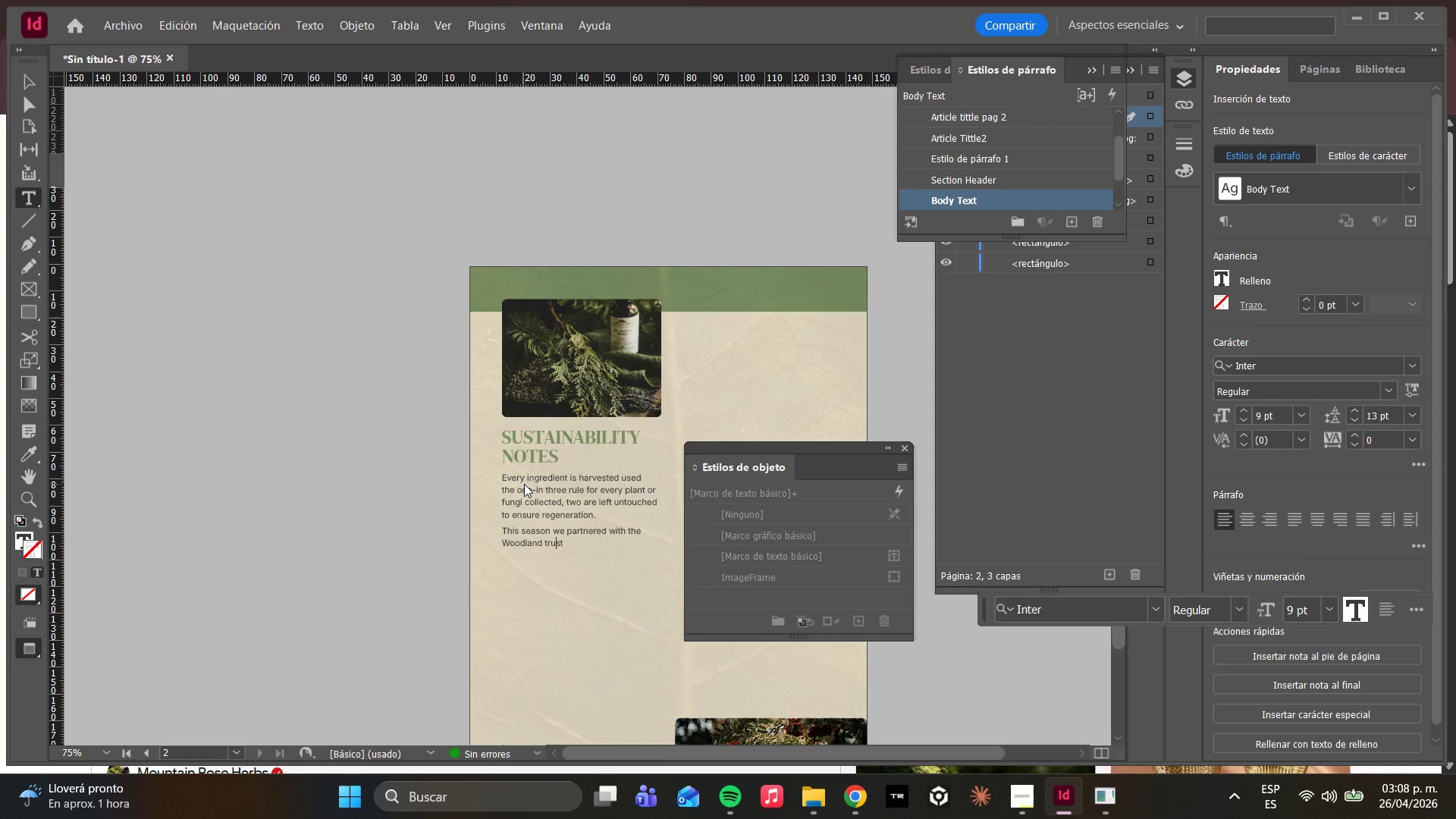 
key(ArrowLeft)
 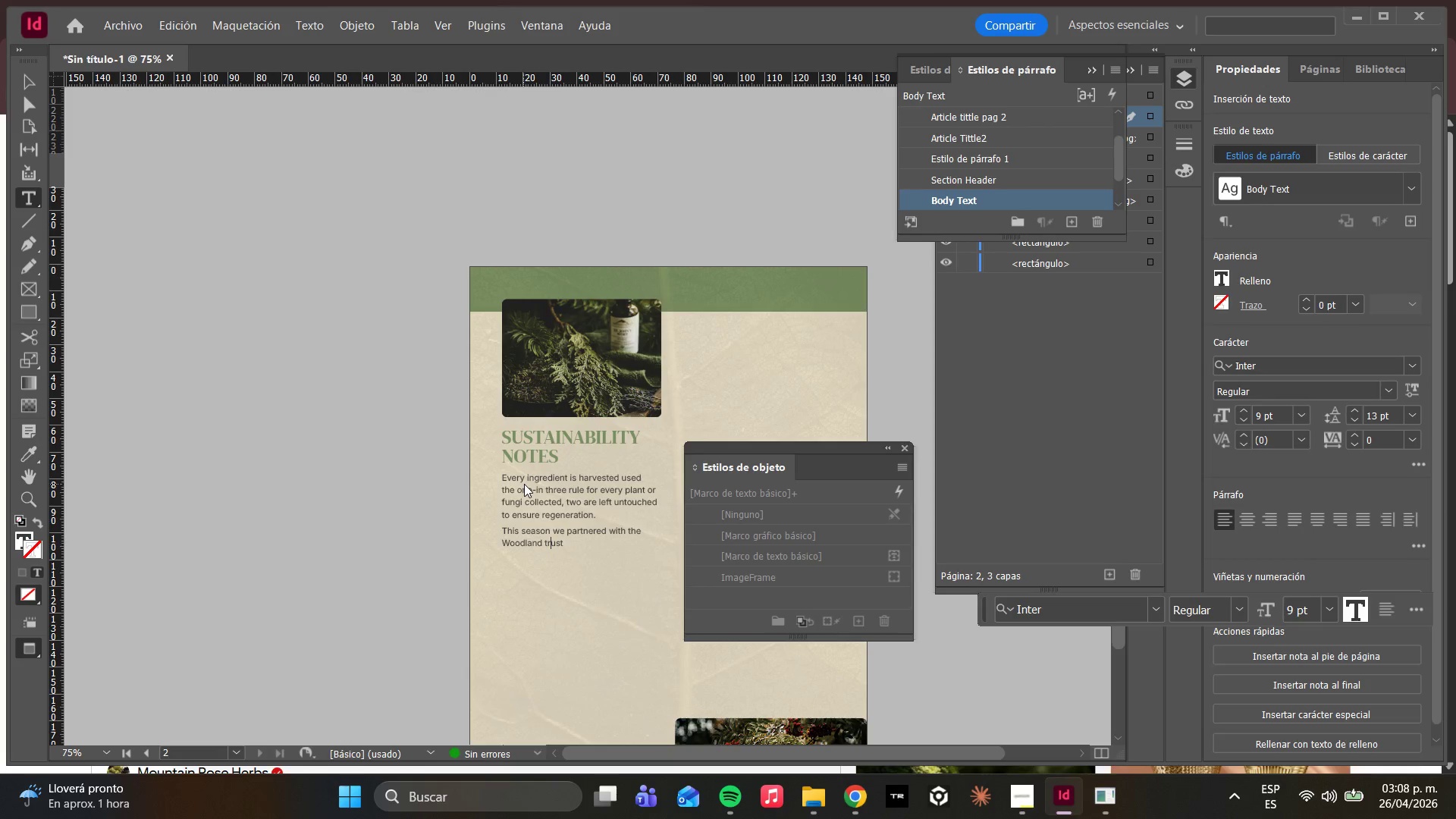 
key(ArrowLeft)
 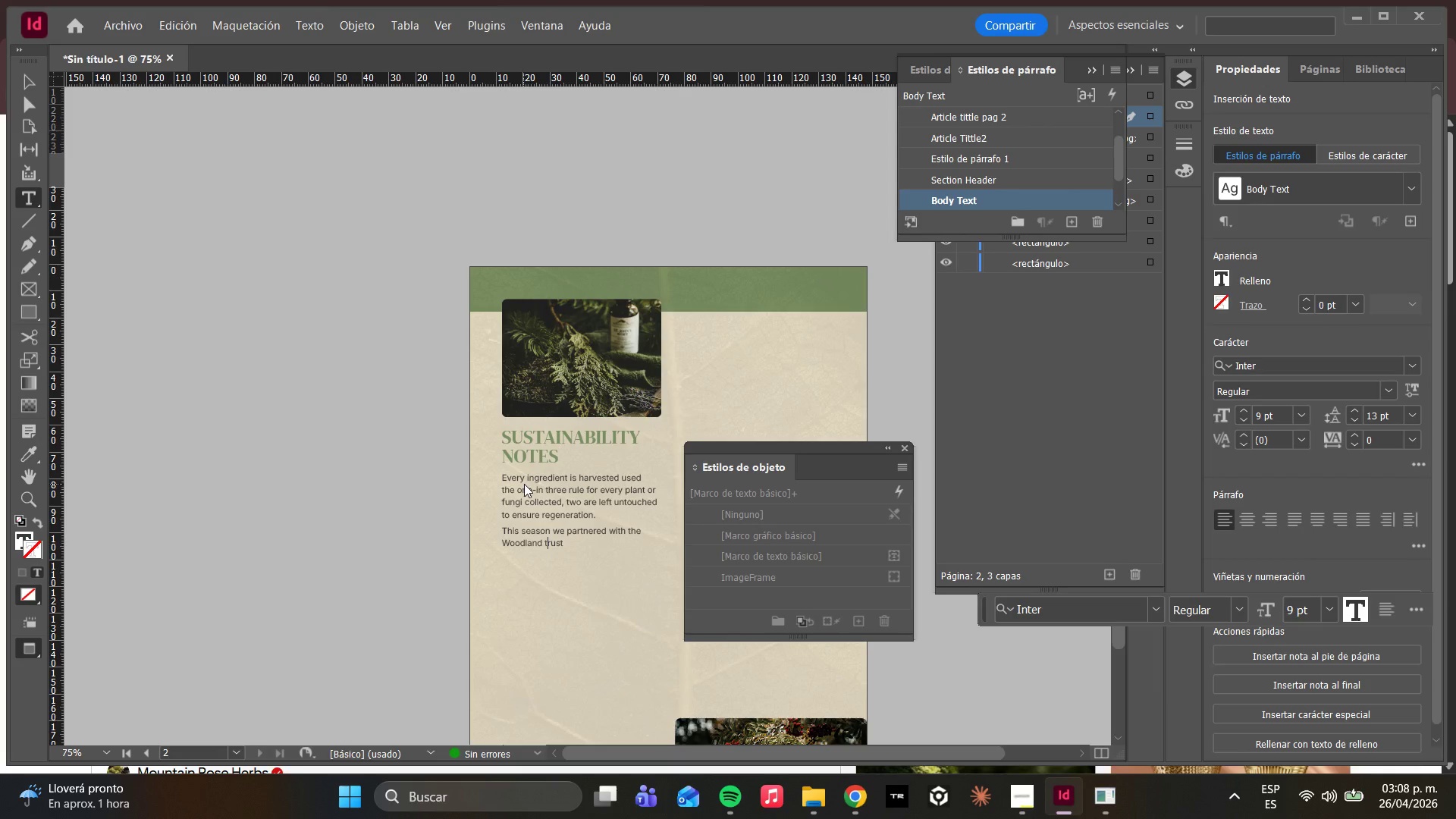 
key(Backspace)
 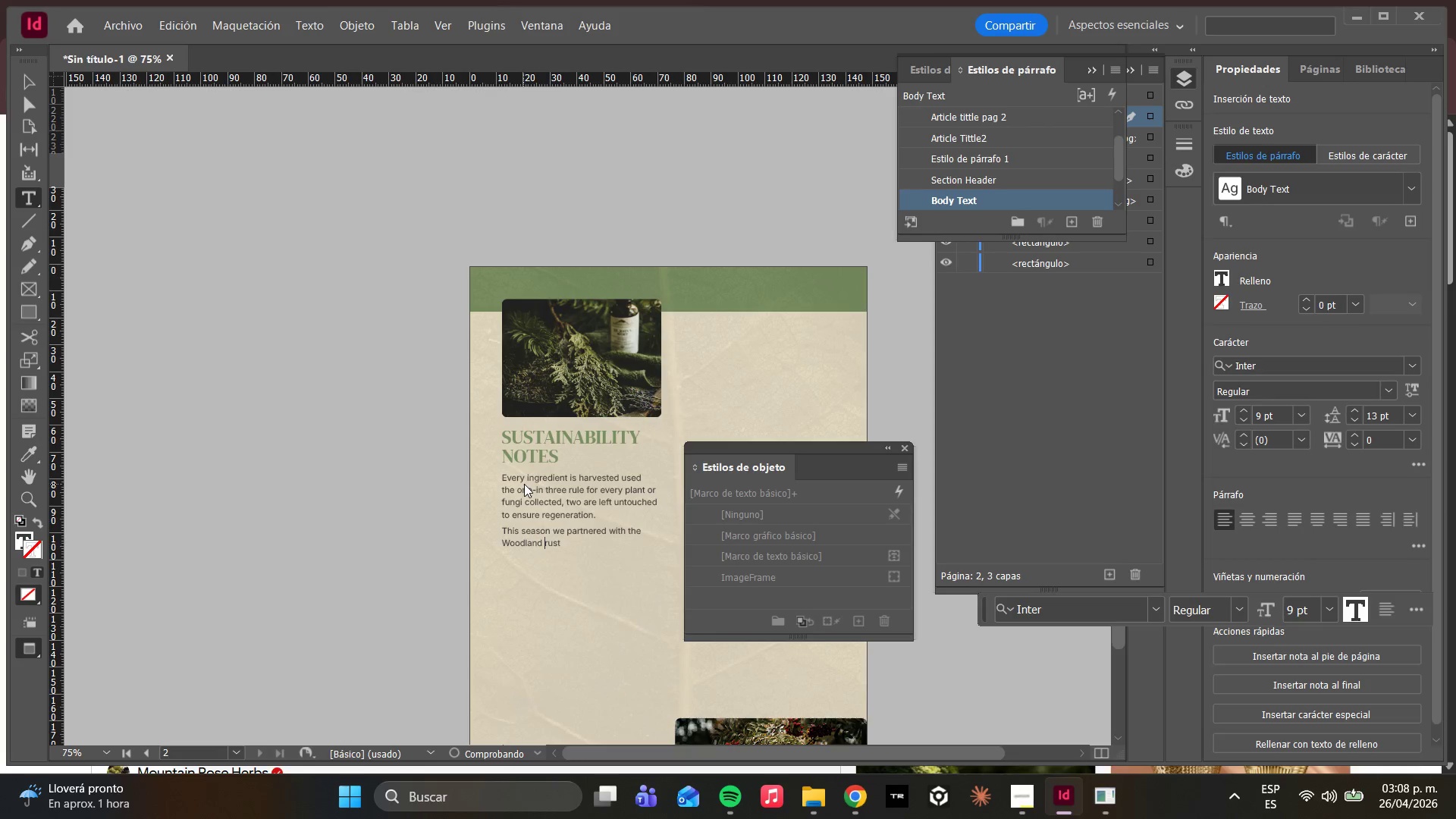 
key(CapsLock)
 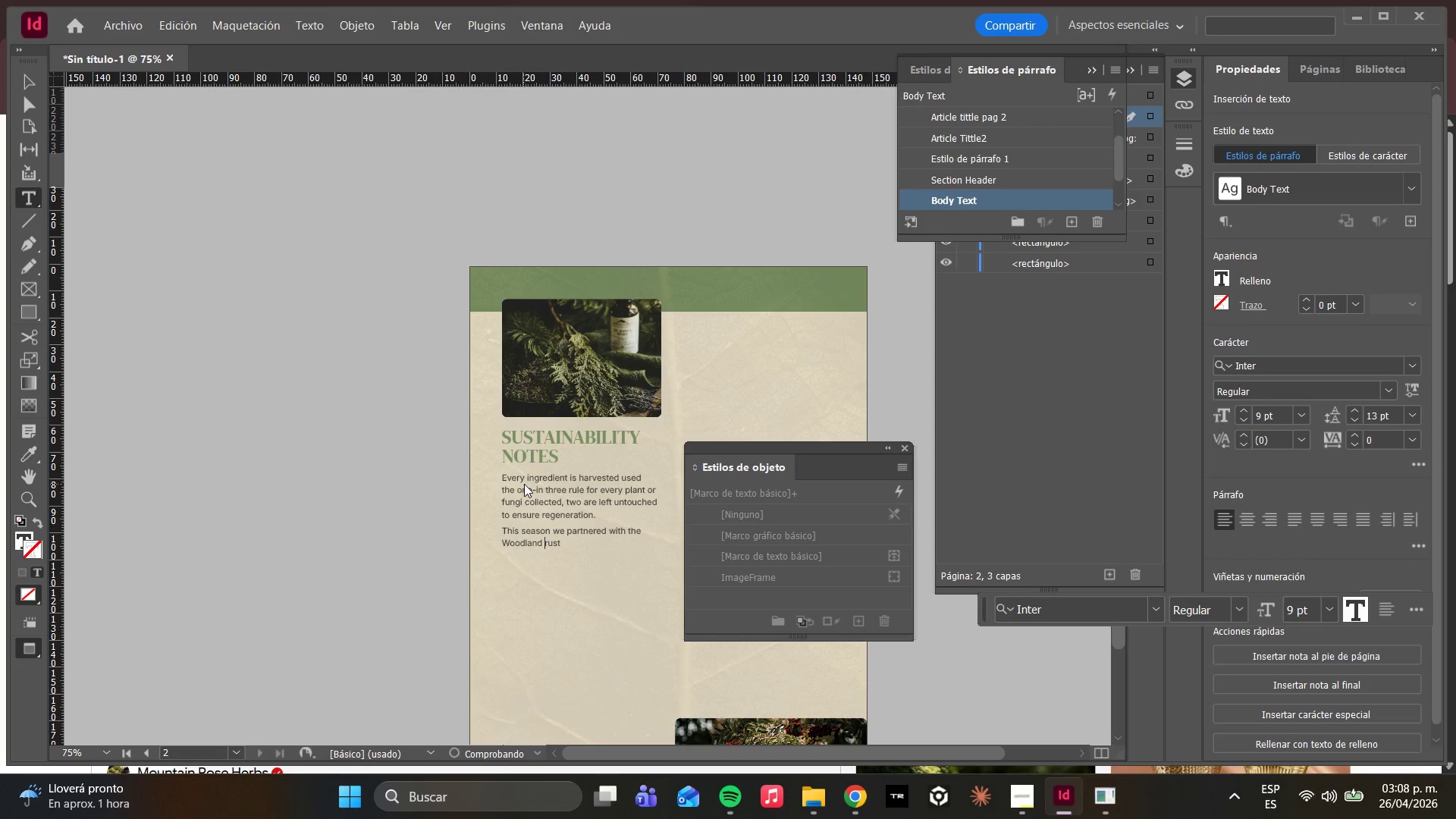 
key(T)
 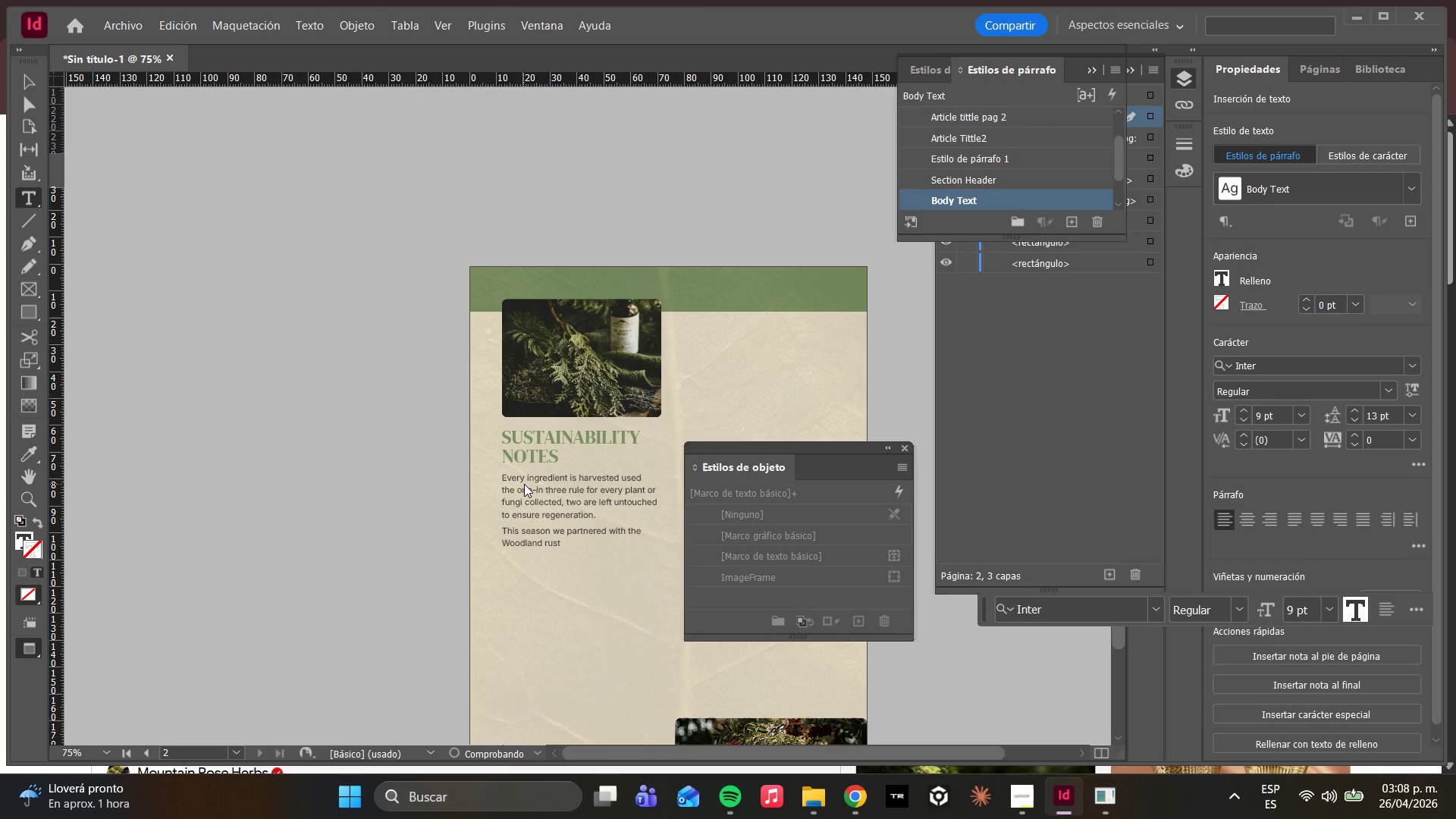 
key(CapsLock)
 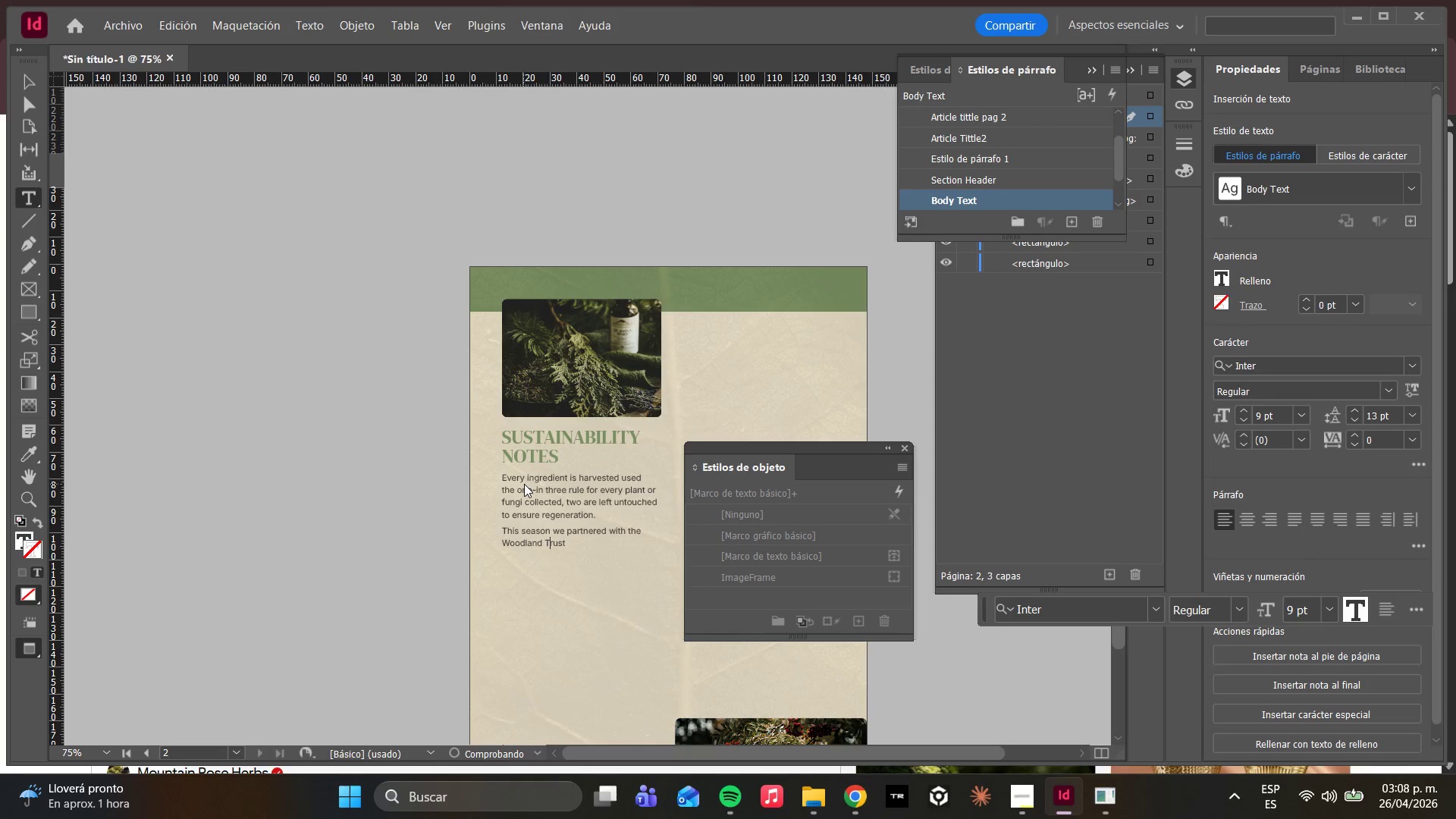 
key(ArrowRight)
 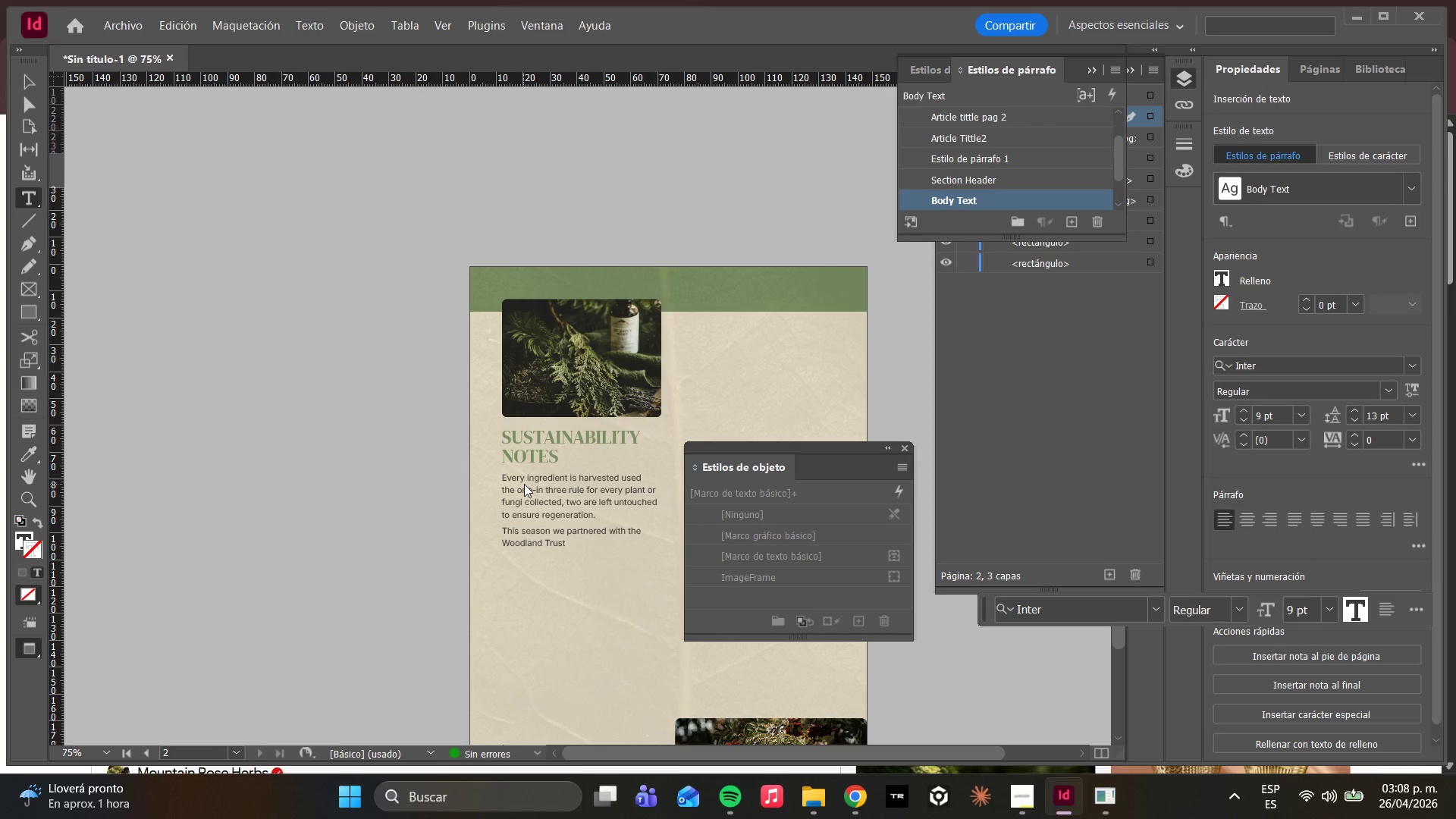 
key(Tab)
 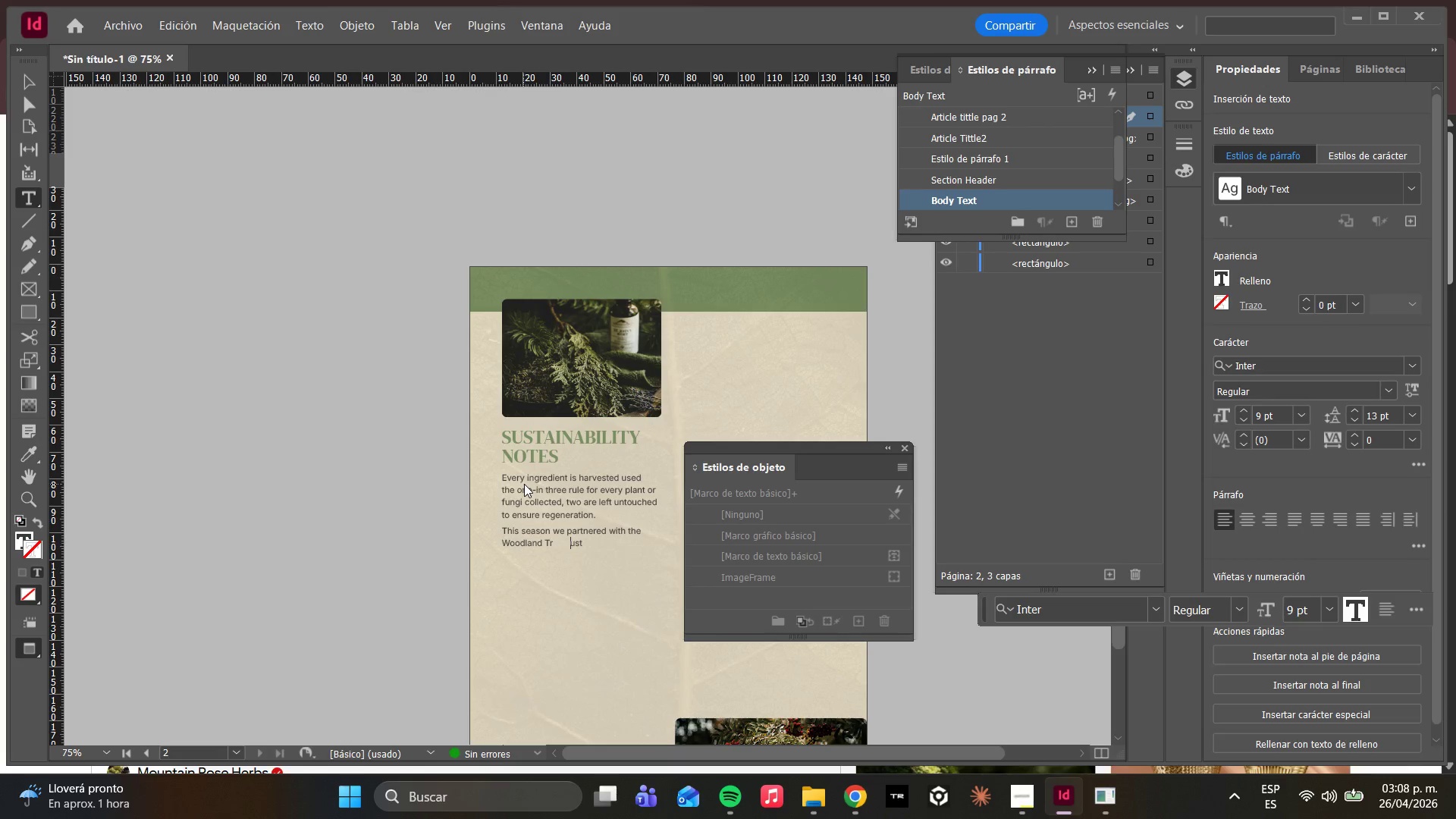 
key(Backspace)
 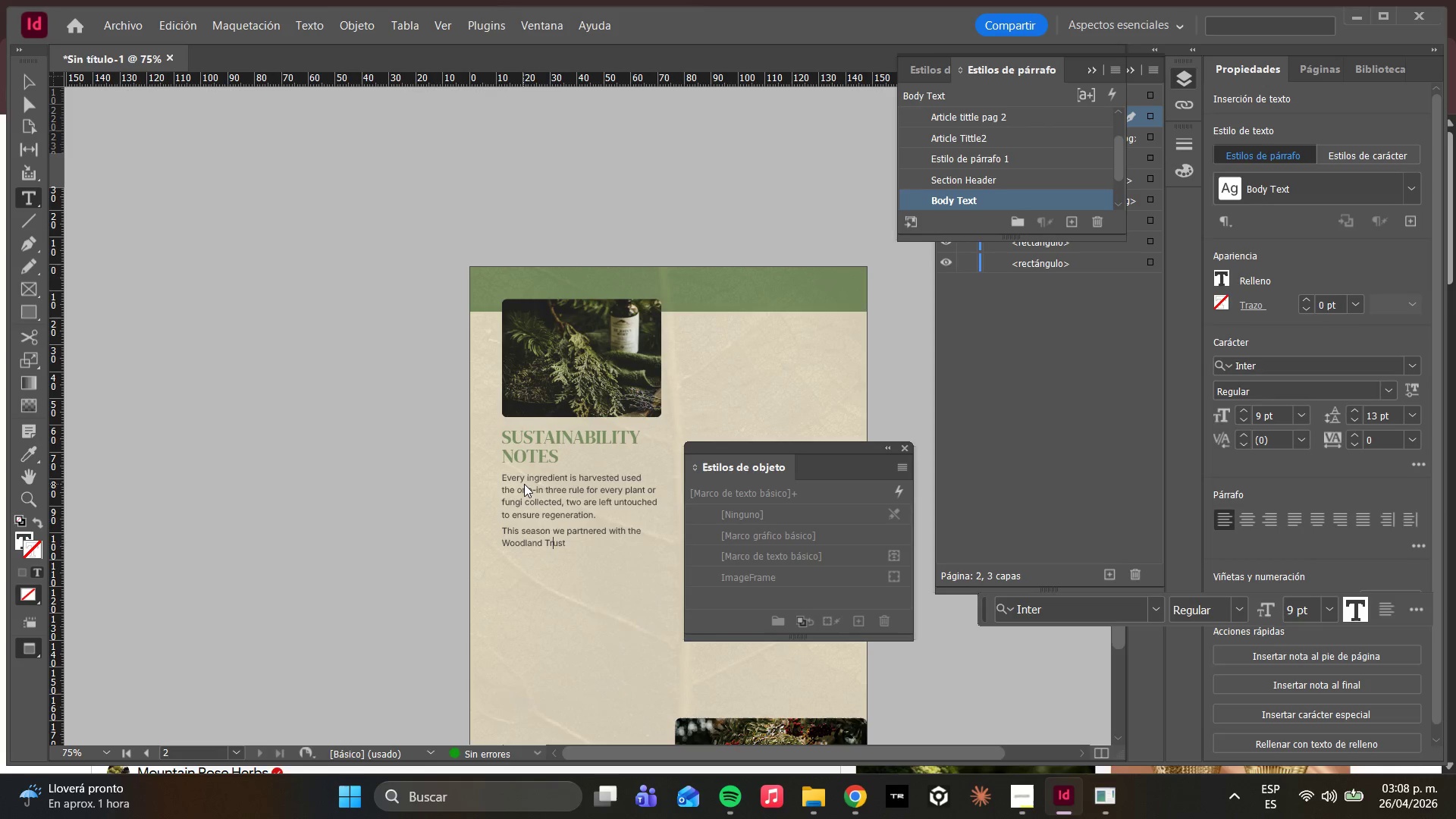 
key(ArrowRight)
 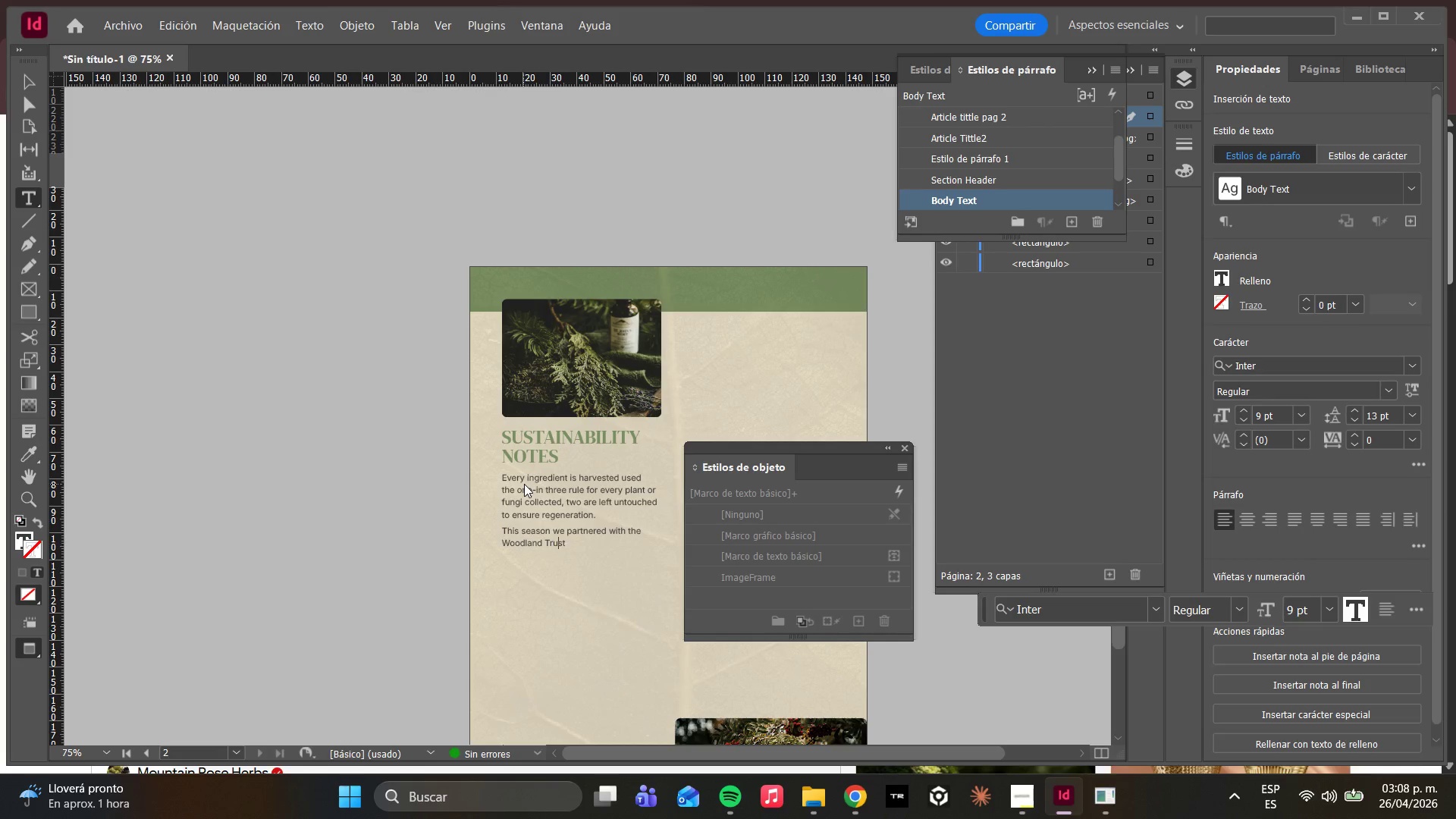 
key(ArrowRight)
 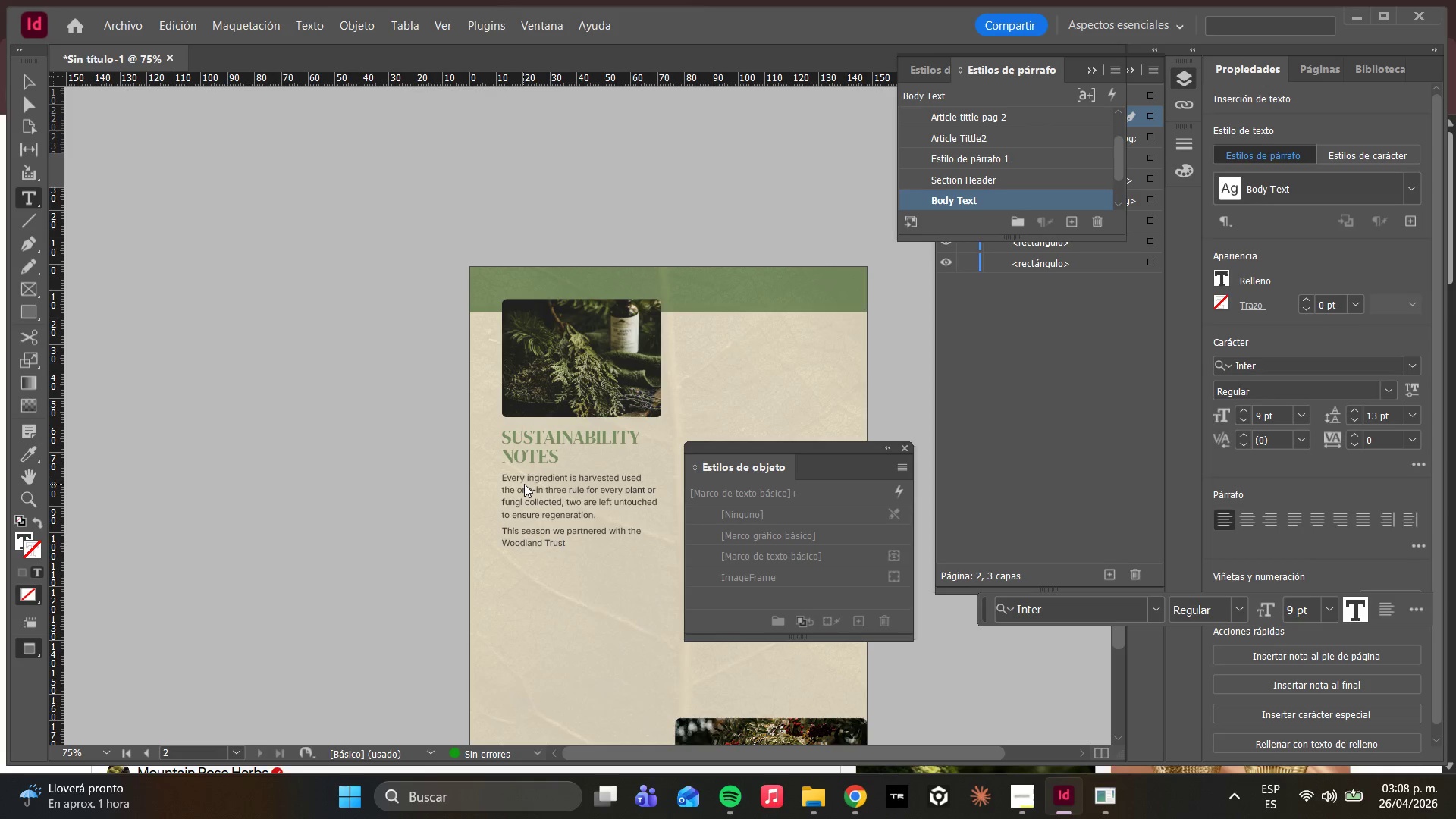 
key(ArrowRight)
 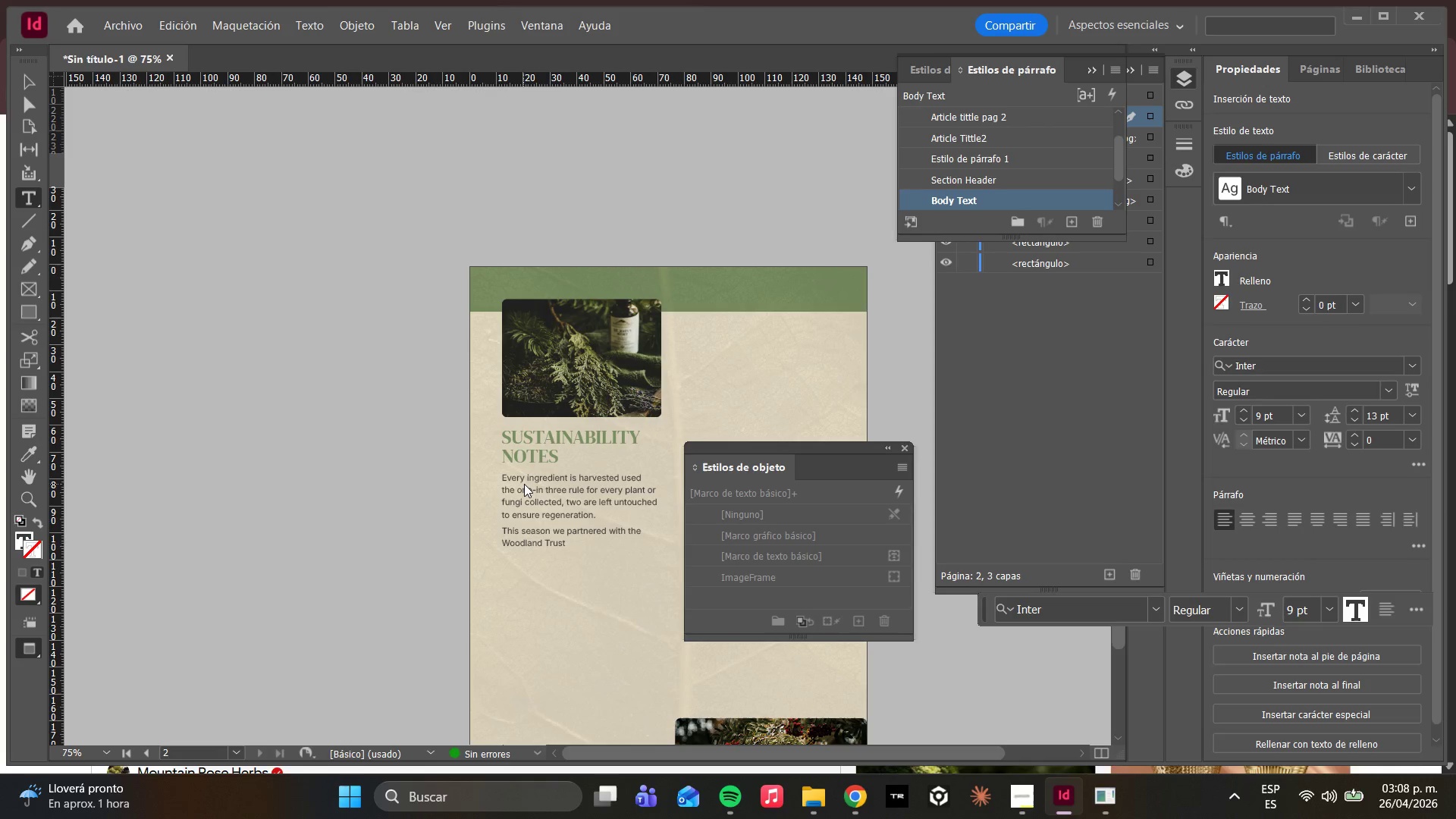 
type(t)
key(Backspace)
type( to fund the o)
key(Backspace)
type(planting of 200 native oak saplings in Northumber)
 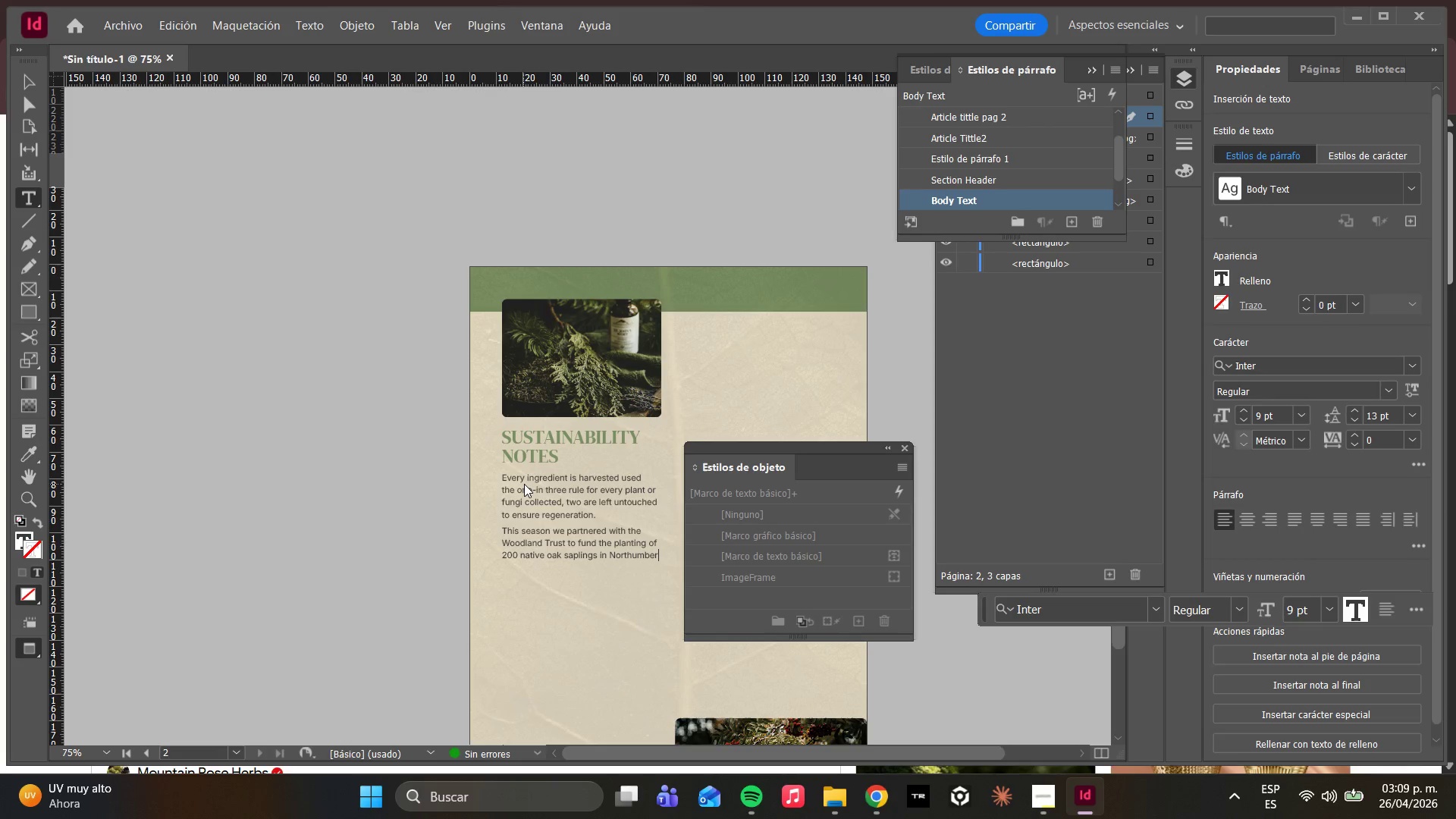 
key(CapsLock)
 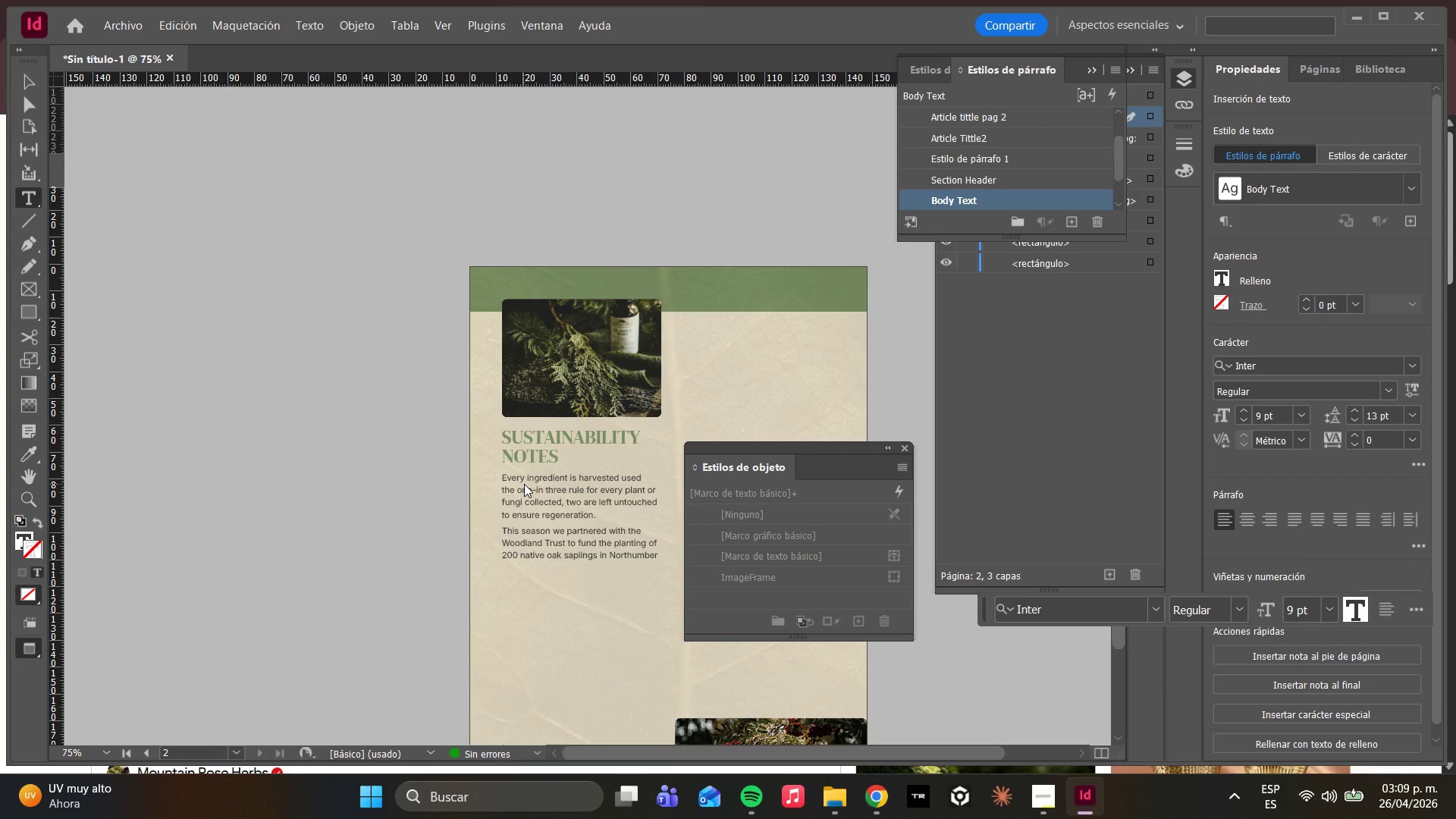 
key(CapsLock)
 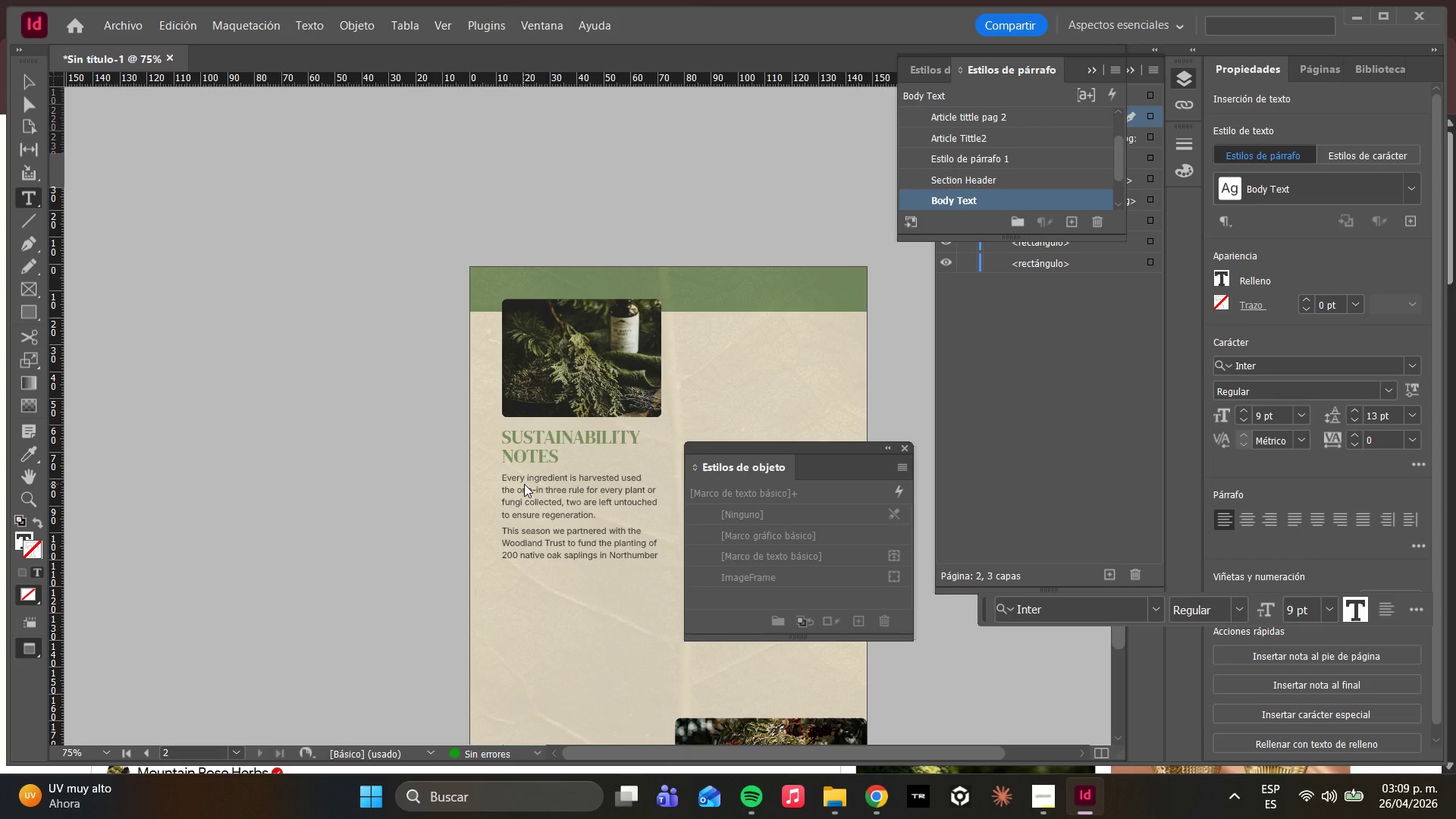 
key(L)
 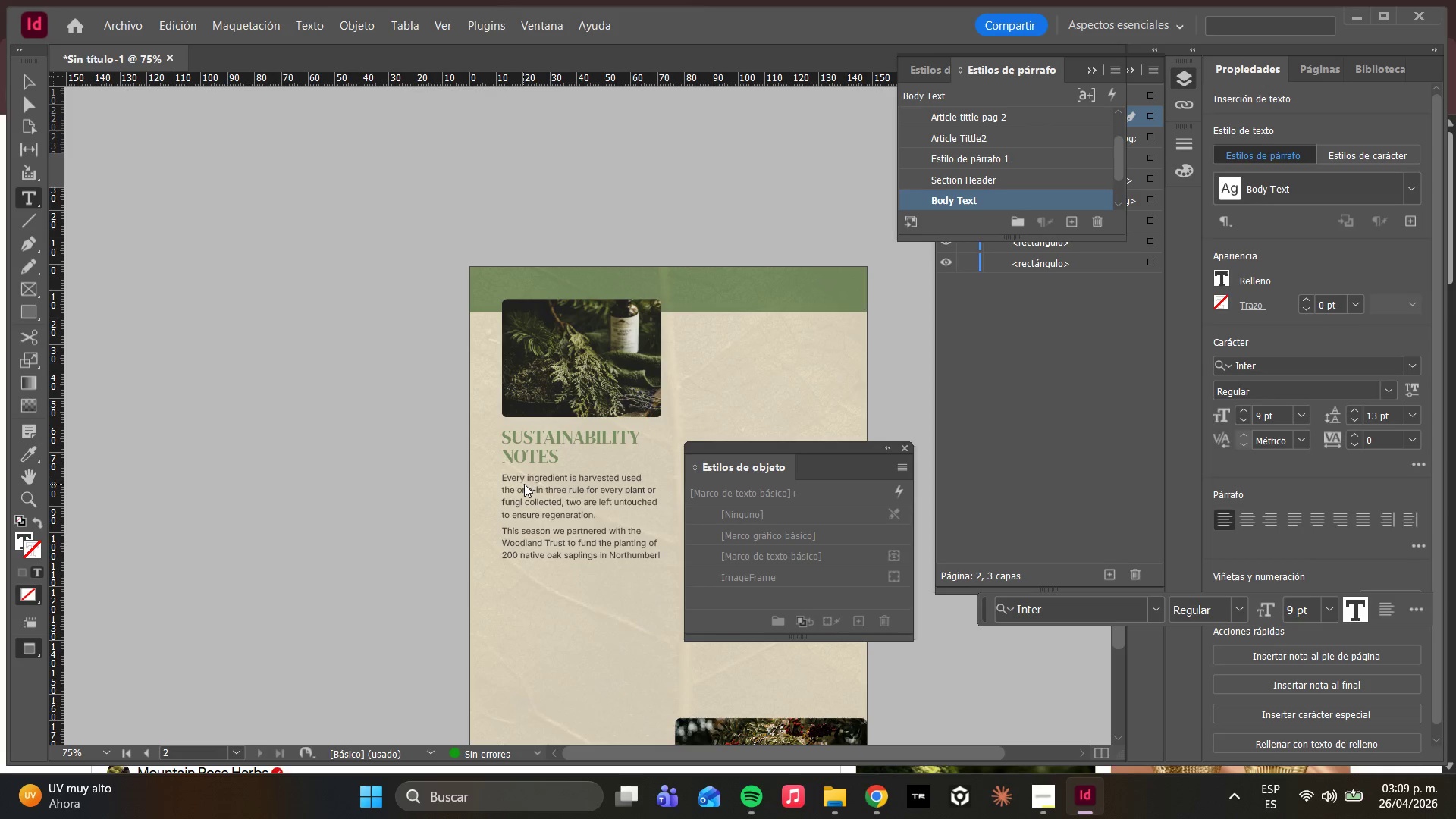 
type(land-)
key(Backspace)
type(.)
 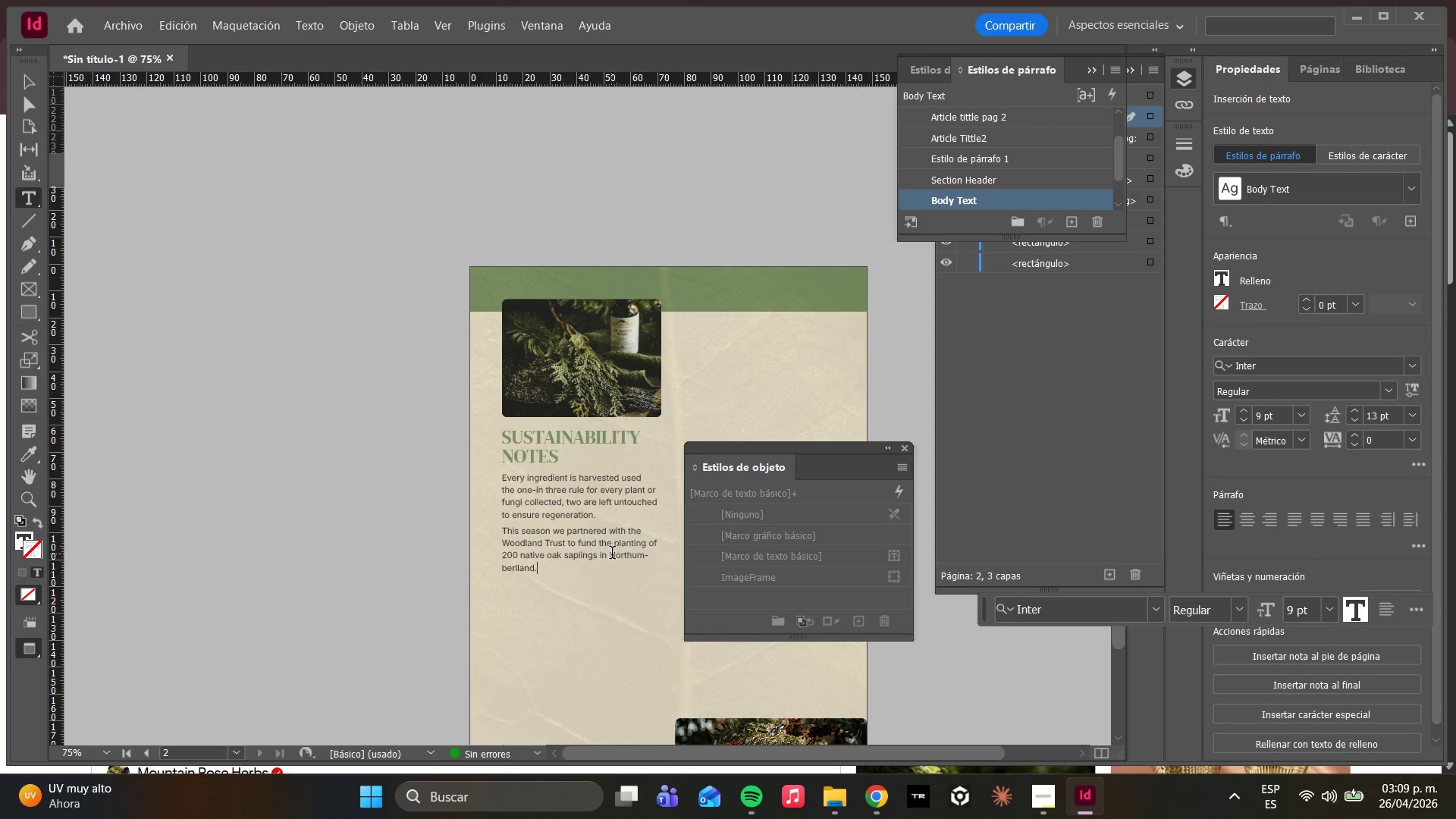 
wait(6.2)
 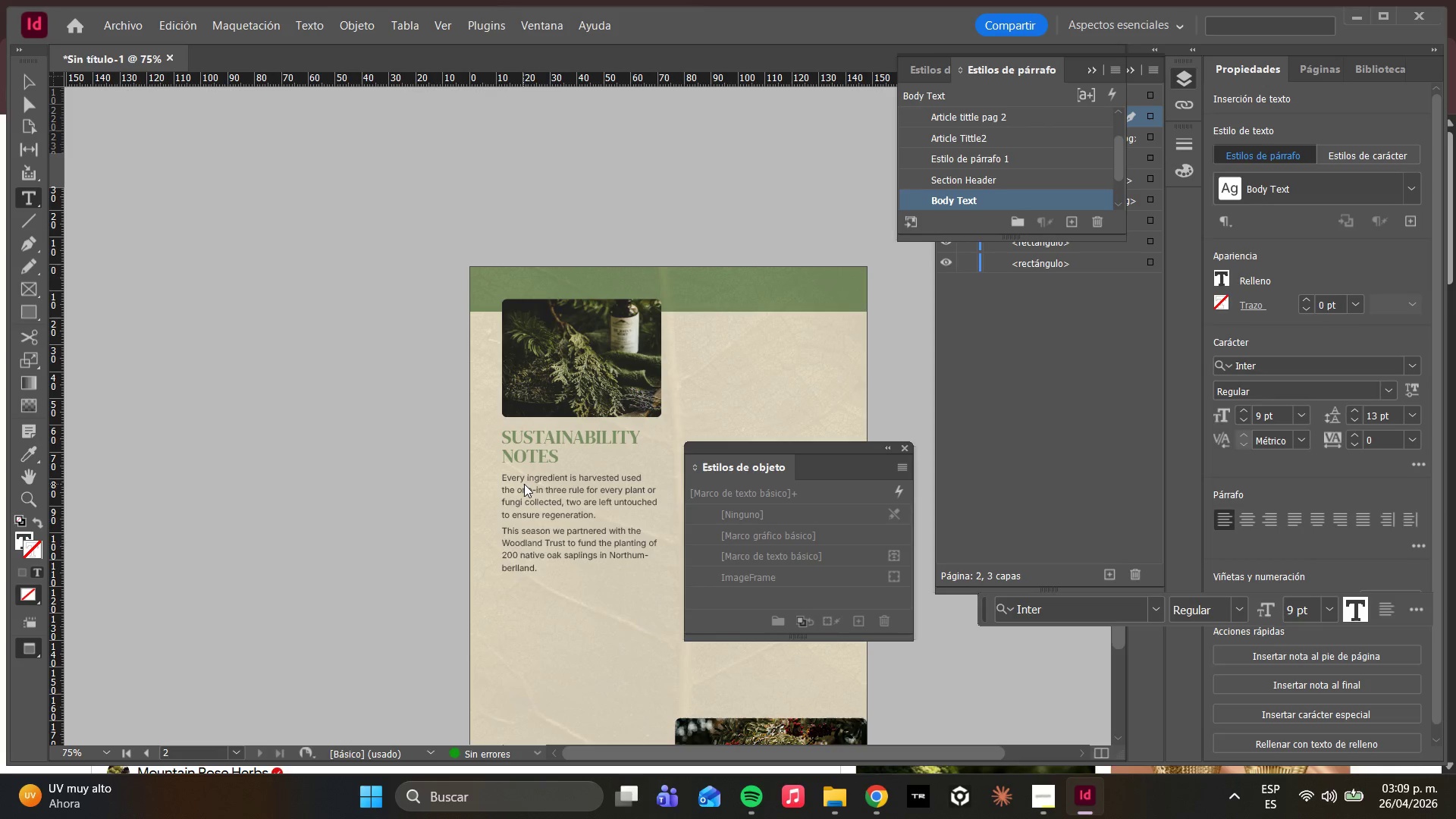 
key(Enter)
 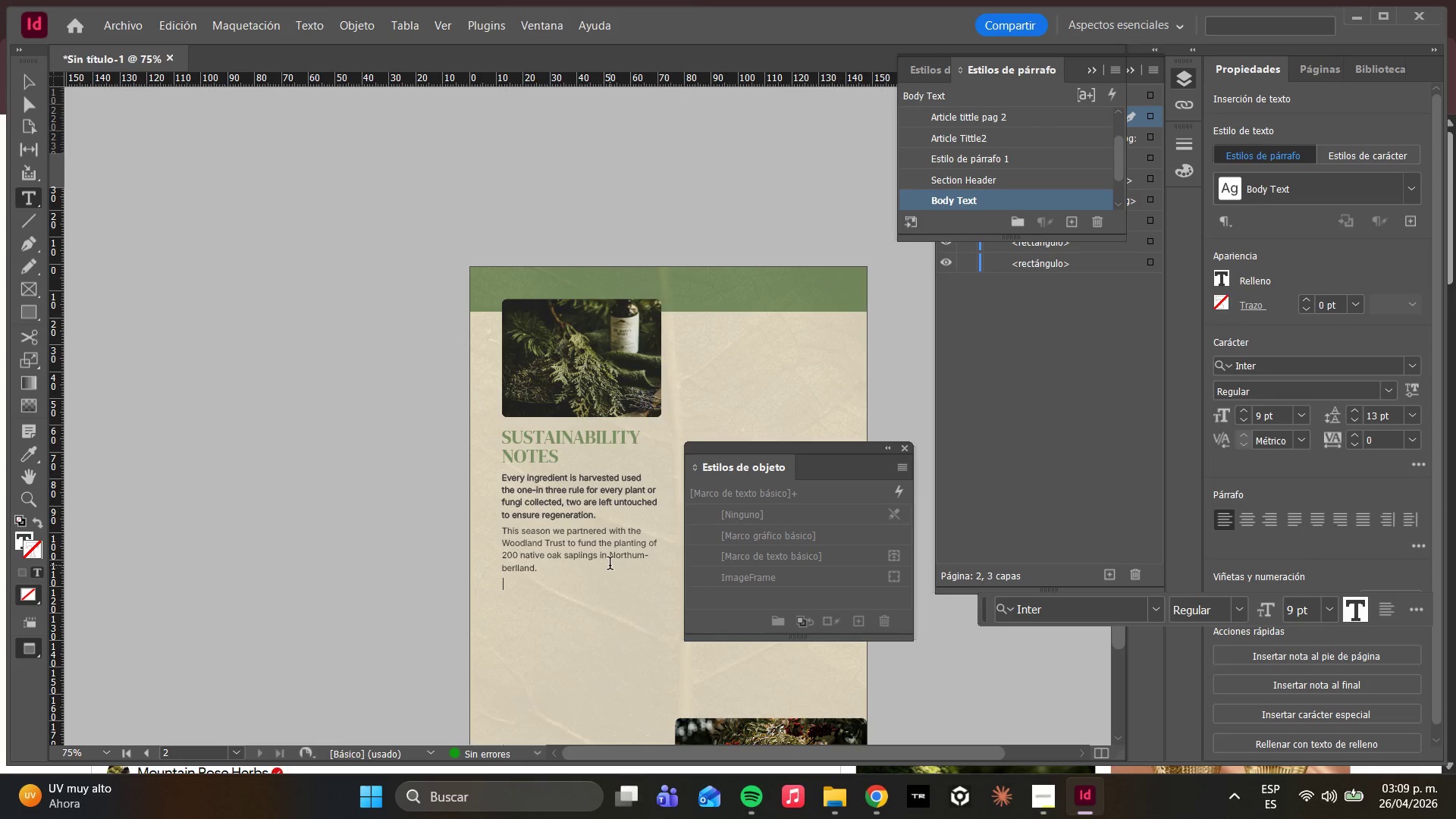 
left_click([610, 552])
 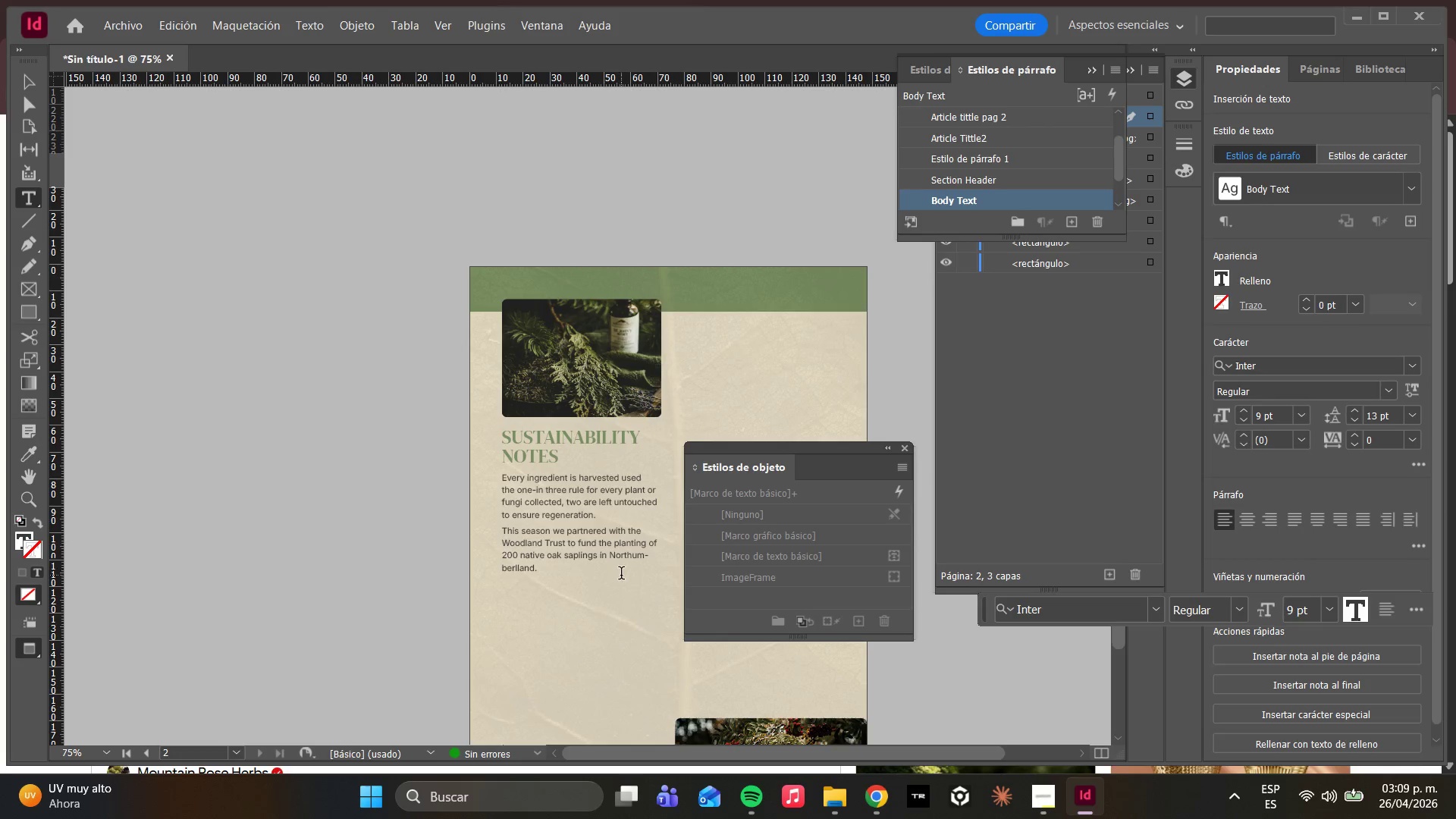 
key(Enter)
 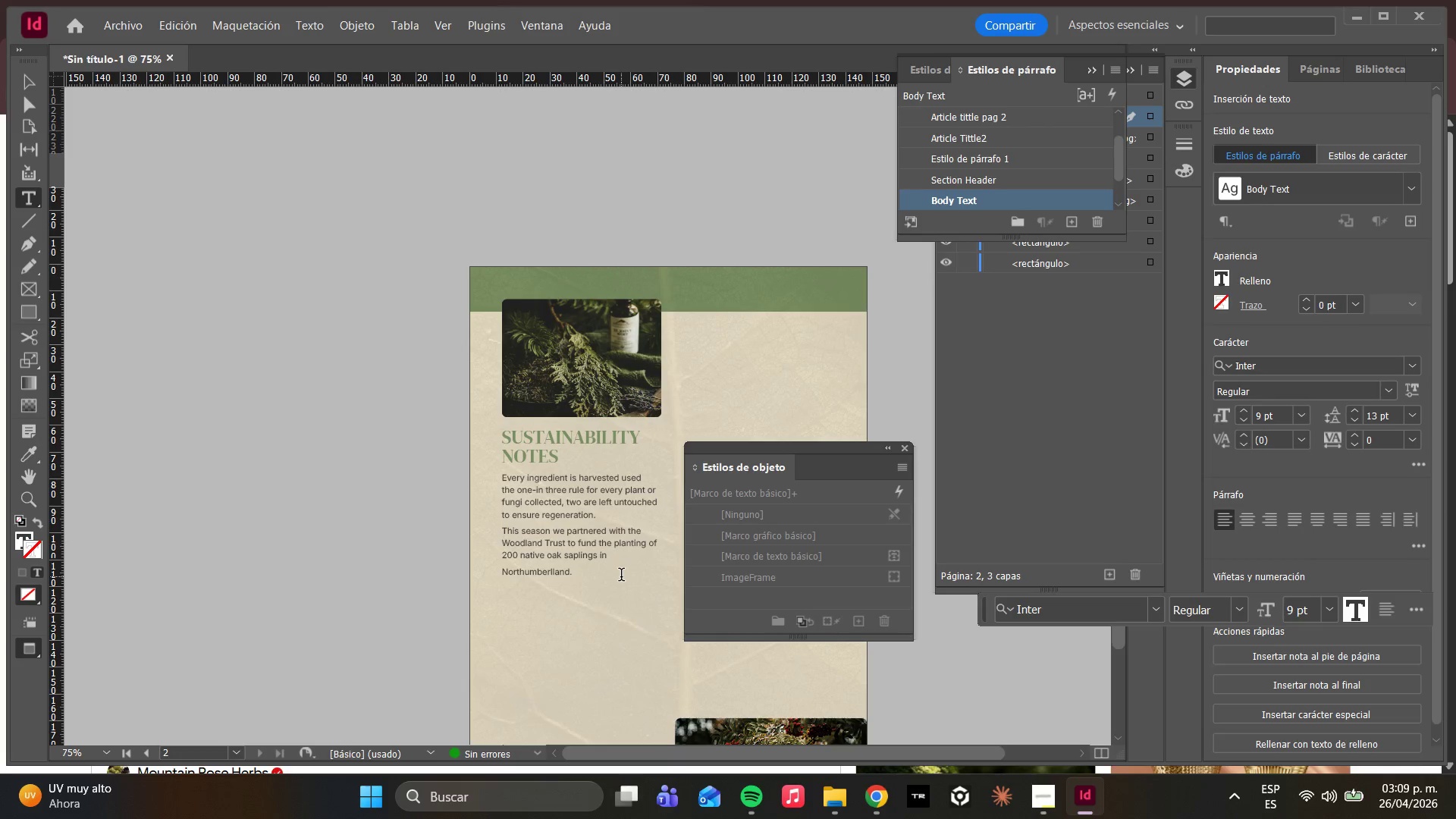 
key(Backspace)
 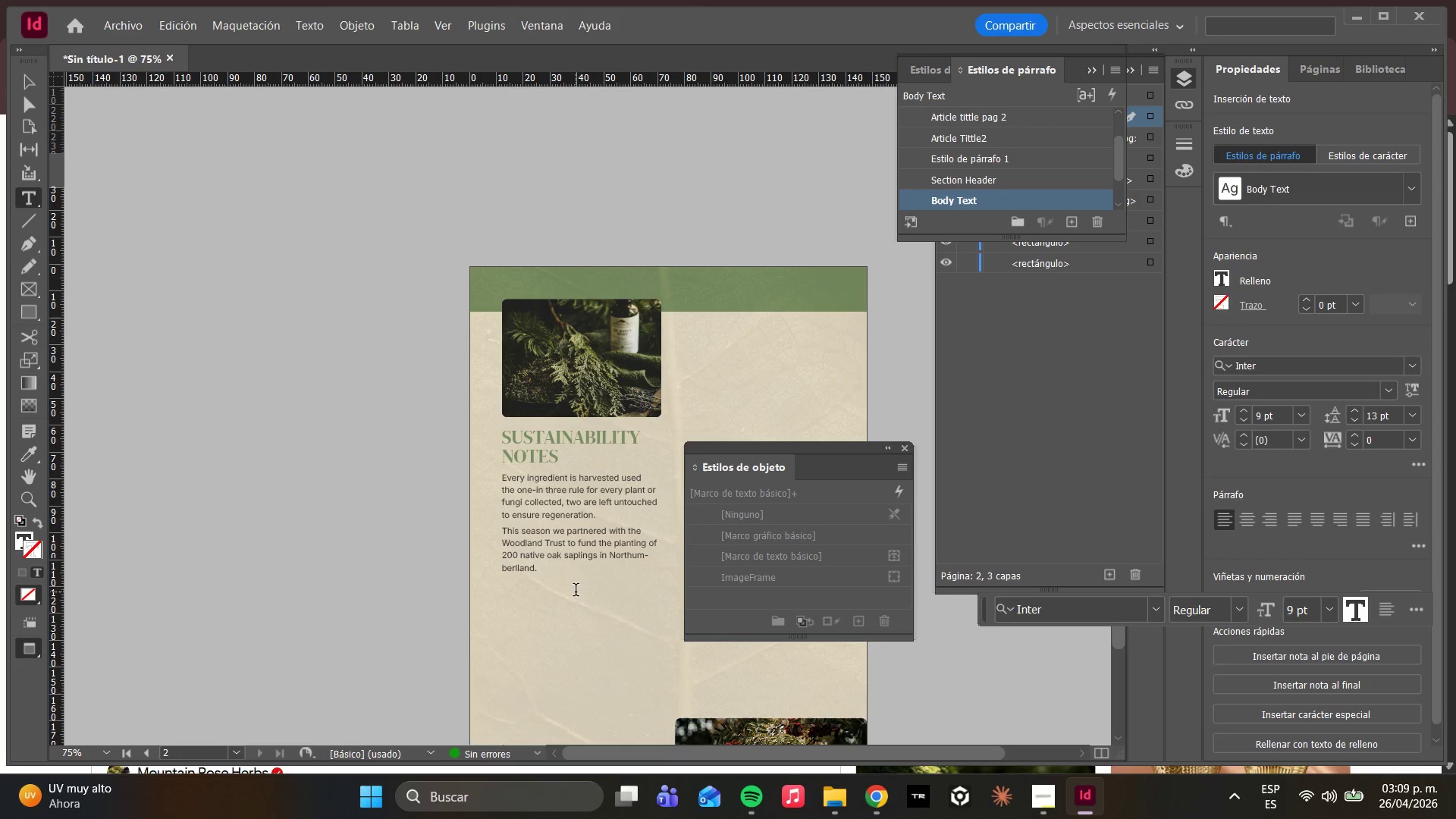 
left_click([551, 570])
 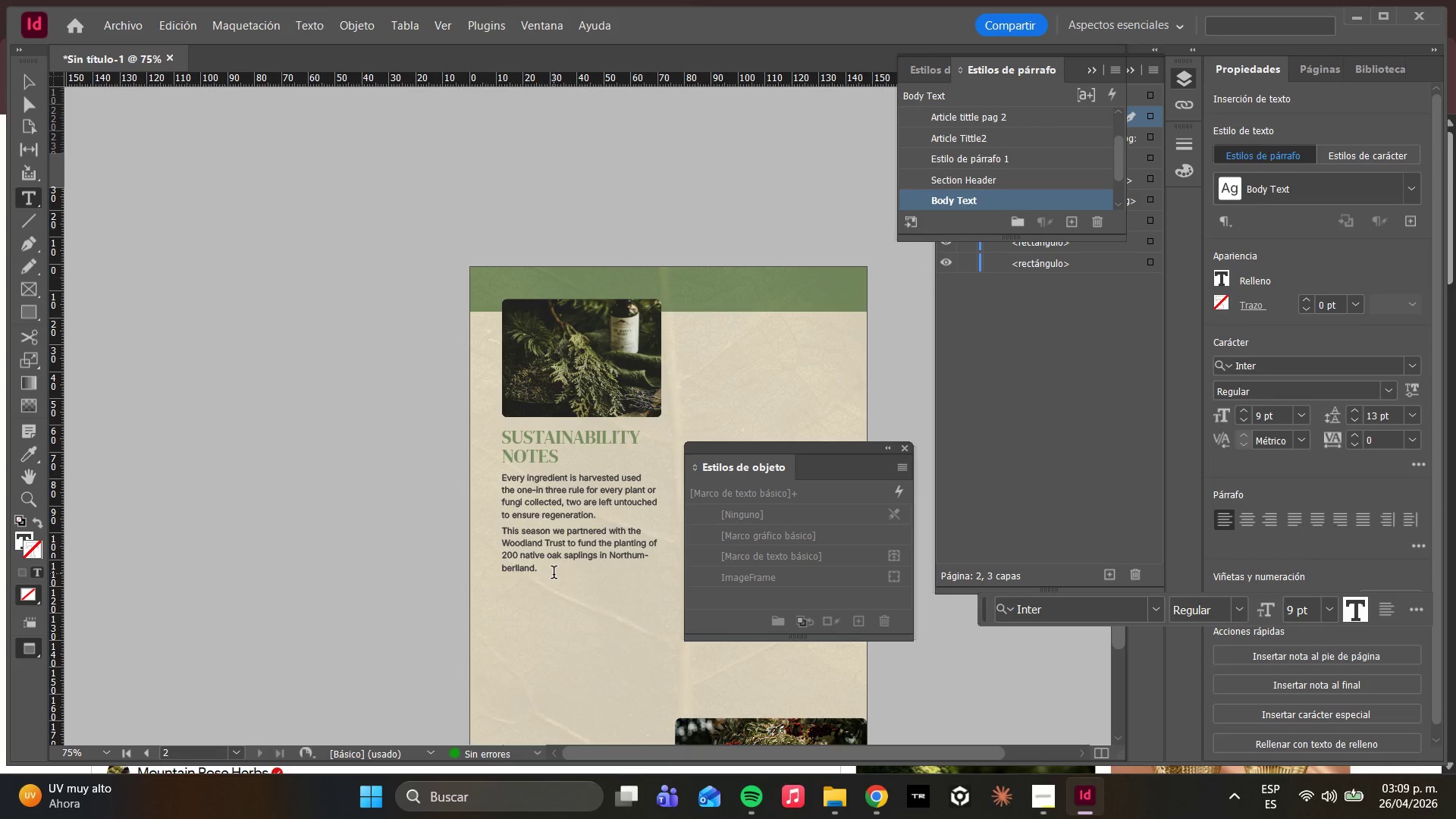 
wait(12.88)
 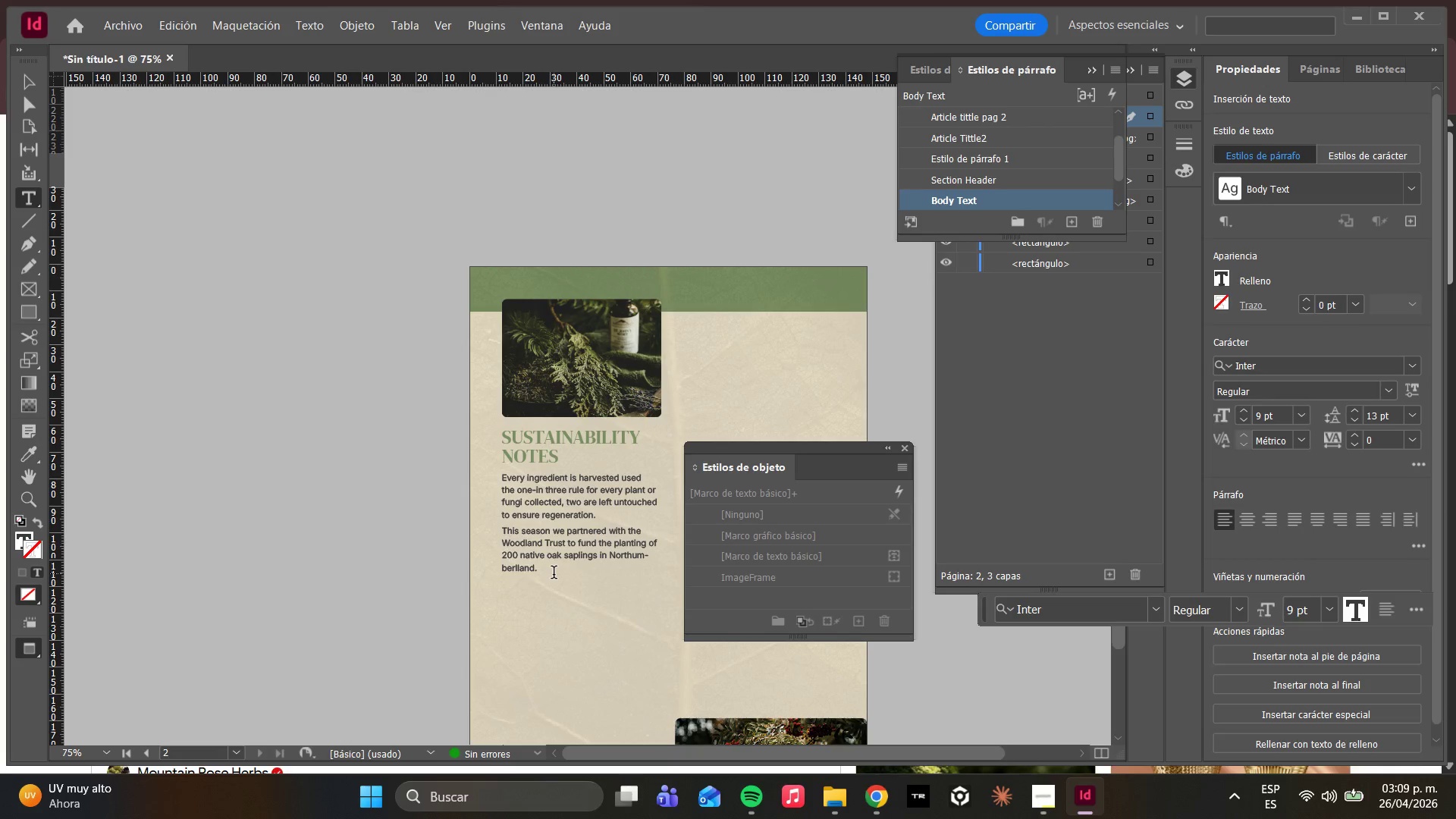 
key(Enter)
 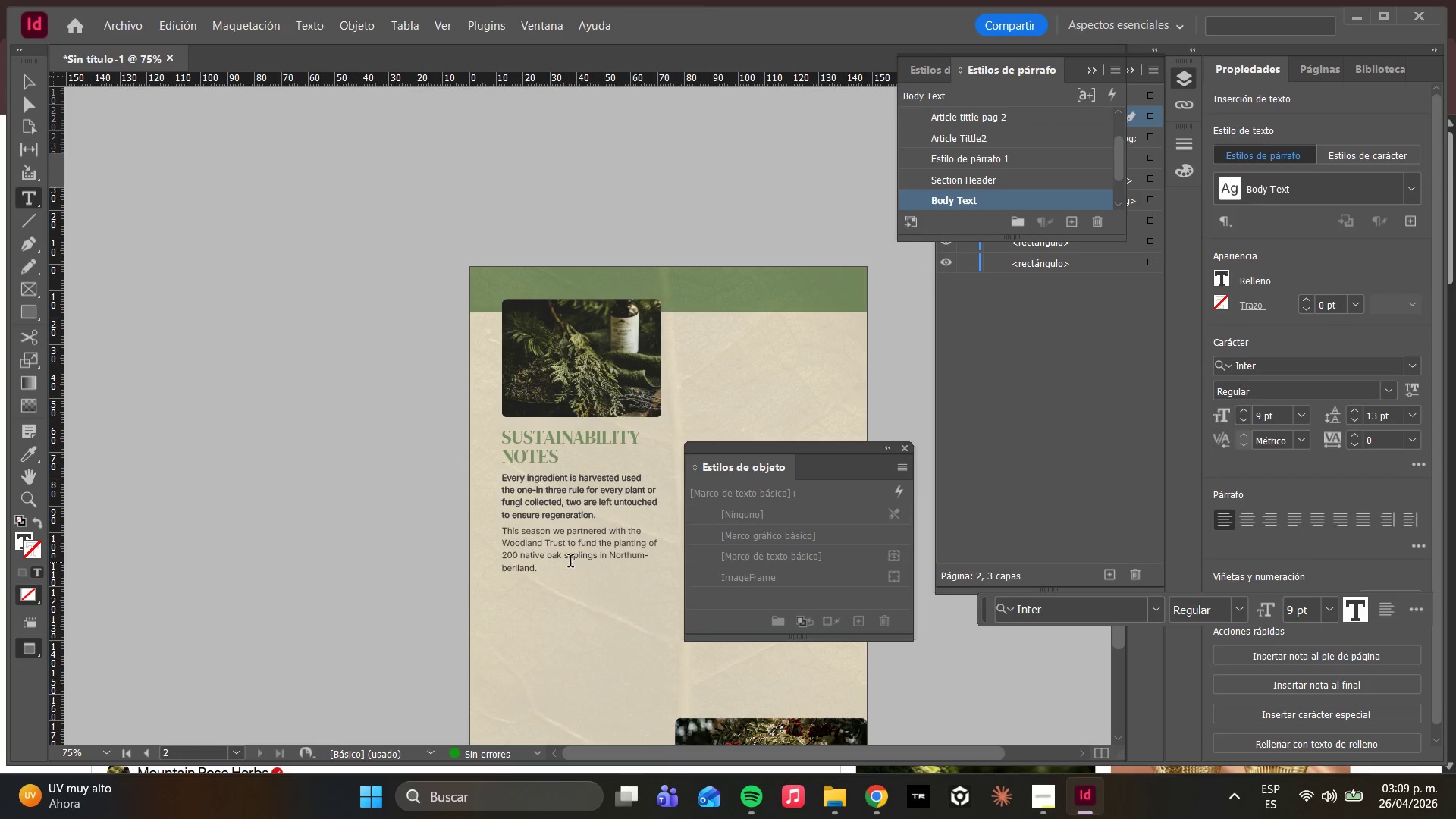 
key(Enter)
 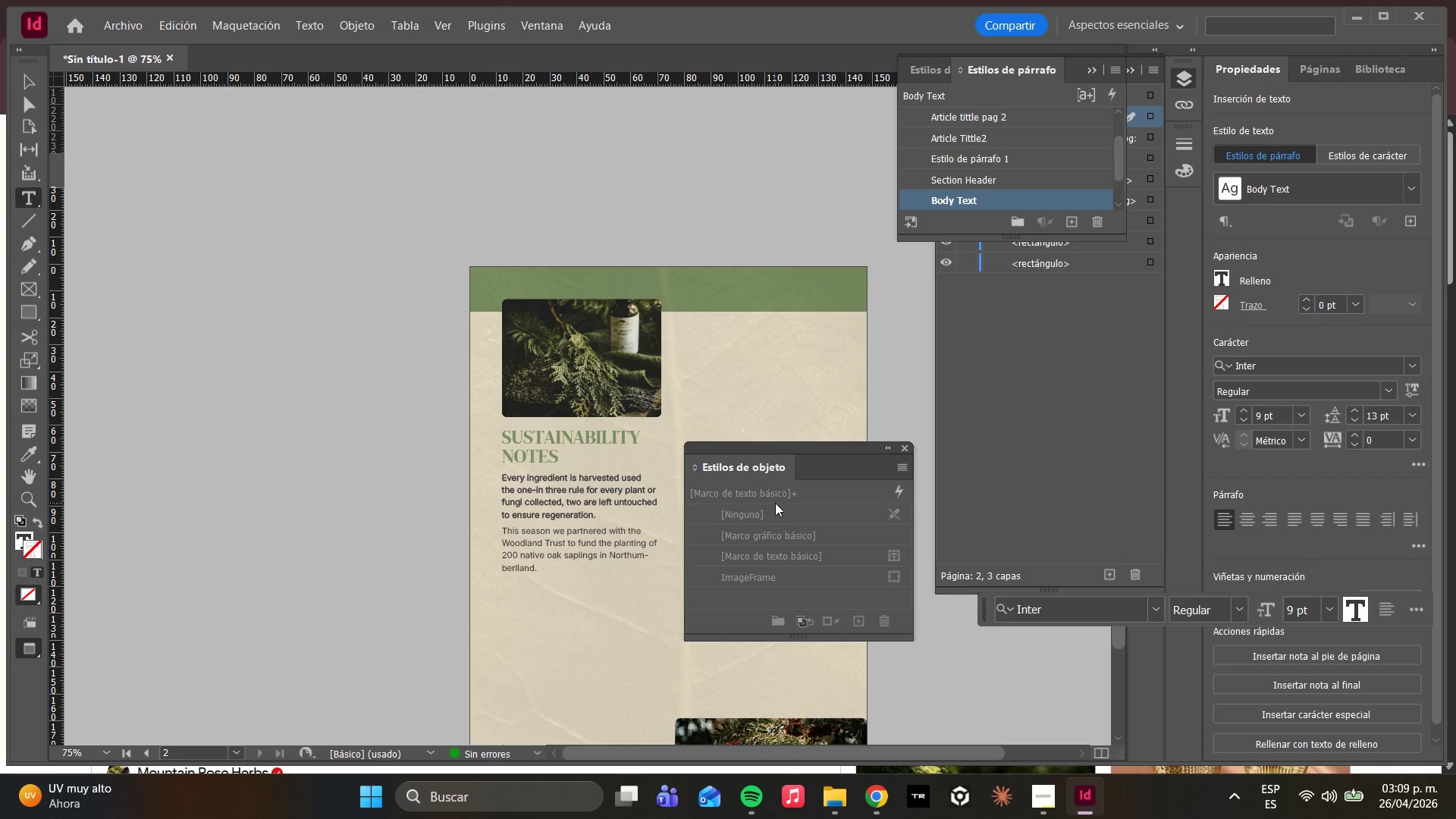 
key(Backspace)
 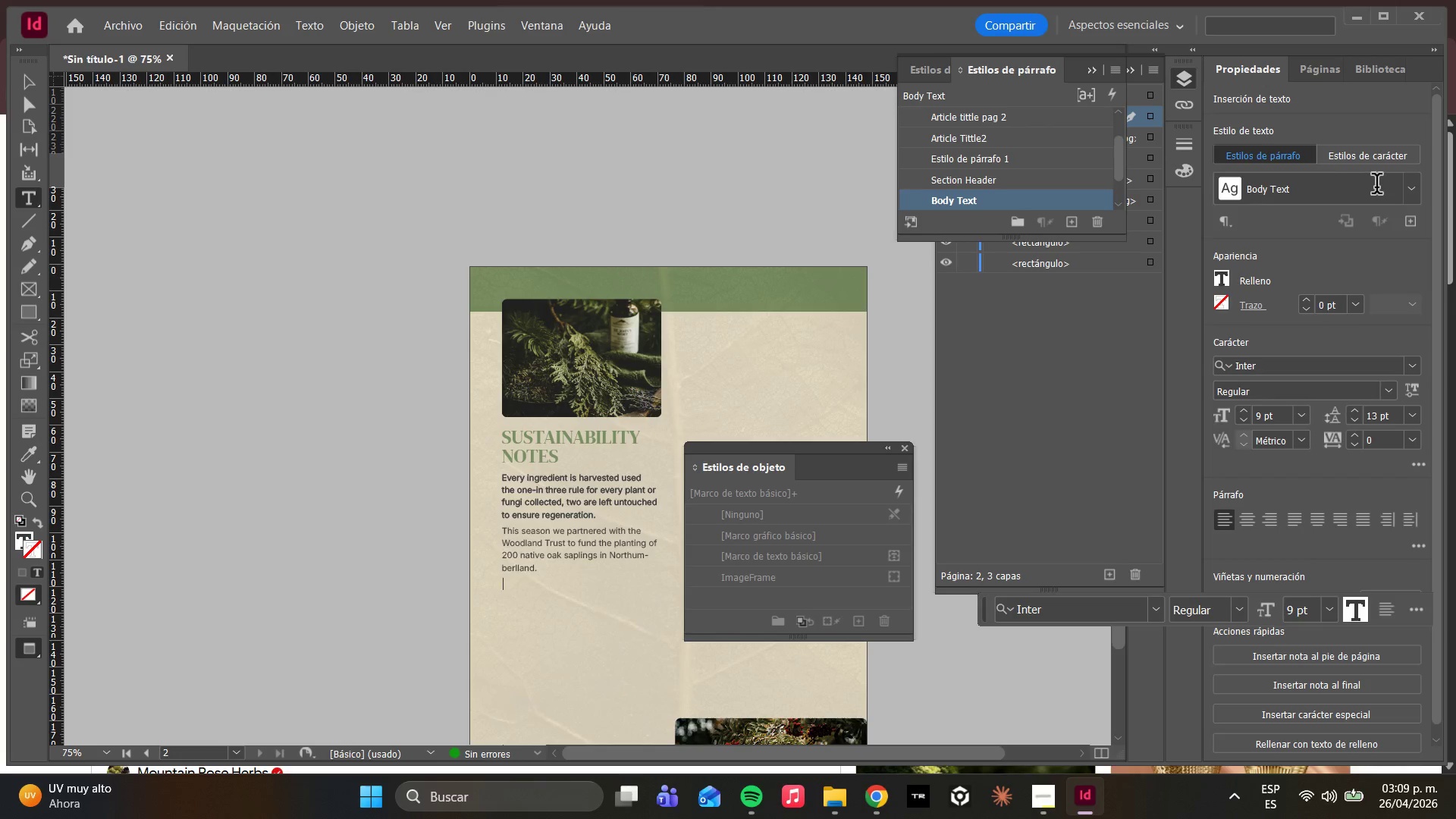 
left_click([1411, 185])
 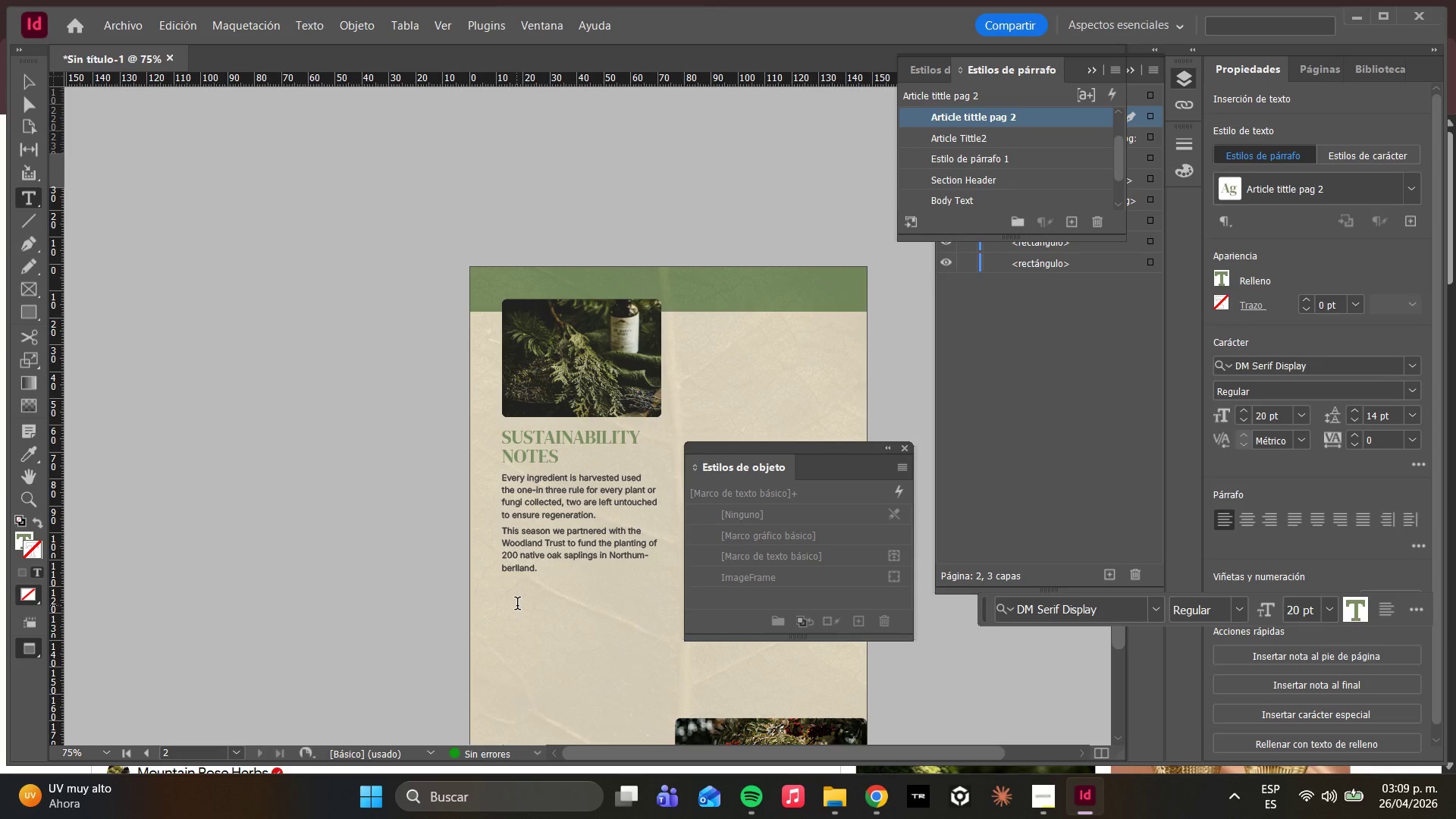 
wait(7.34)
 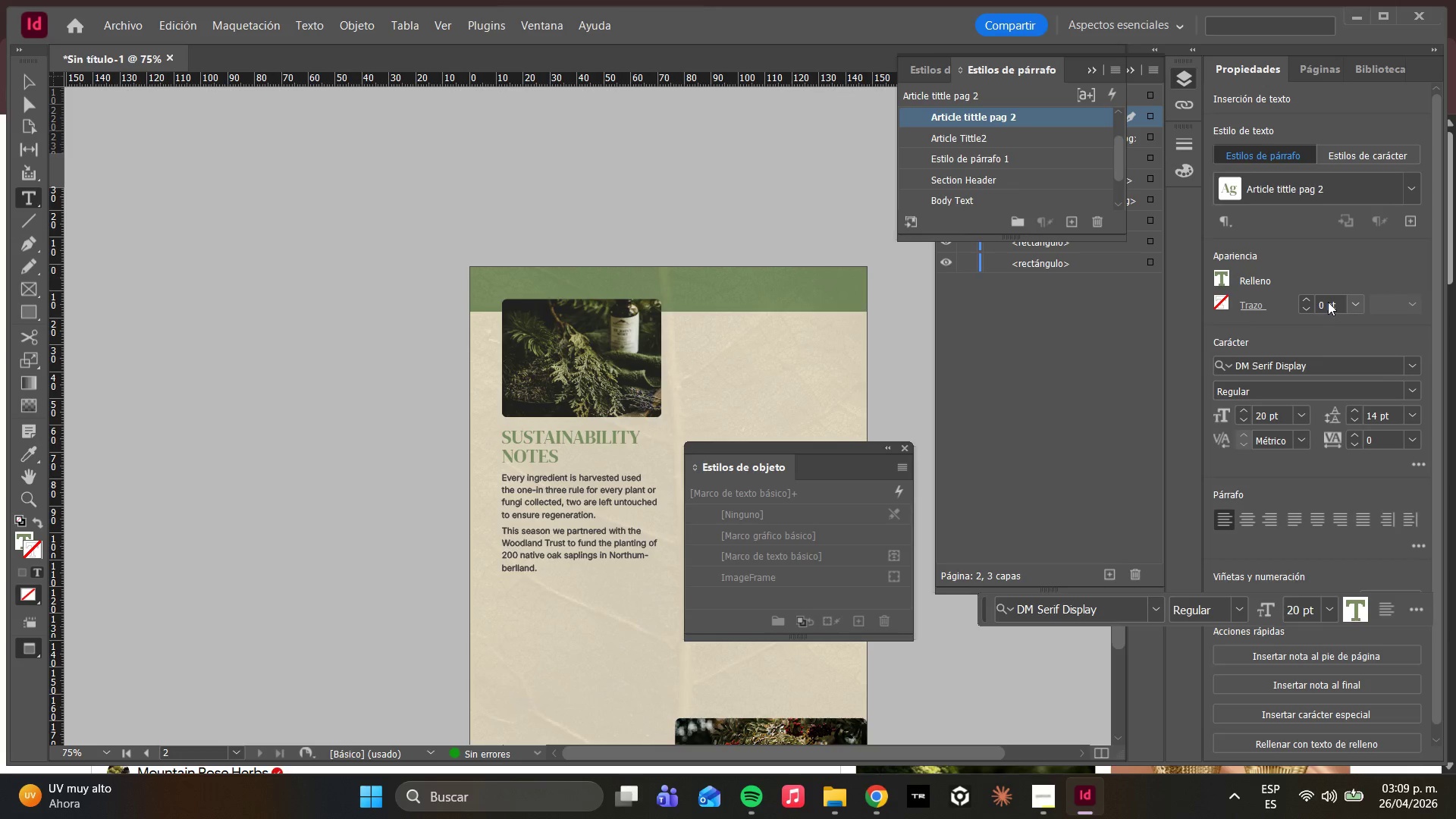 
left_click([510, 584])
 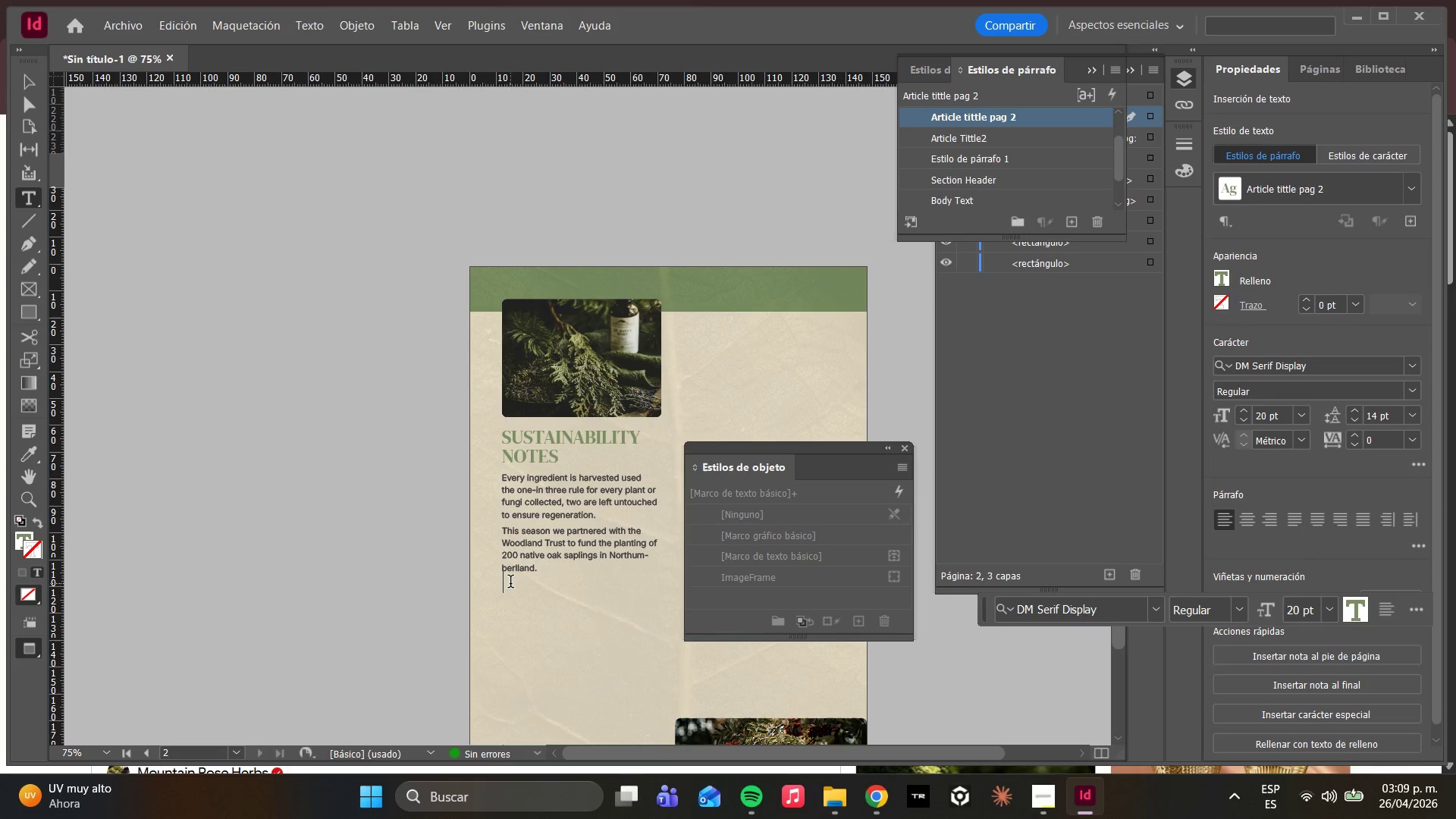 
type(h)
key(Backspace)
type(HOW TO USE YOUR HARVEST)
 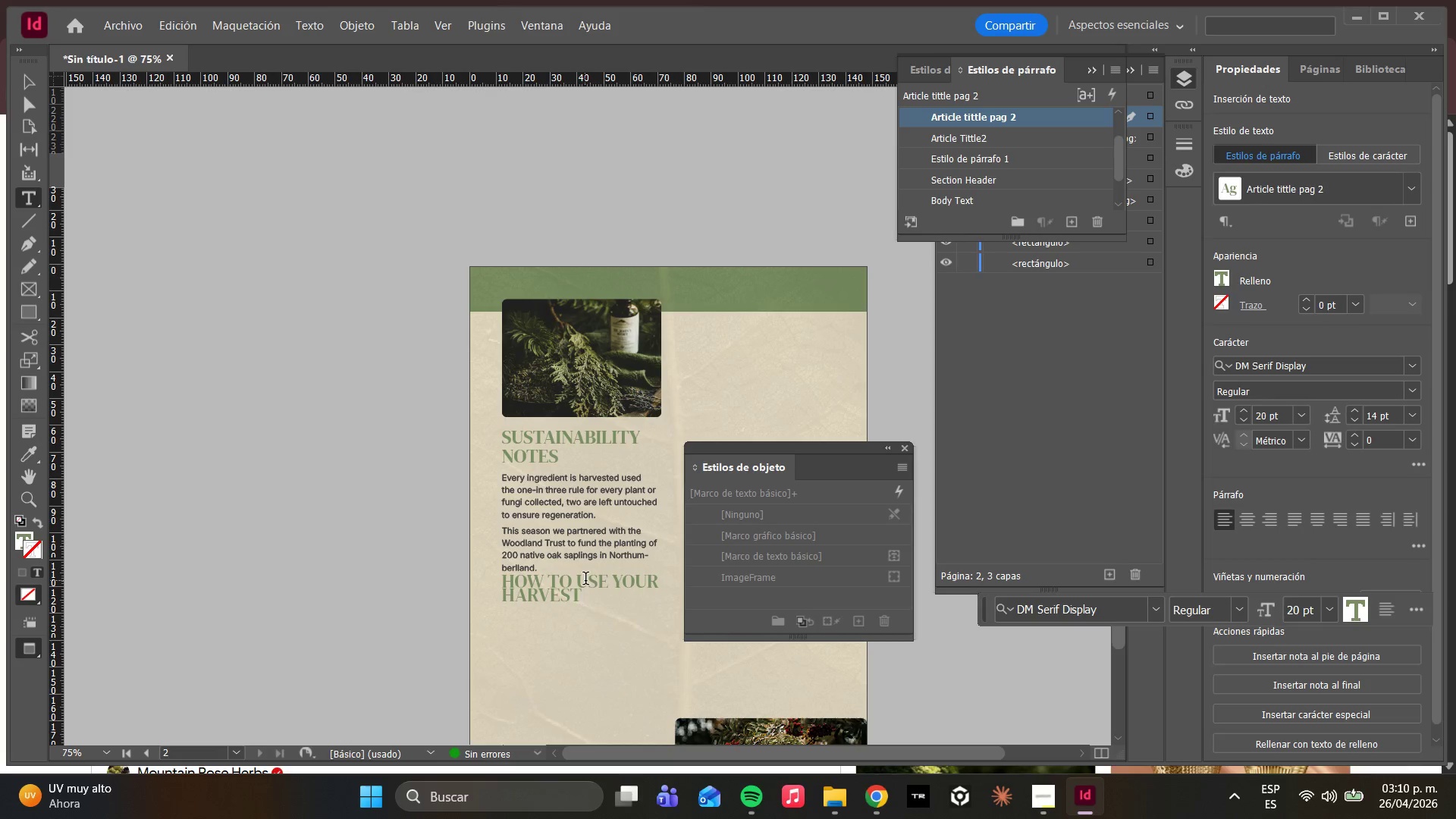 
left_click([613, 585])
 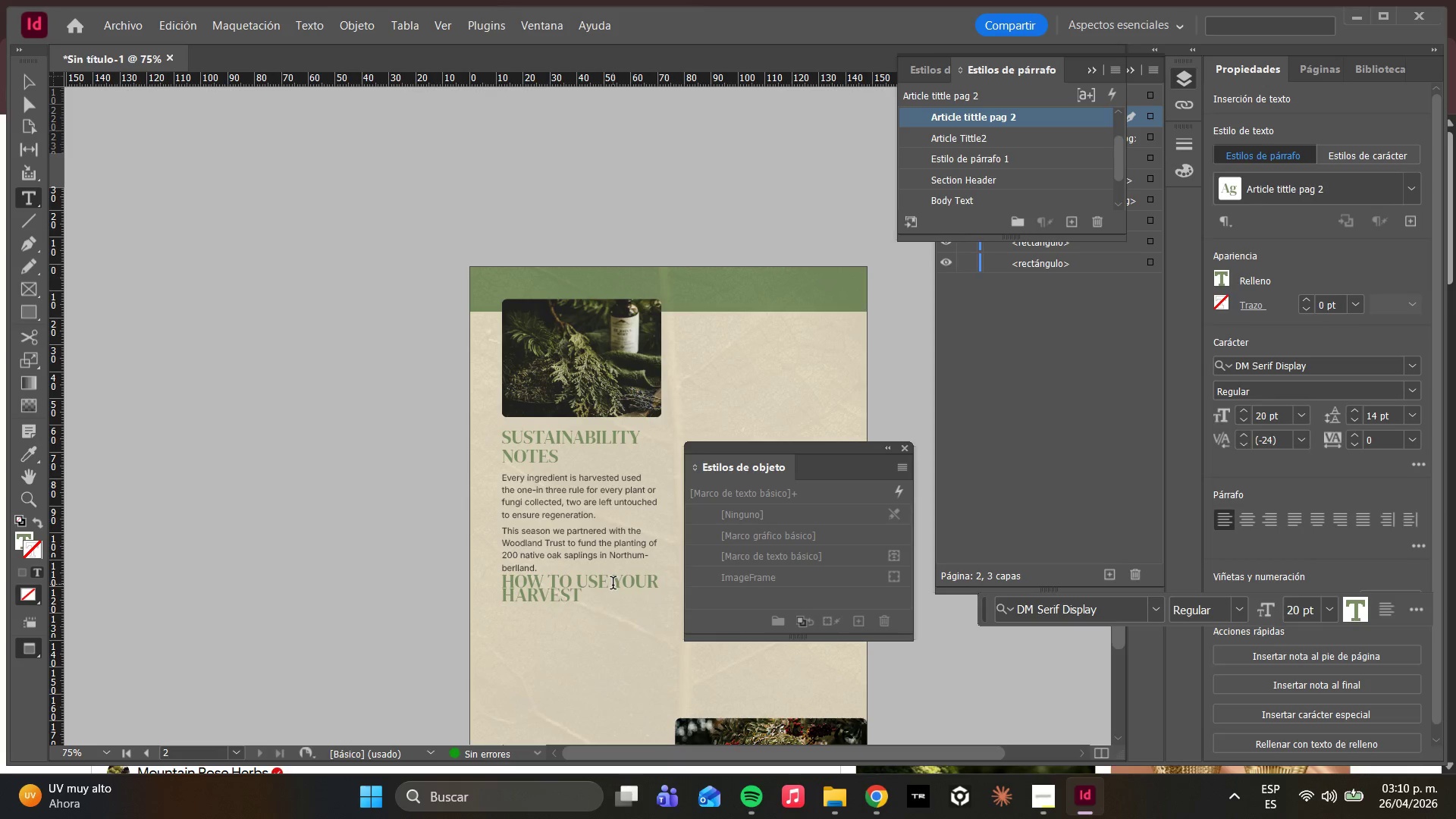 
key(Enter)
 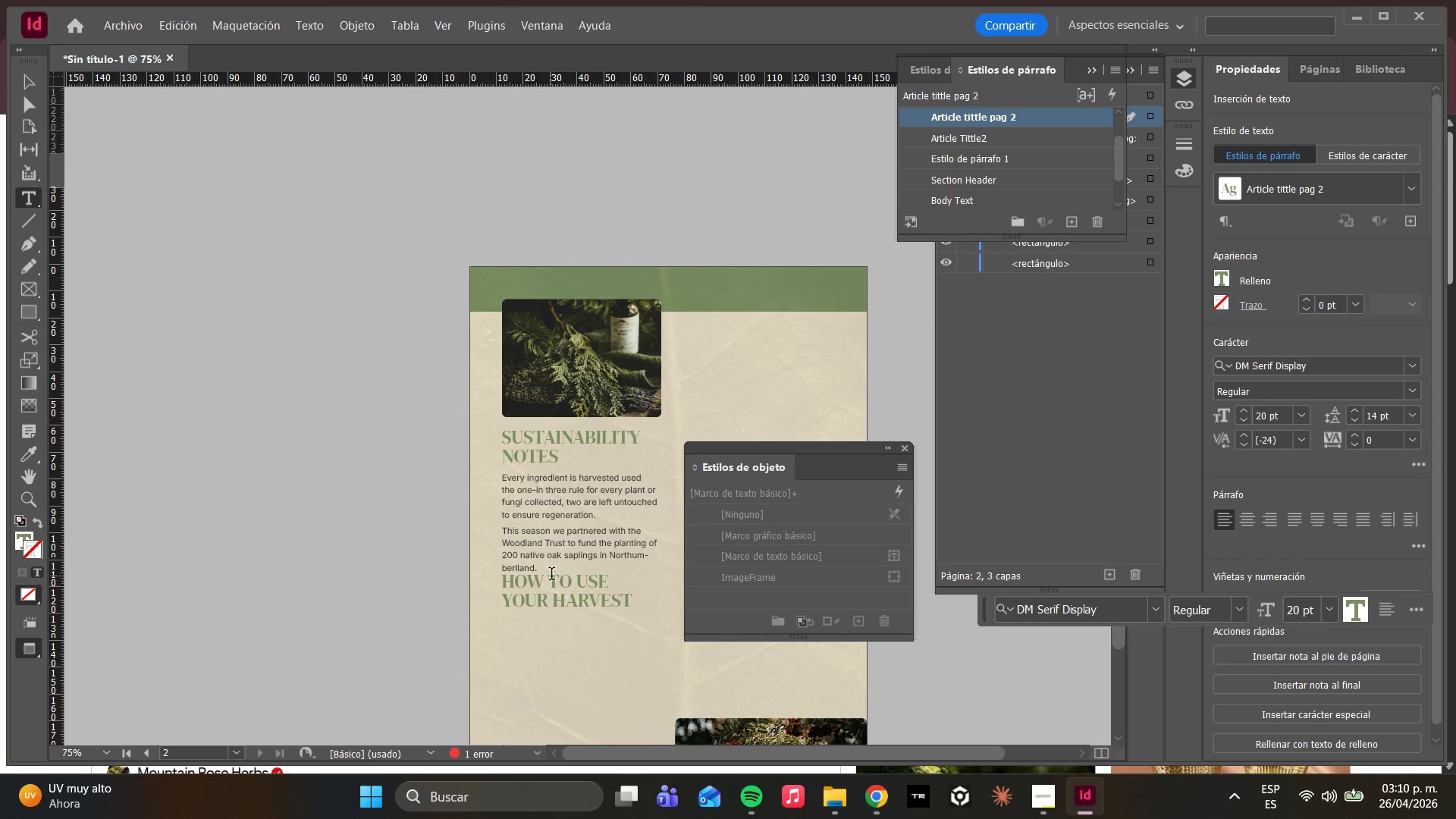 
left_click([551, 572])
 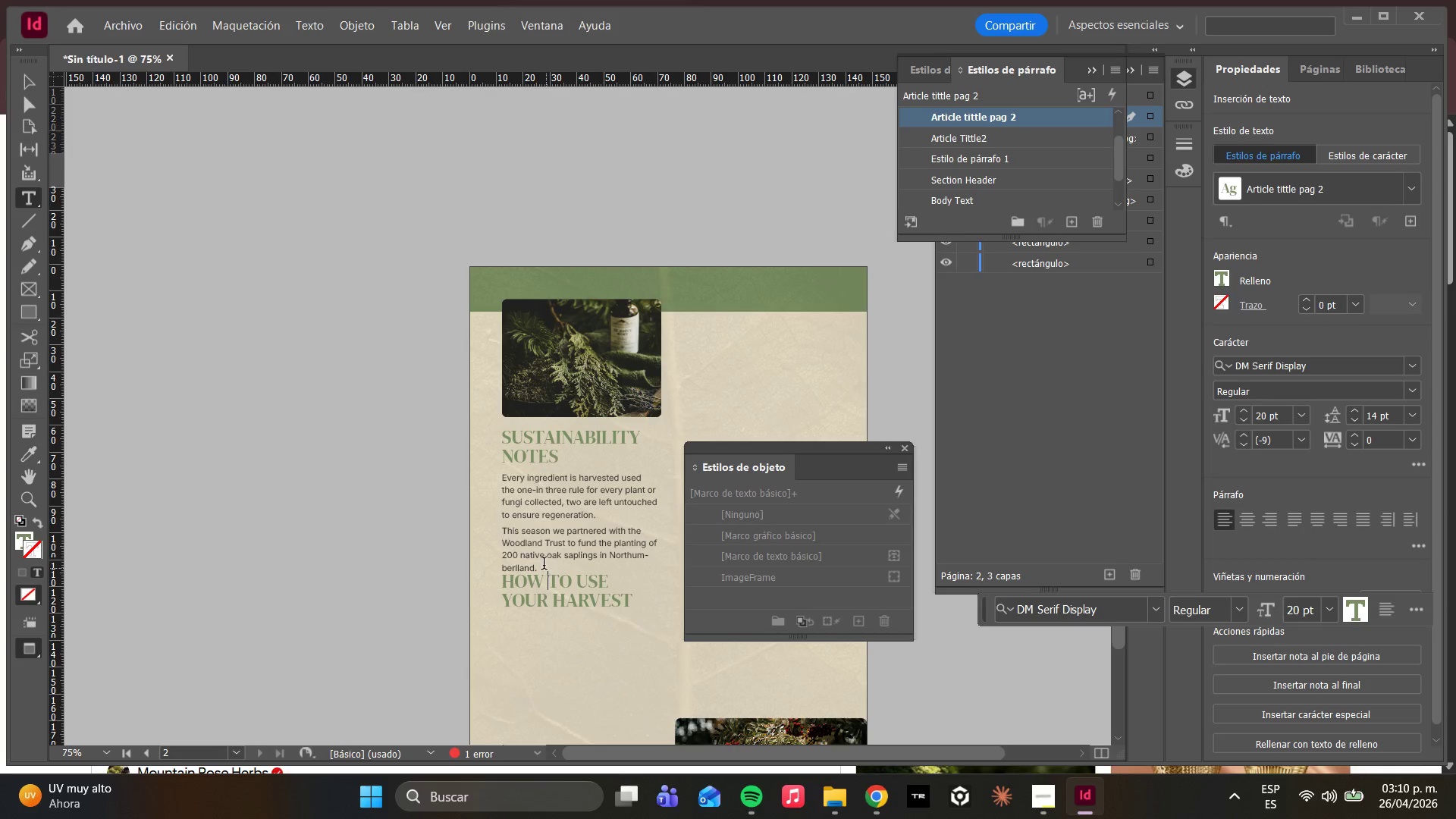 
left_click([540, 561])
 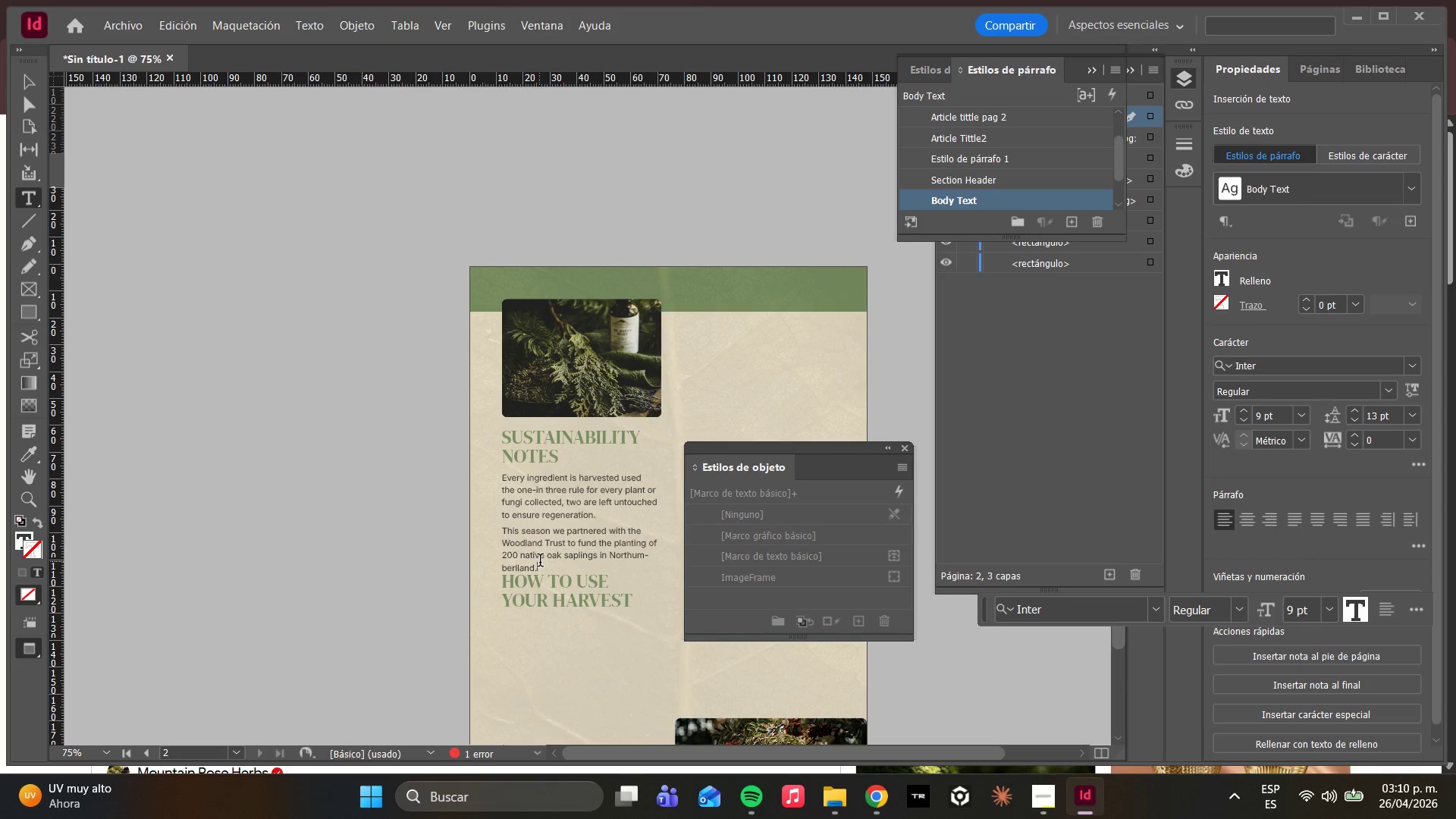 
key(Enter)
 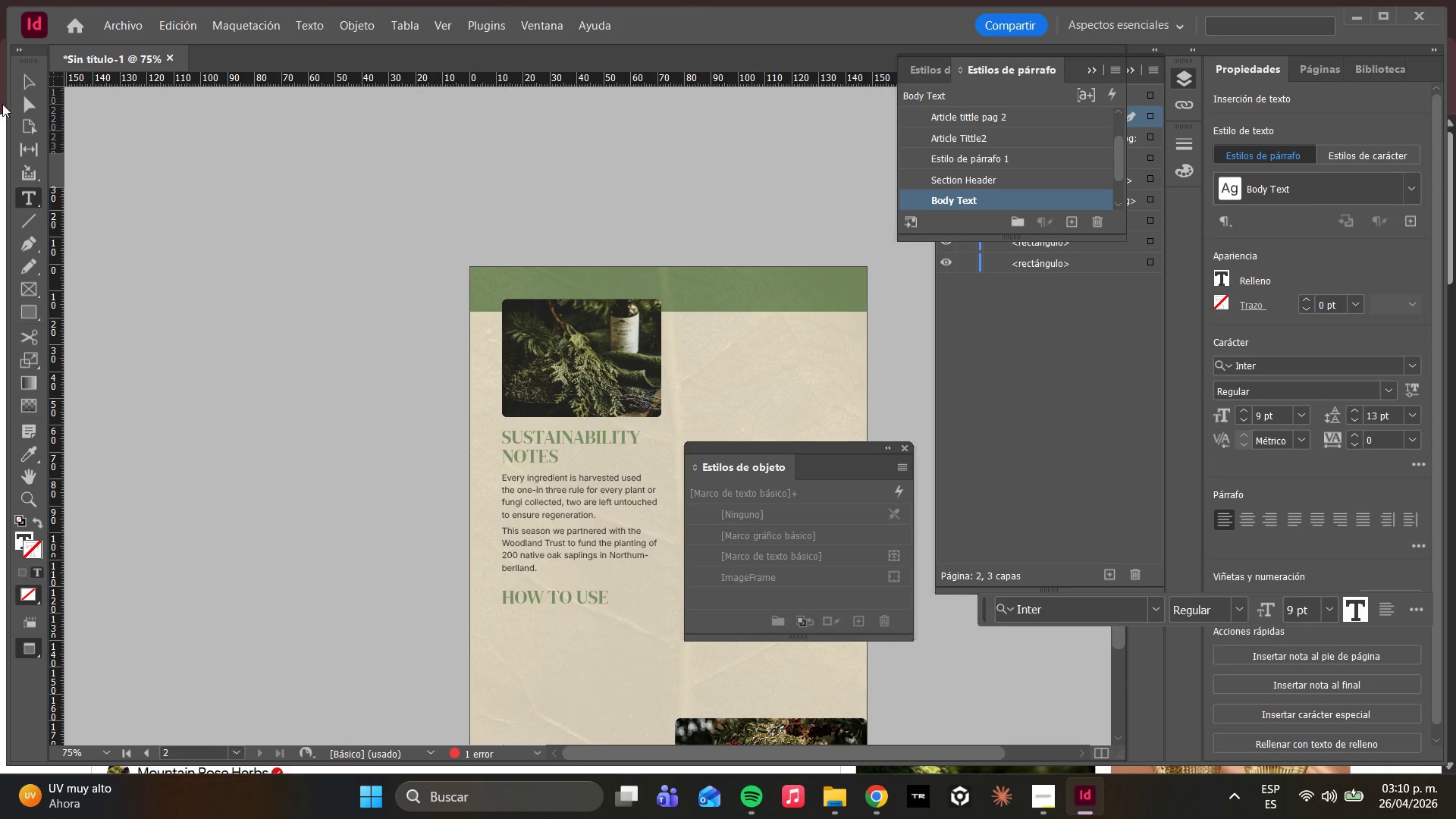 
left_click([19, 100])
 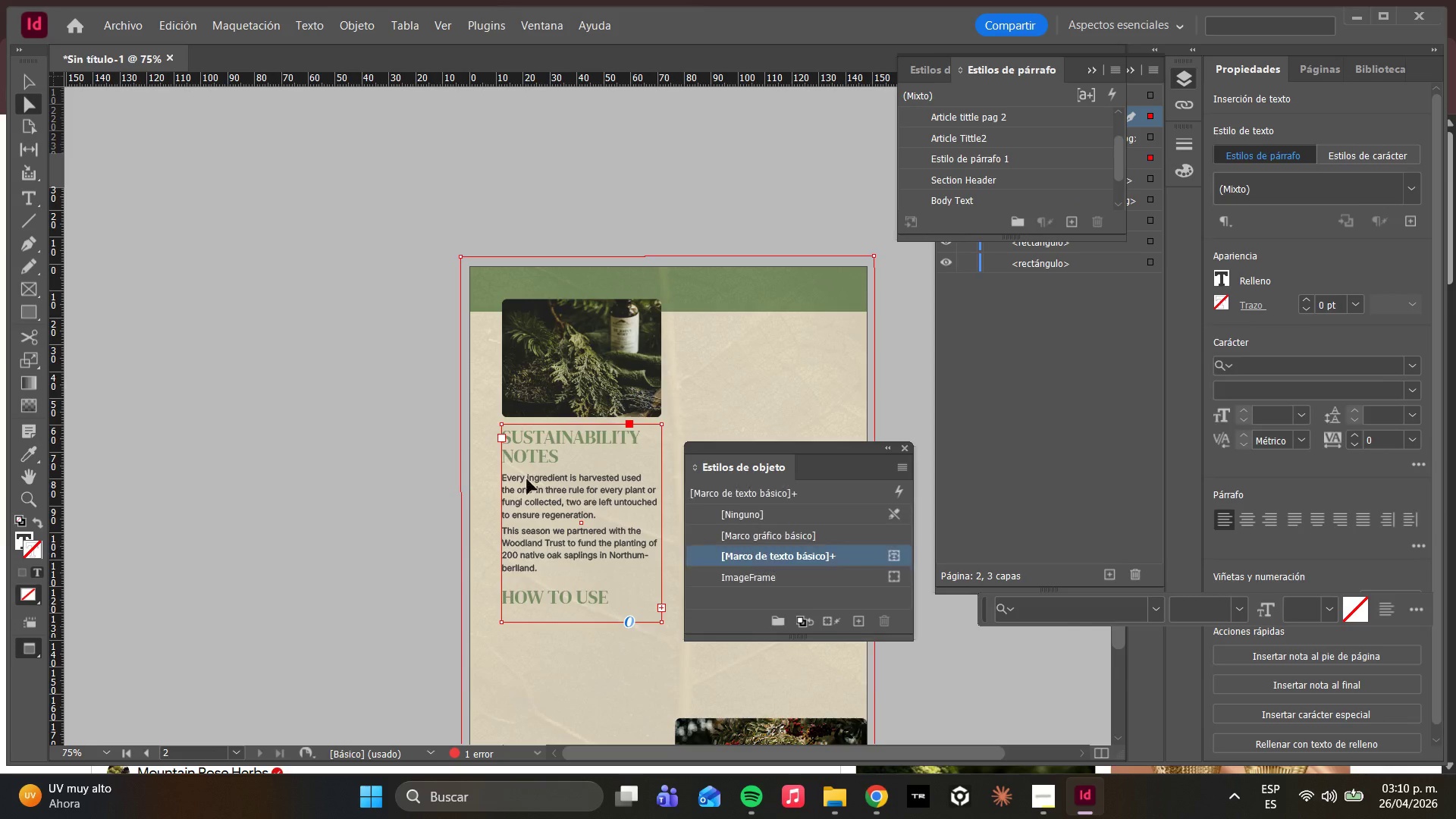 
scroll: coordinate [533, 486], scroll_direction: down, amount: 5.0
 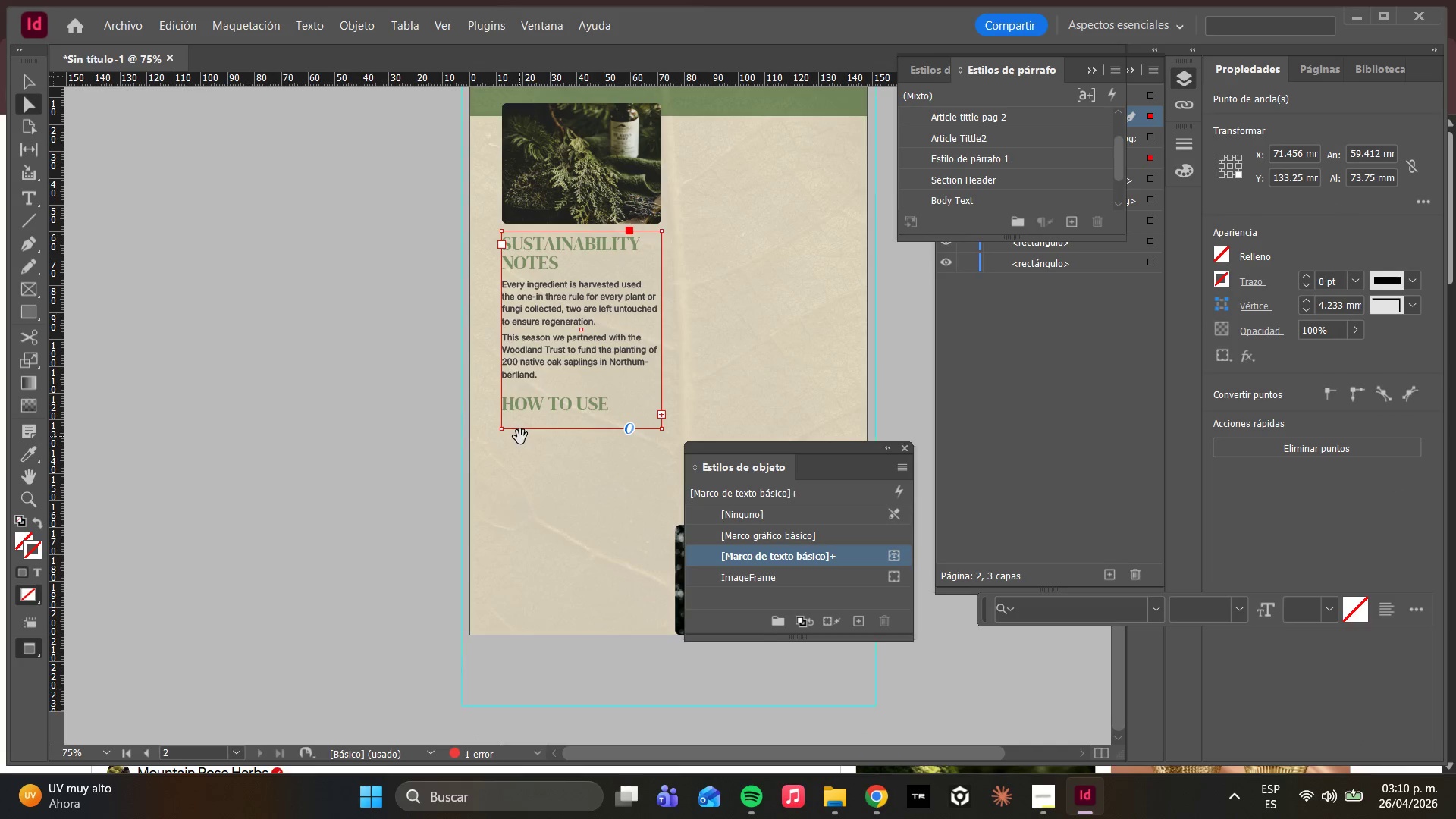 
key(W)
 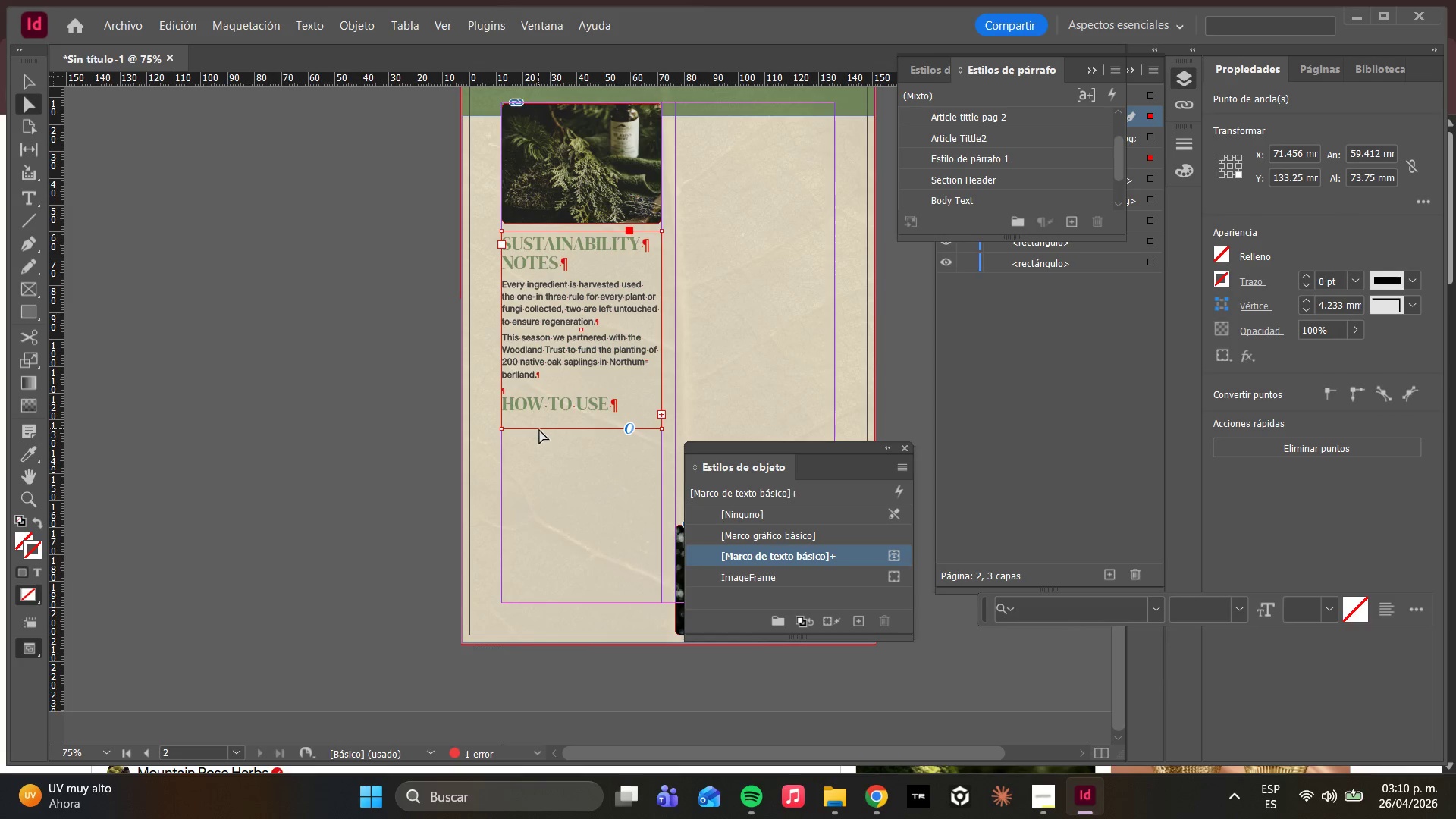 
left_click_drag(start_coordinate=[538, 428], to_coordinate=[538, 601])
 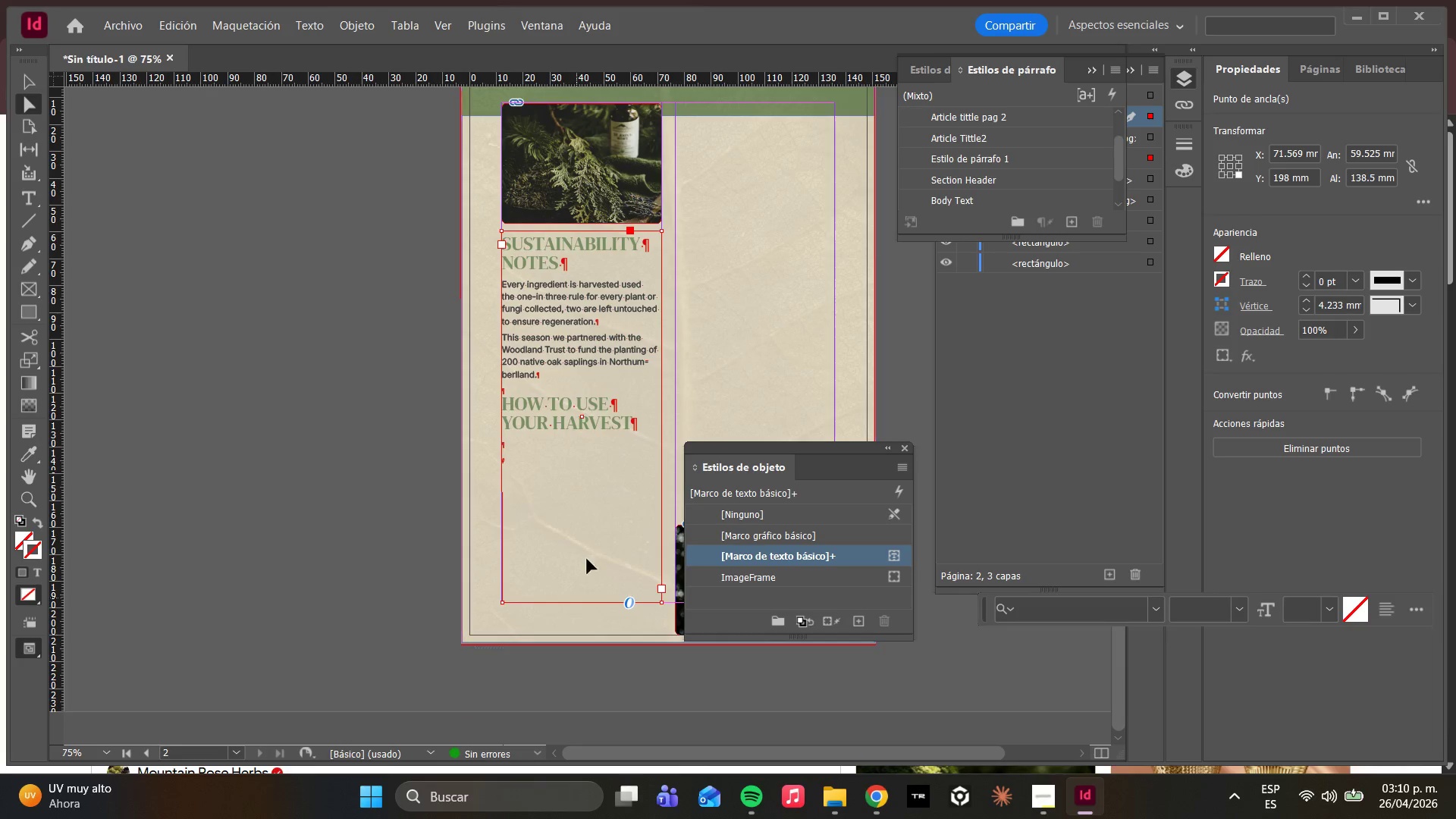 
left_click([573, 420])
 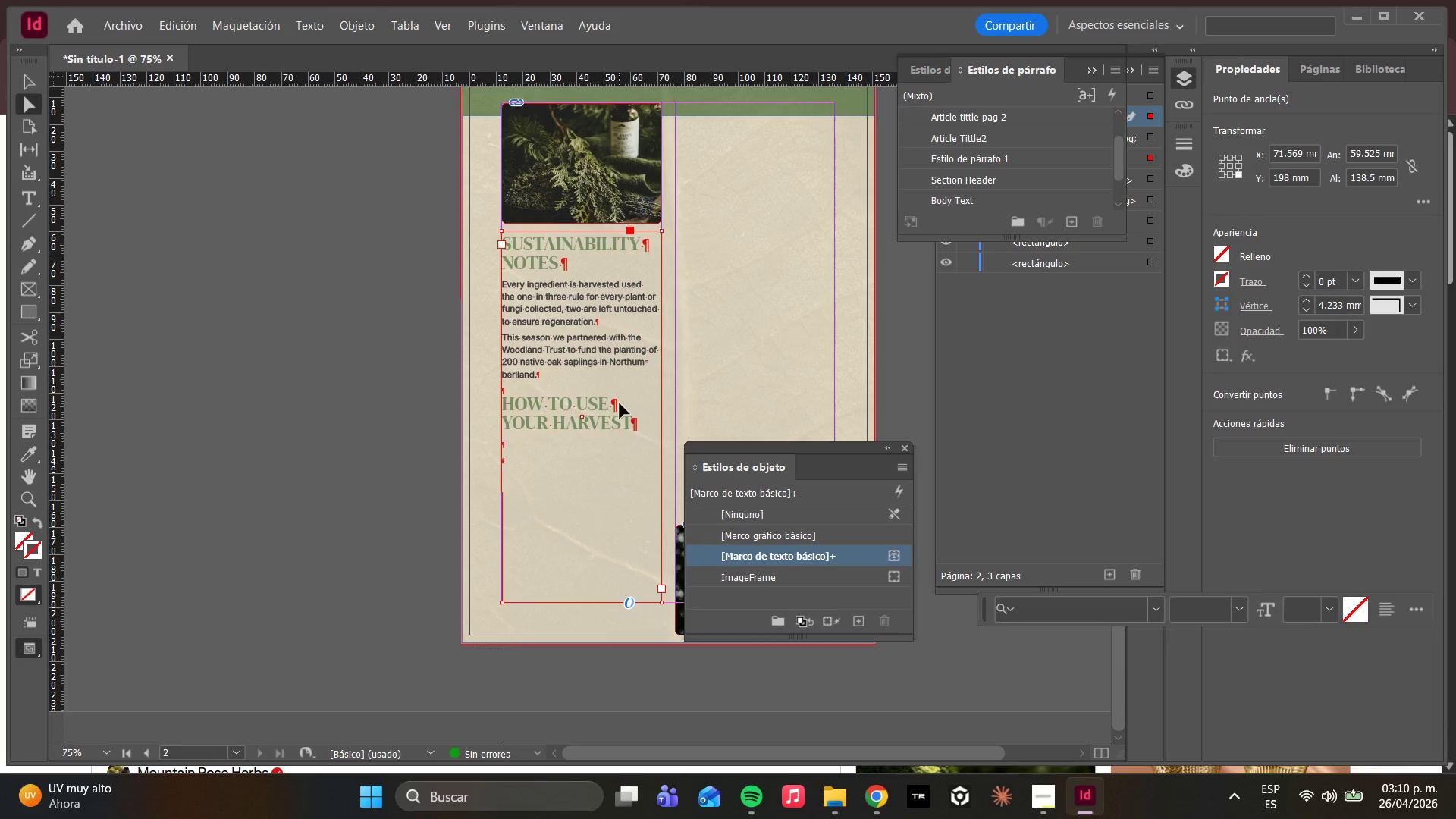 
double_click([620, 403])
 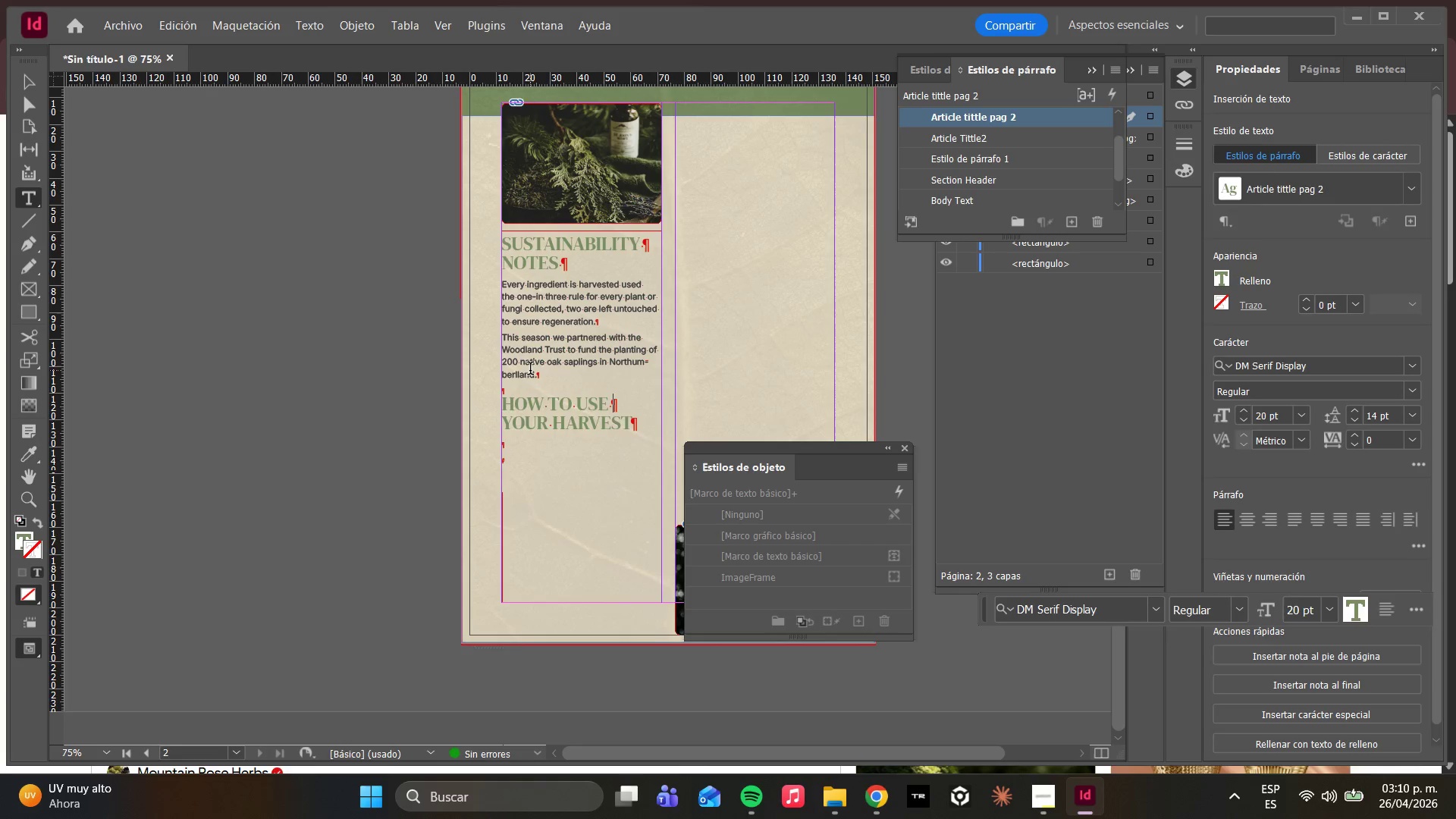 
left_click([530, 370])
 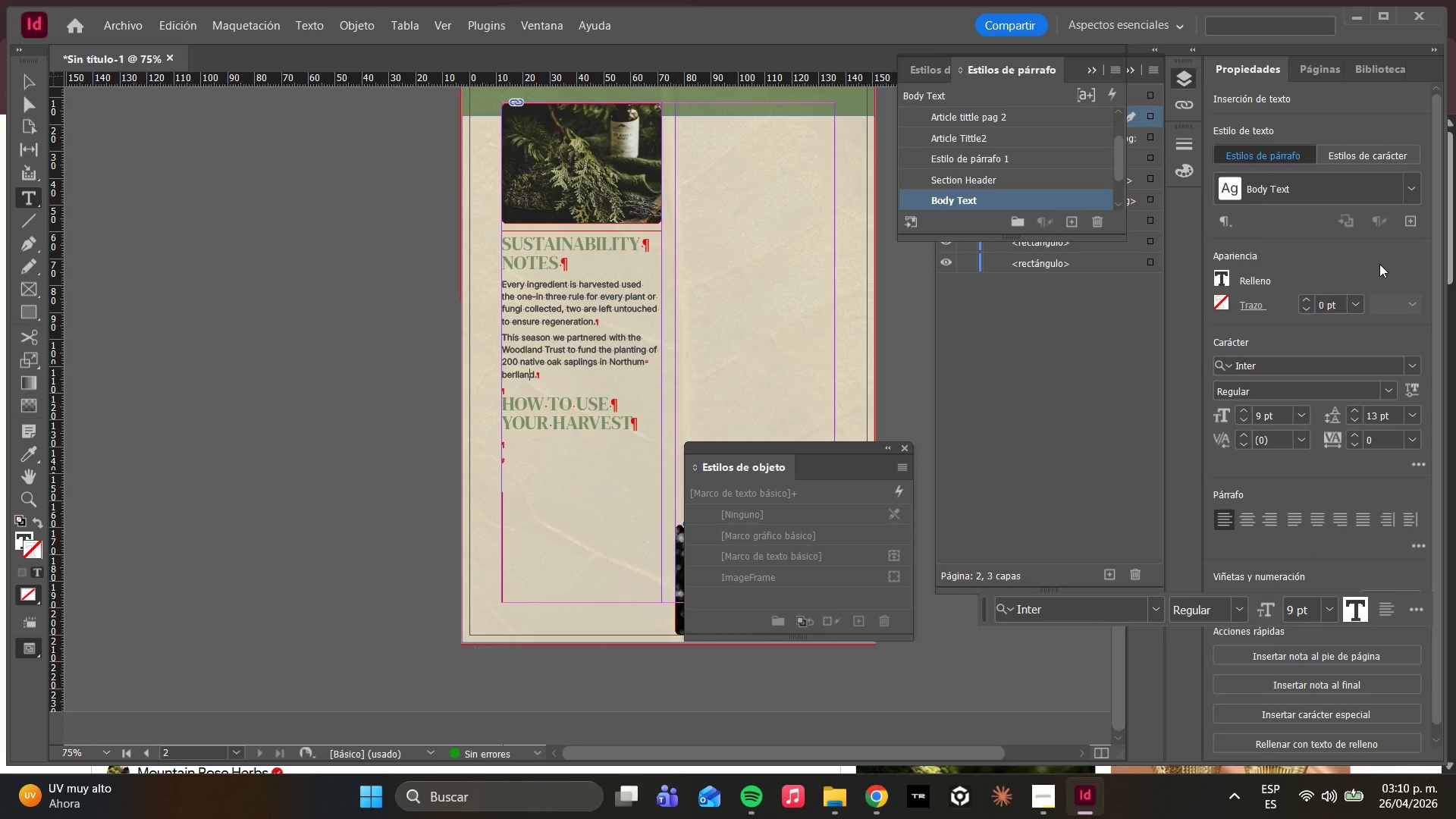 
scroll: coordinate [599, 382], scroll_direction: up, amount: 8.0
 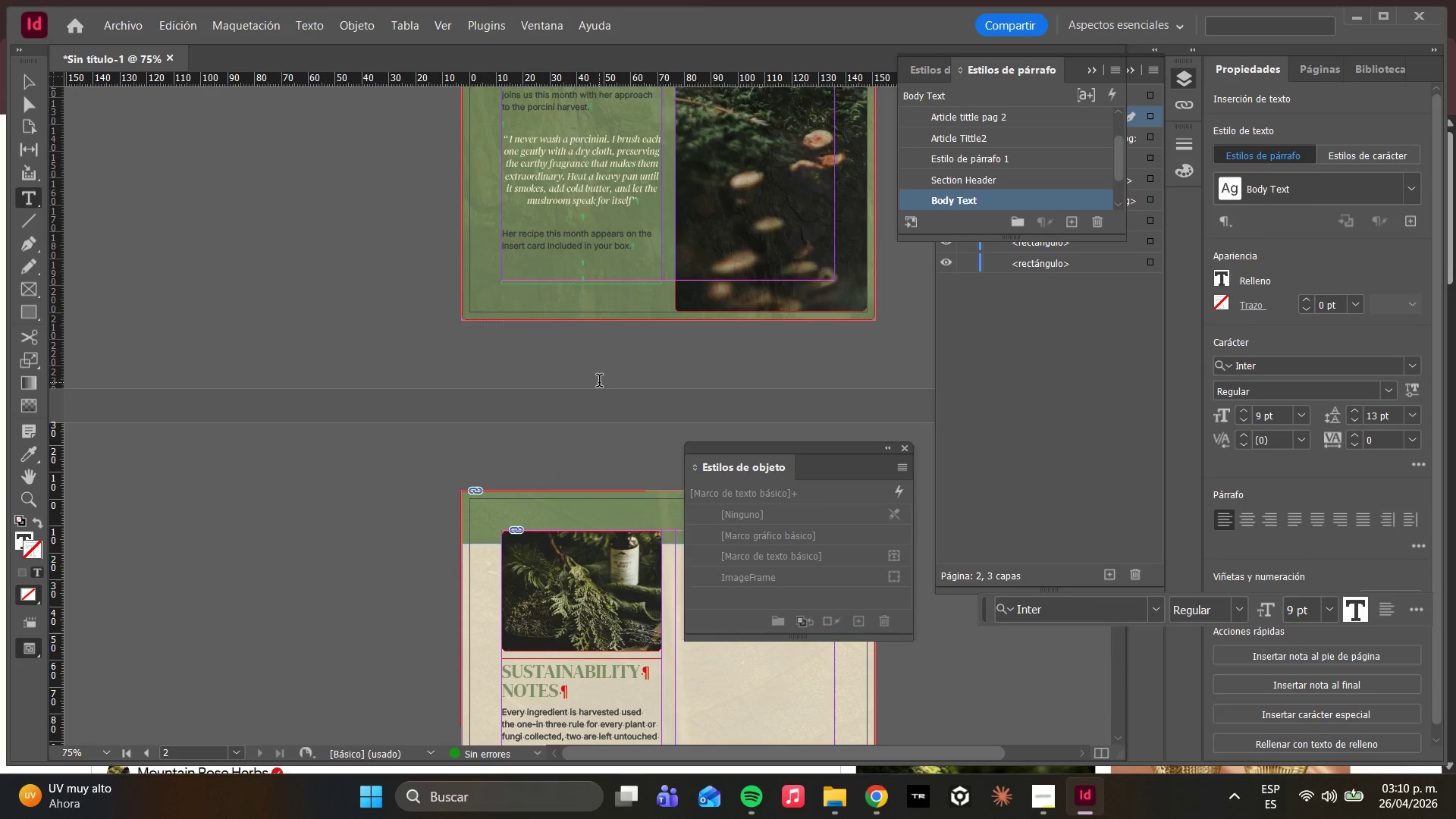 
scroll: coordinate [595, 384], scroll_direction: down, amount: 8.0
 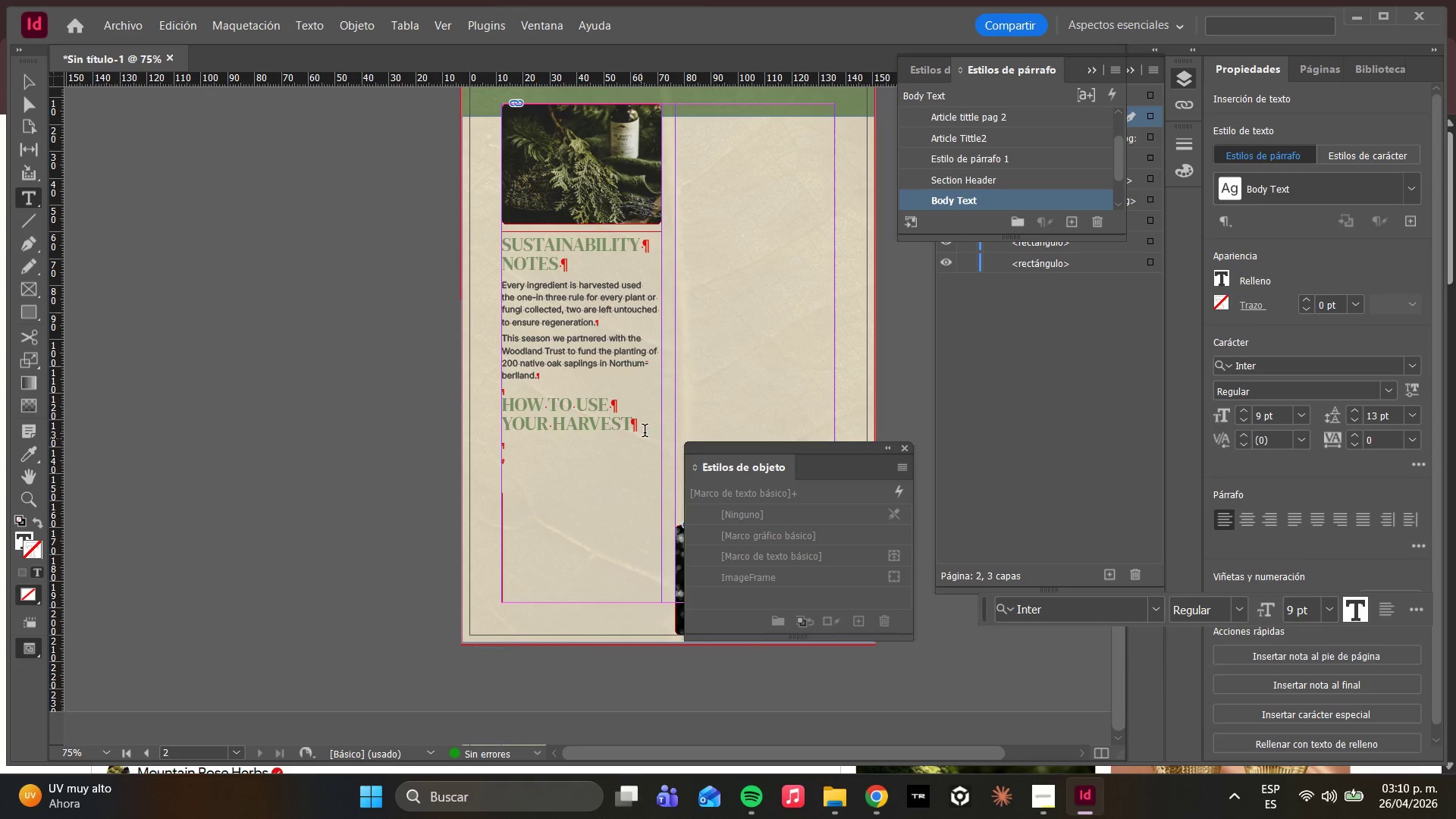 
left_click([646, 431])
 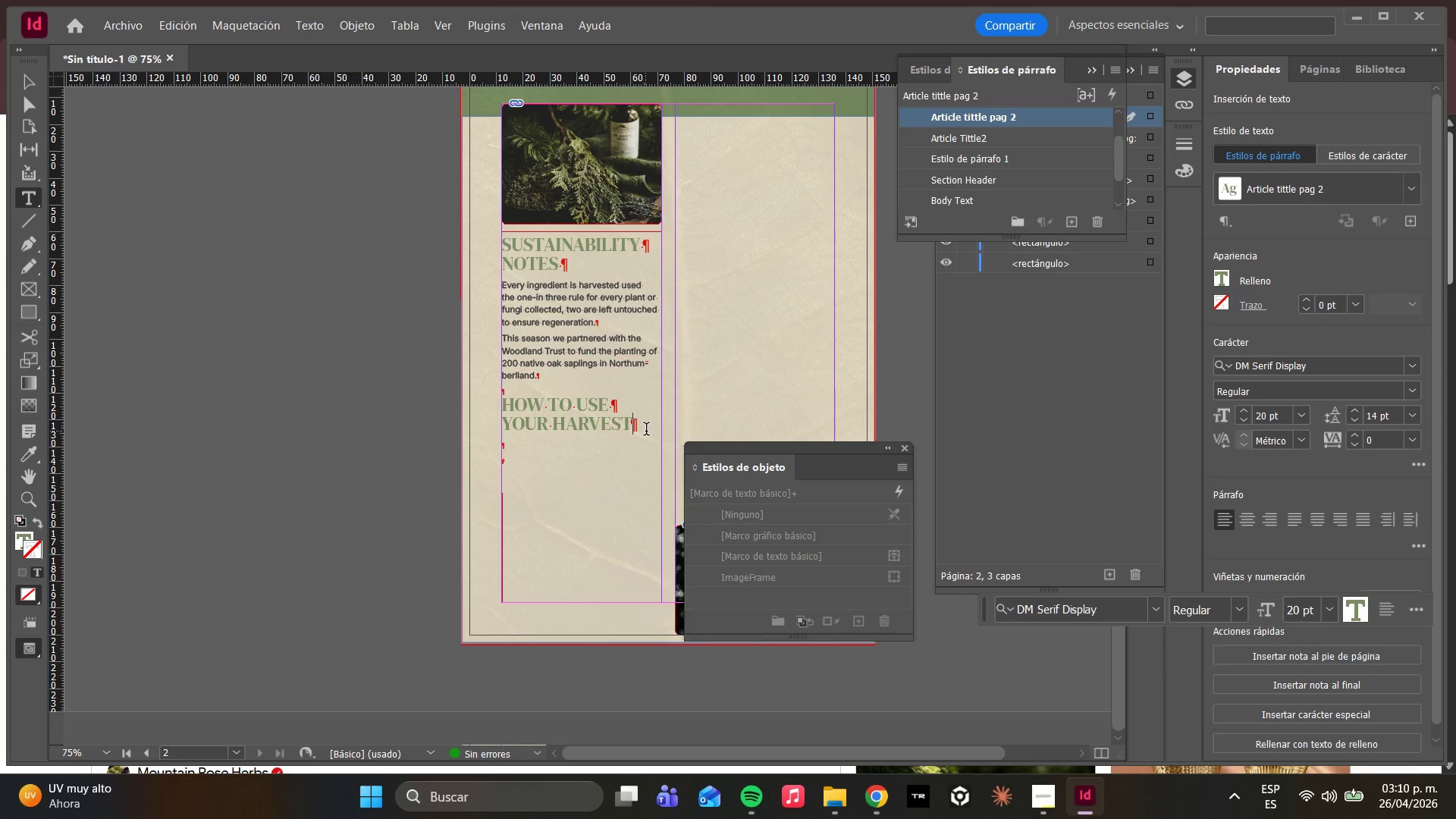 
key(Enter)
 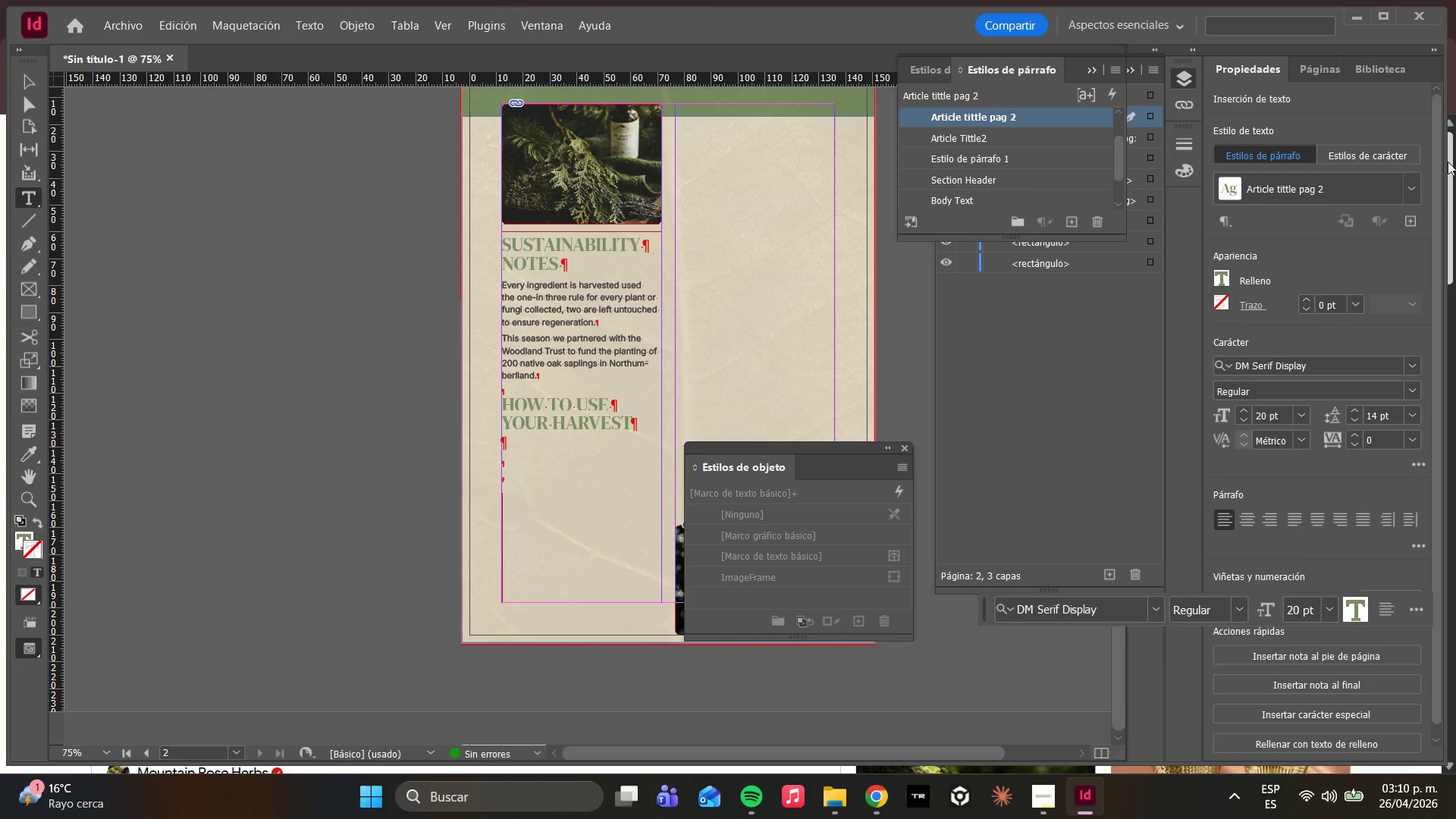 
left_click([1416, 182])
 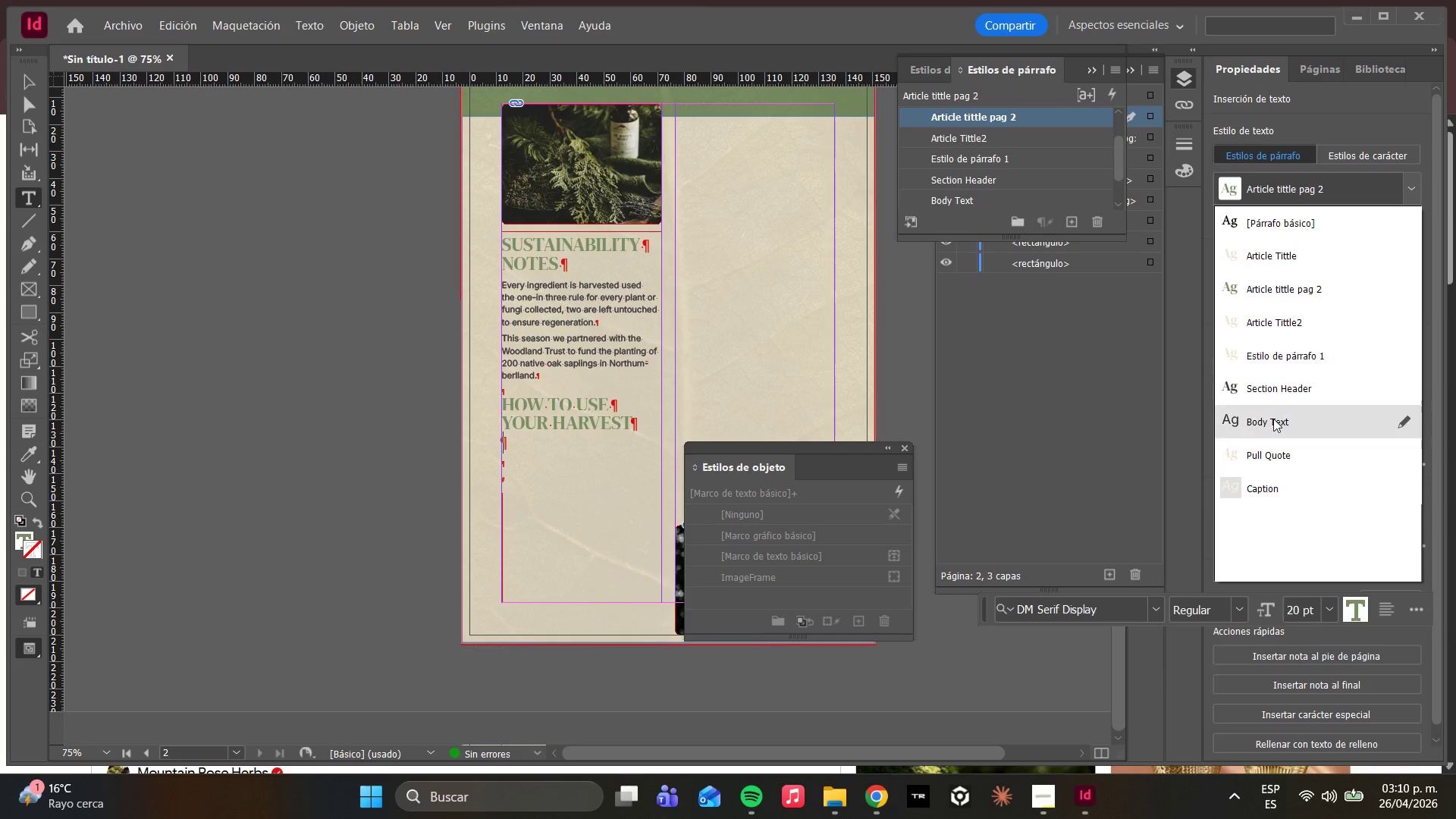 
left_click([1273, 419])
 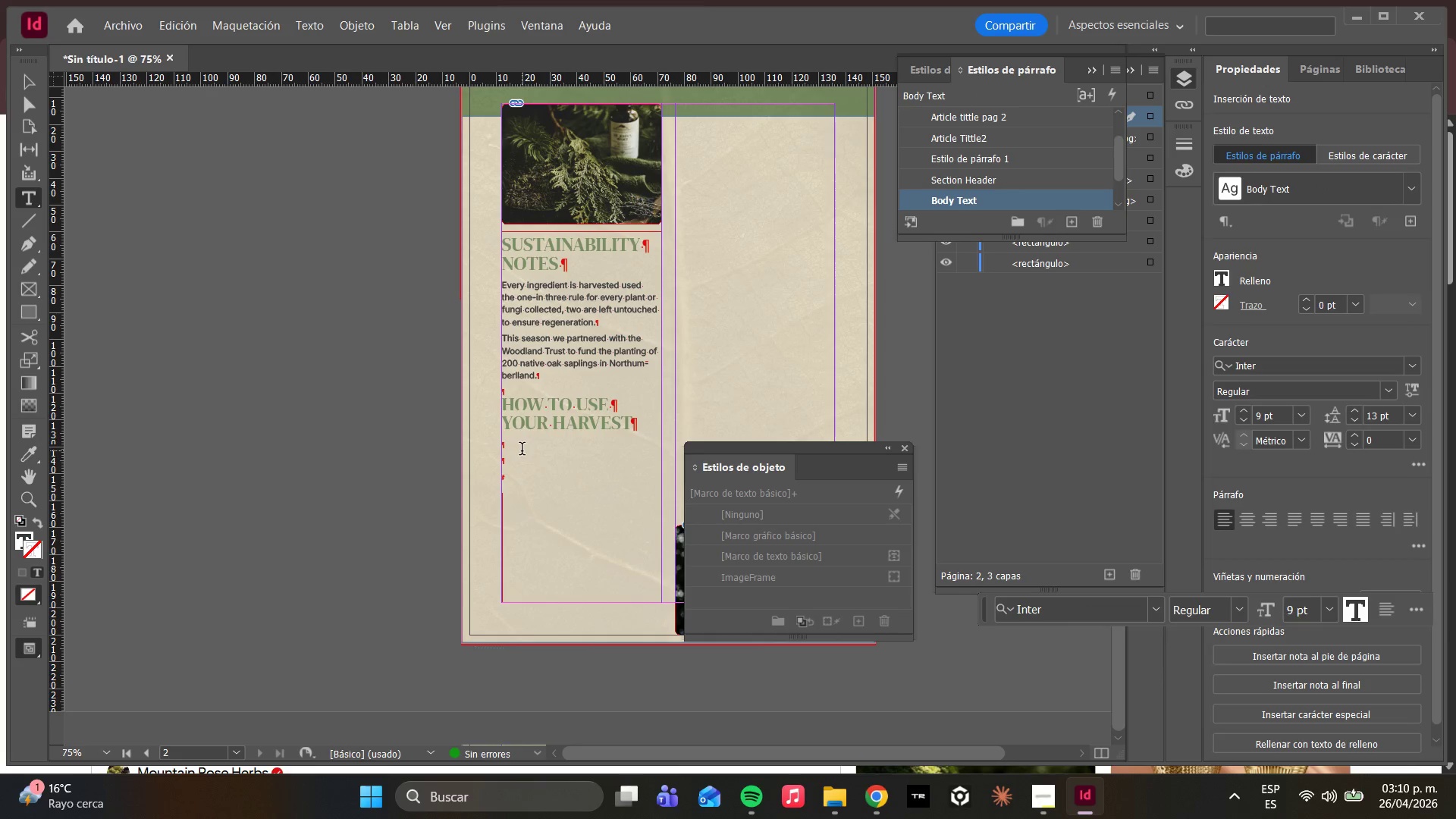 
left_click([513, 443])
 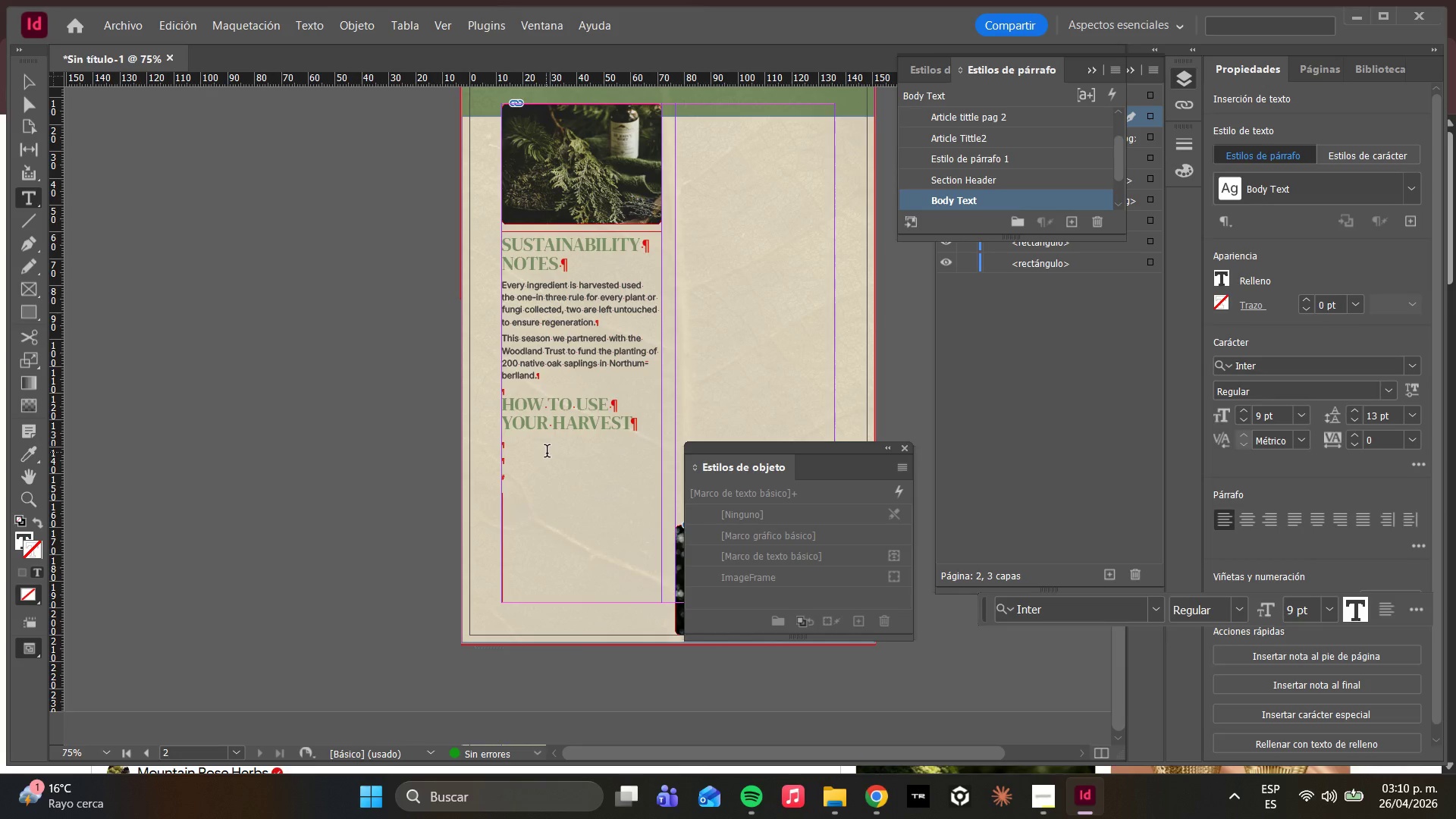 
key(W)
 